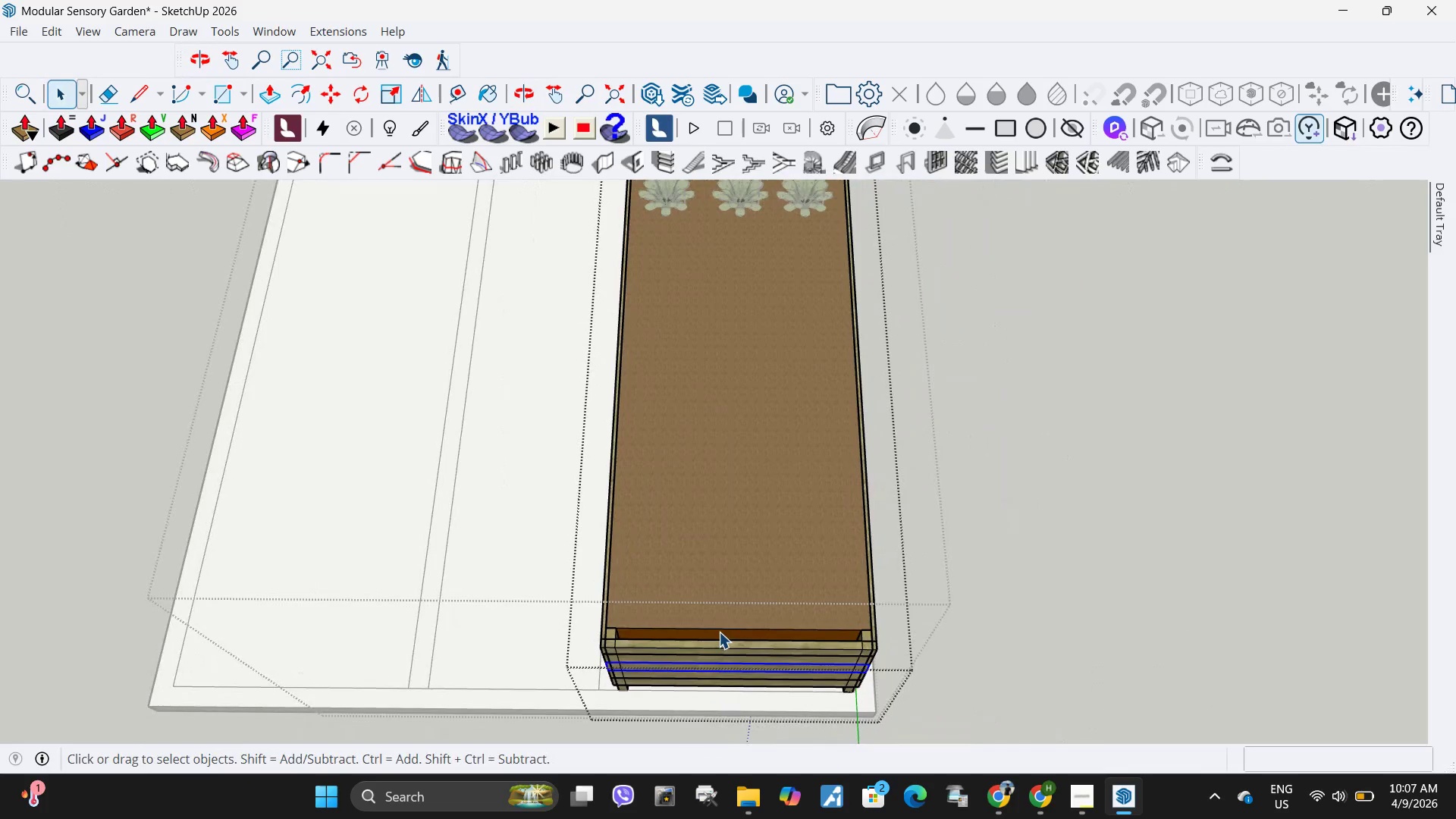 
left_click([719, 632])
 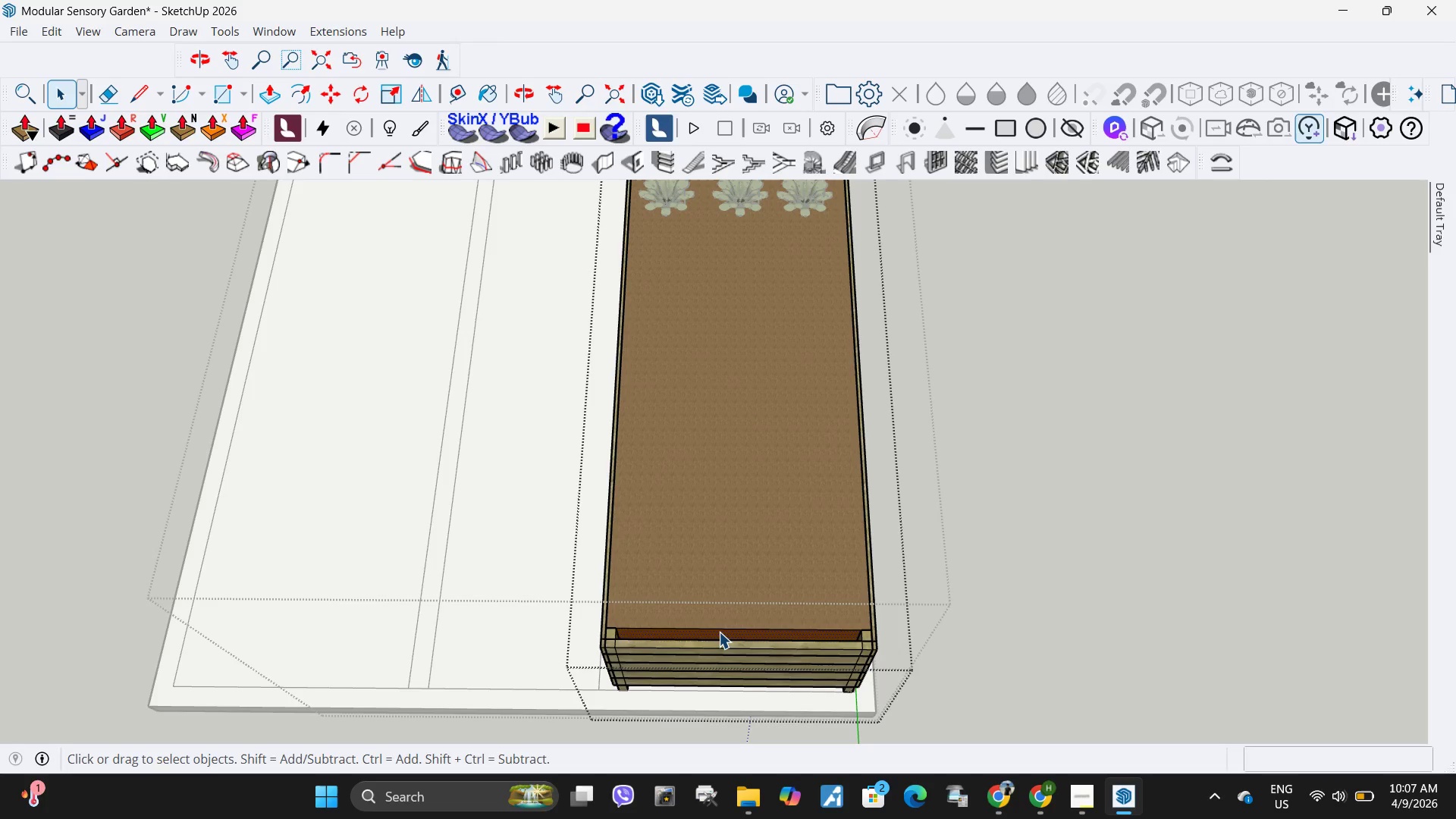 
wait(7.99)
 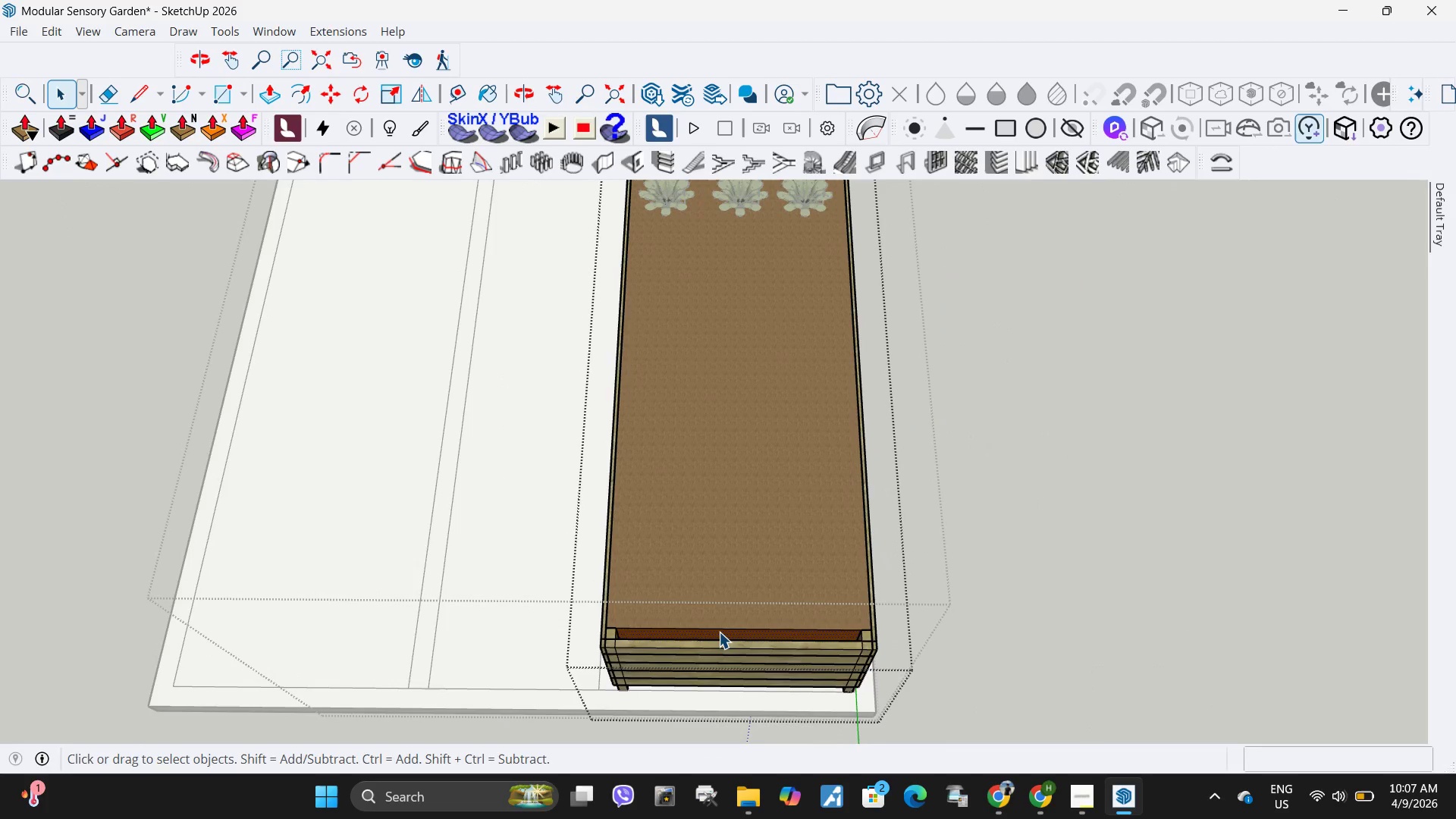 
left_click([14, 26])
 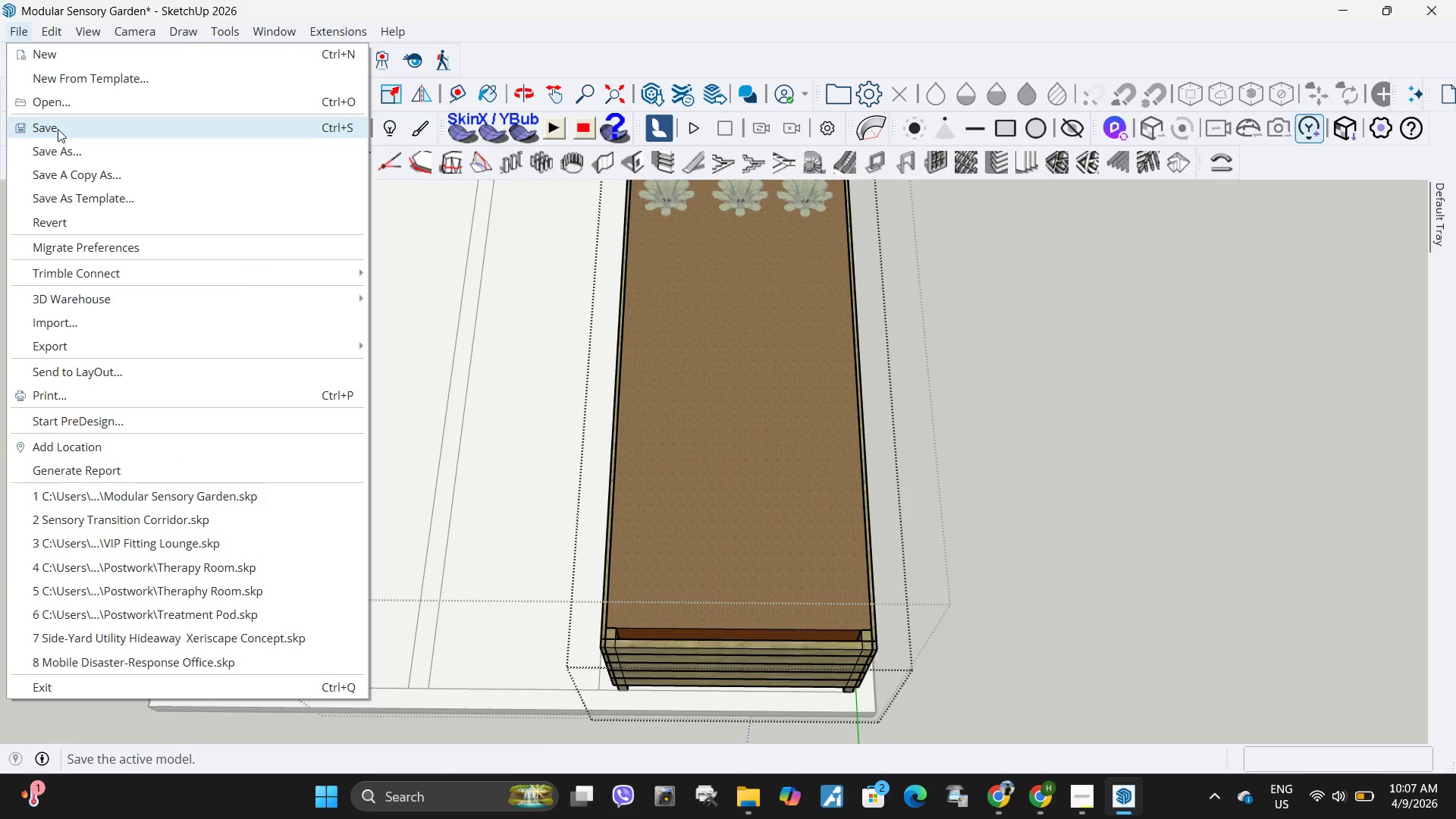 
left_click([58, 129])
 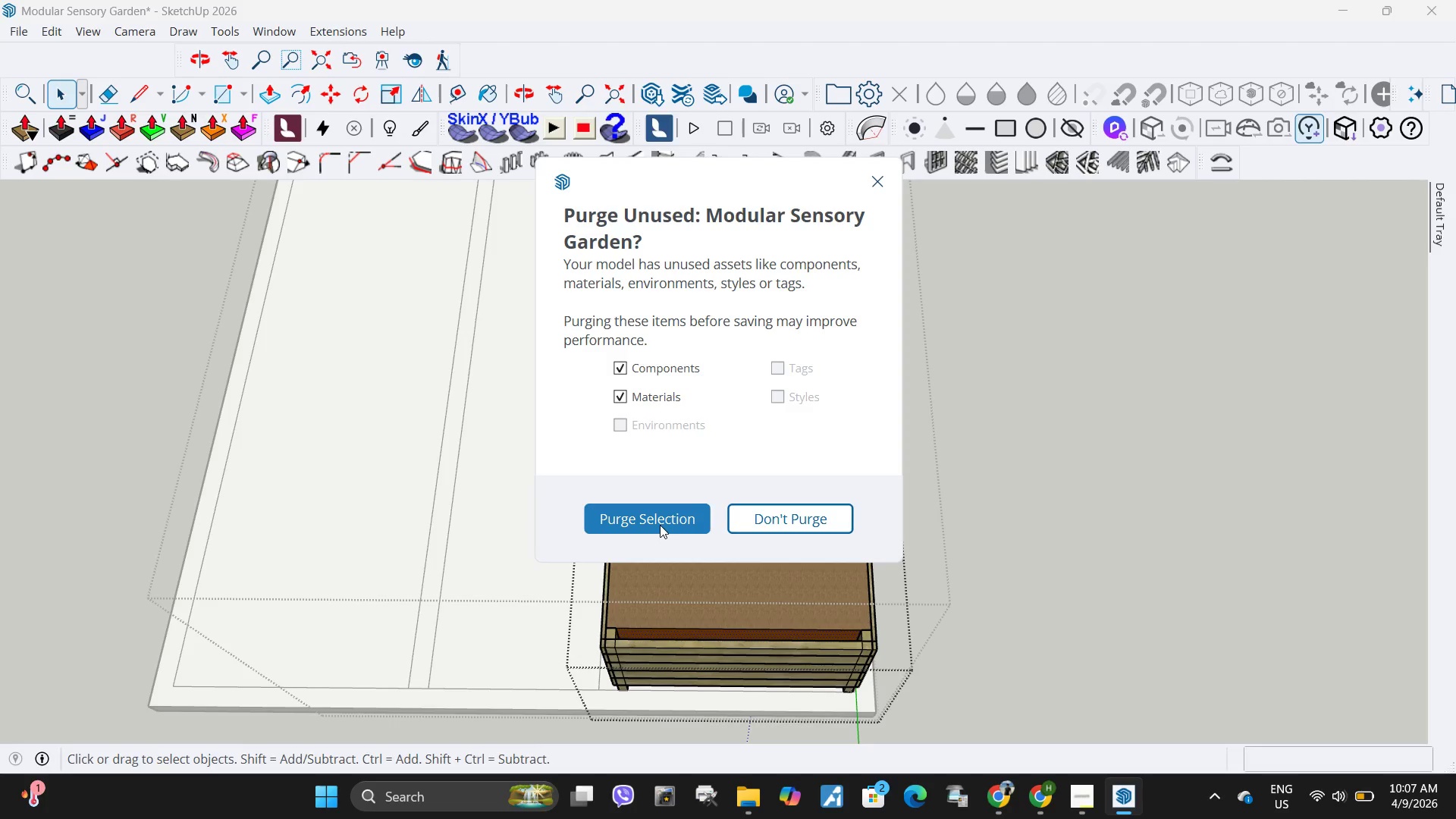 
left_click([660, 526])
 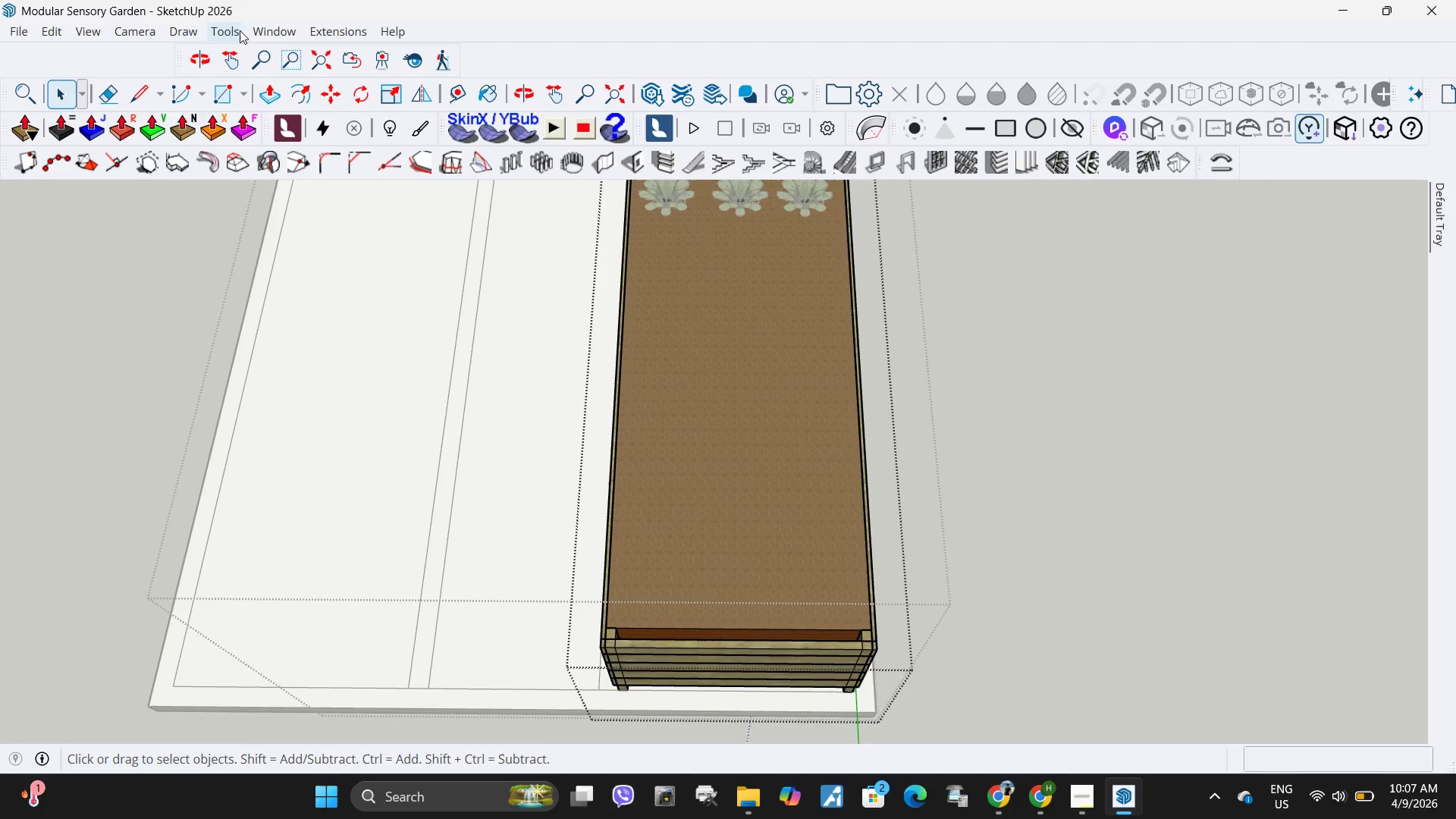 
left_click([240, 30])
 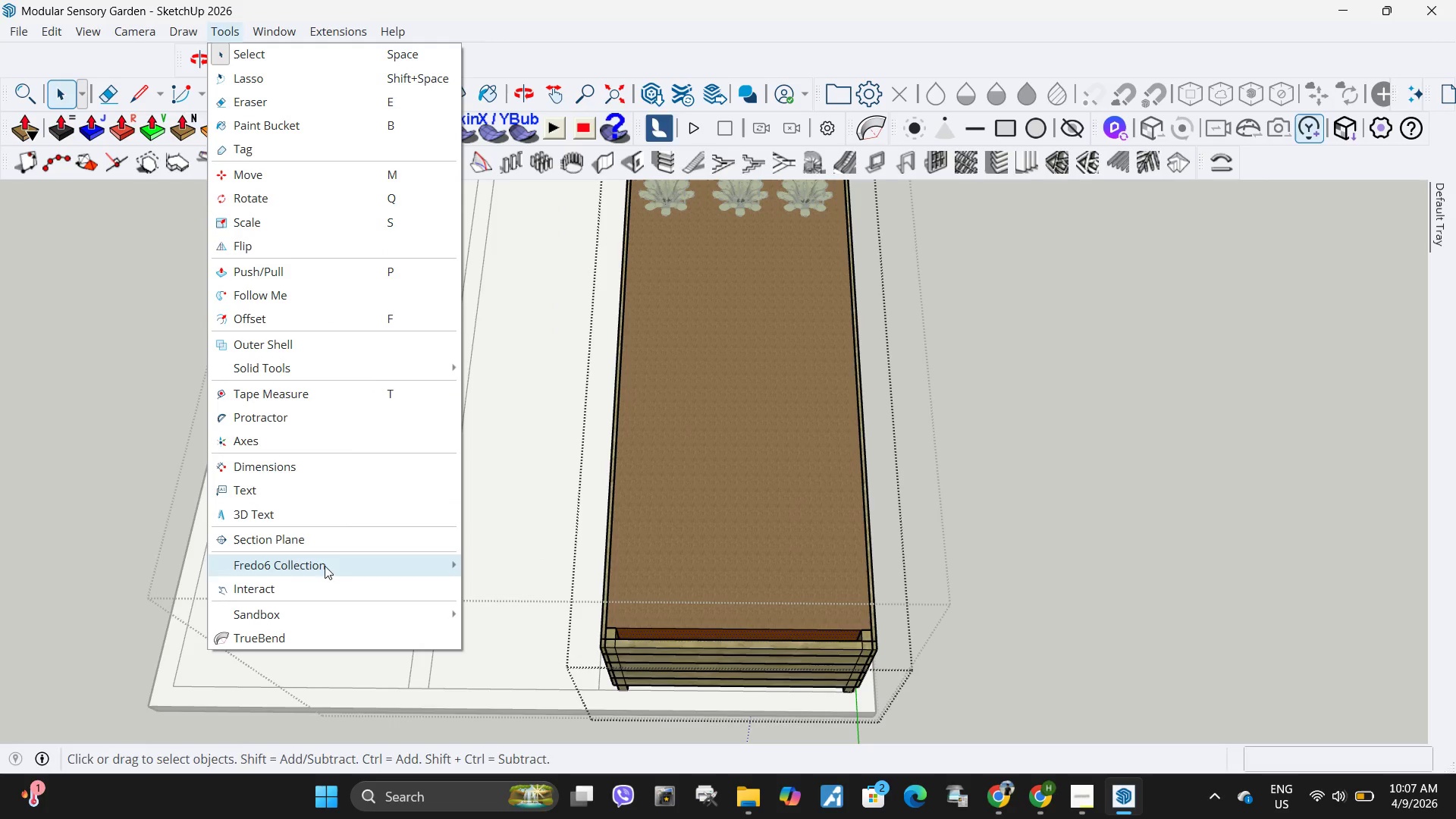 
left_click([340, 537])
 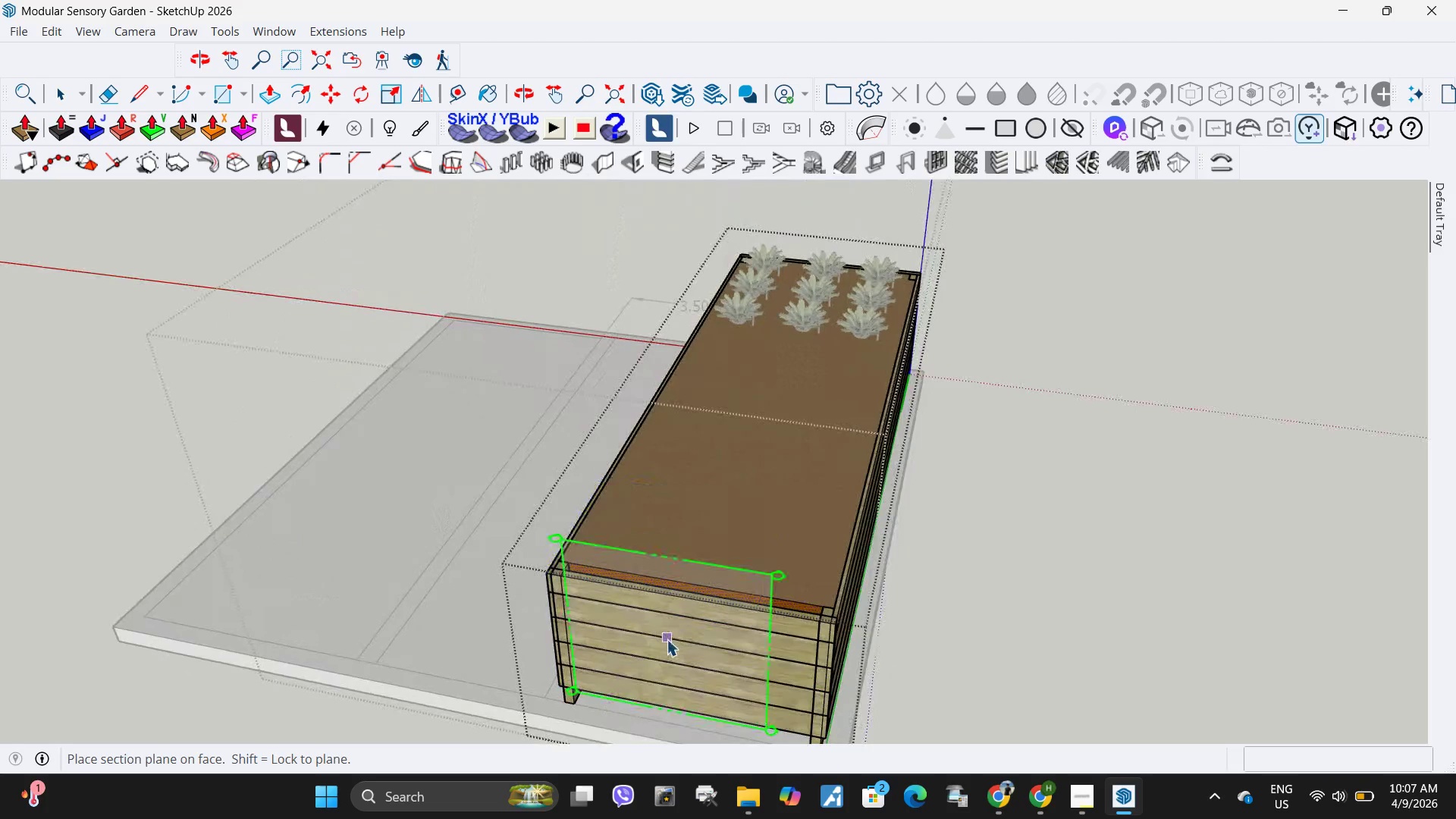 
left_click([667, 629])
 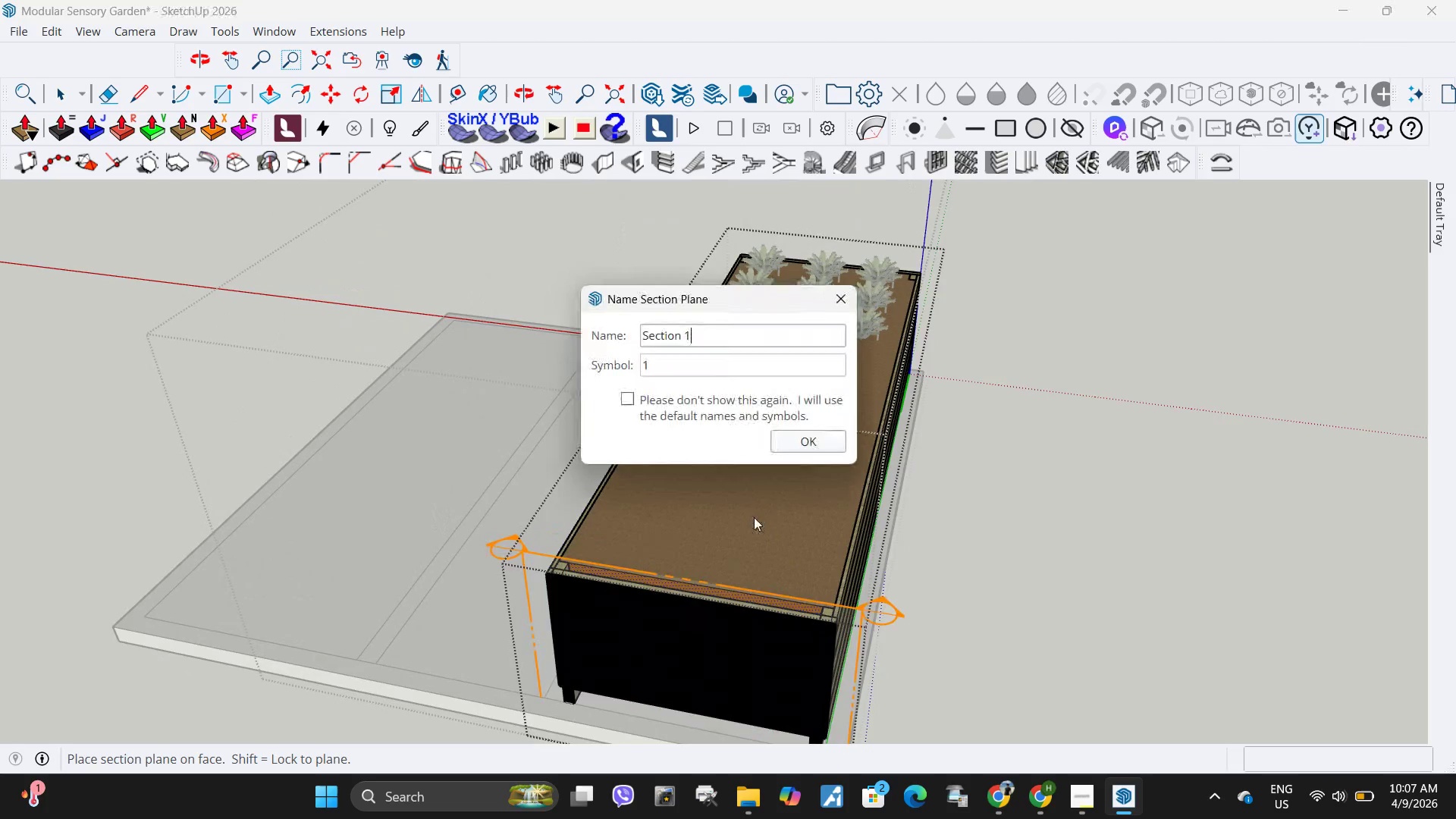 
left_click([814, 441])
 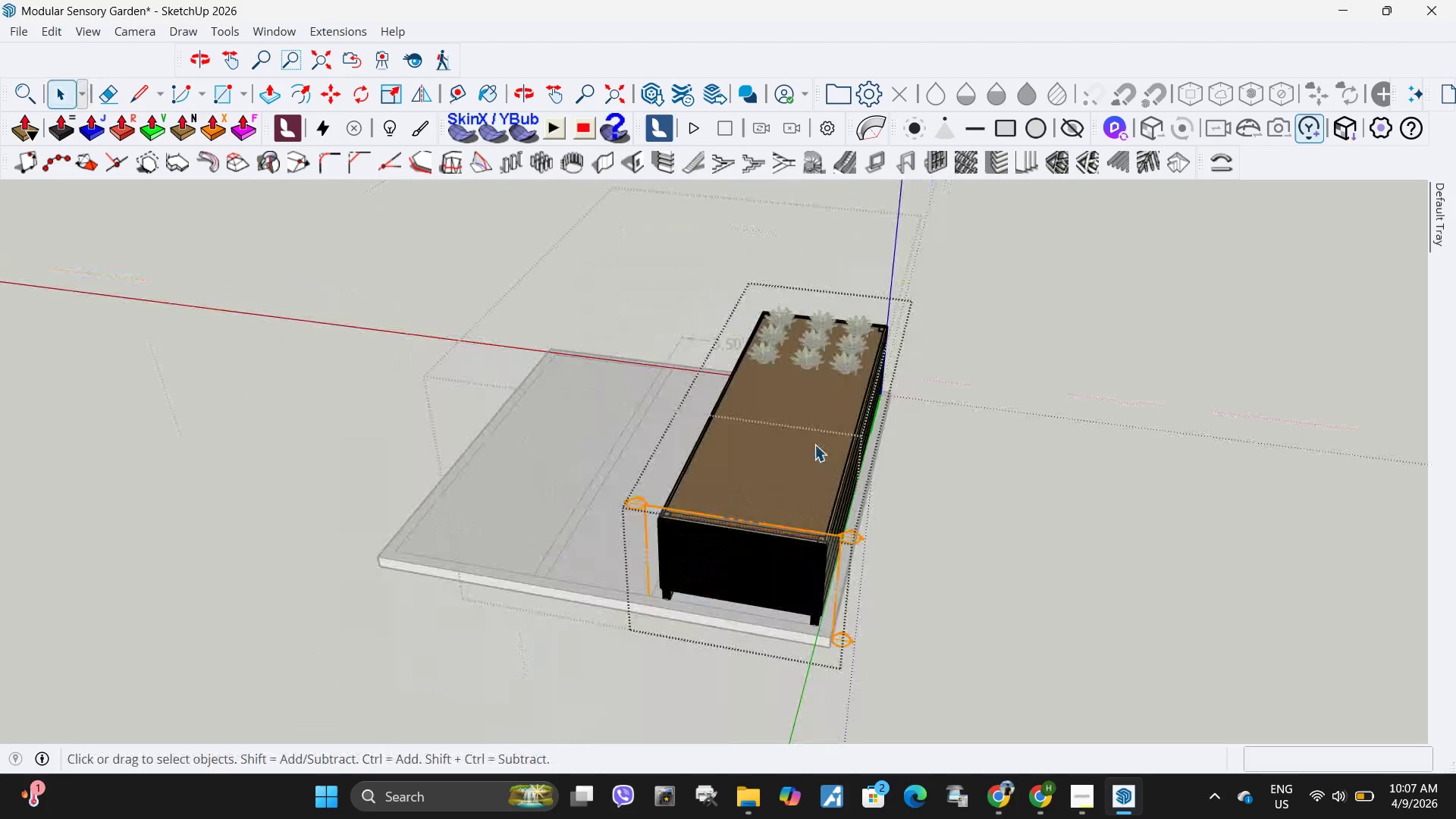 
scroll: coordinate [814, 443], scroll_direction: down, amount: 11.0
 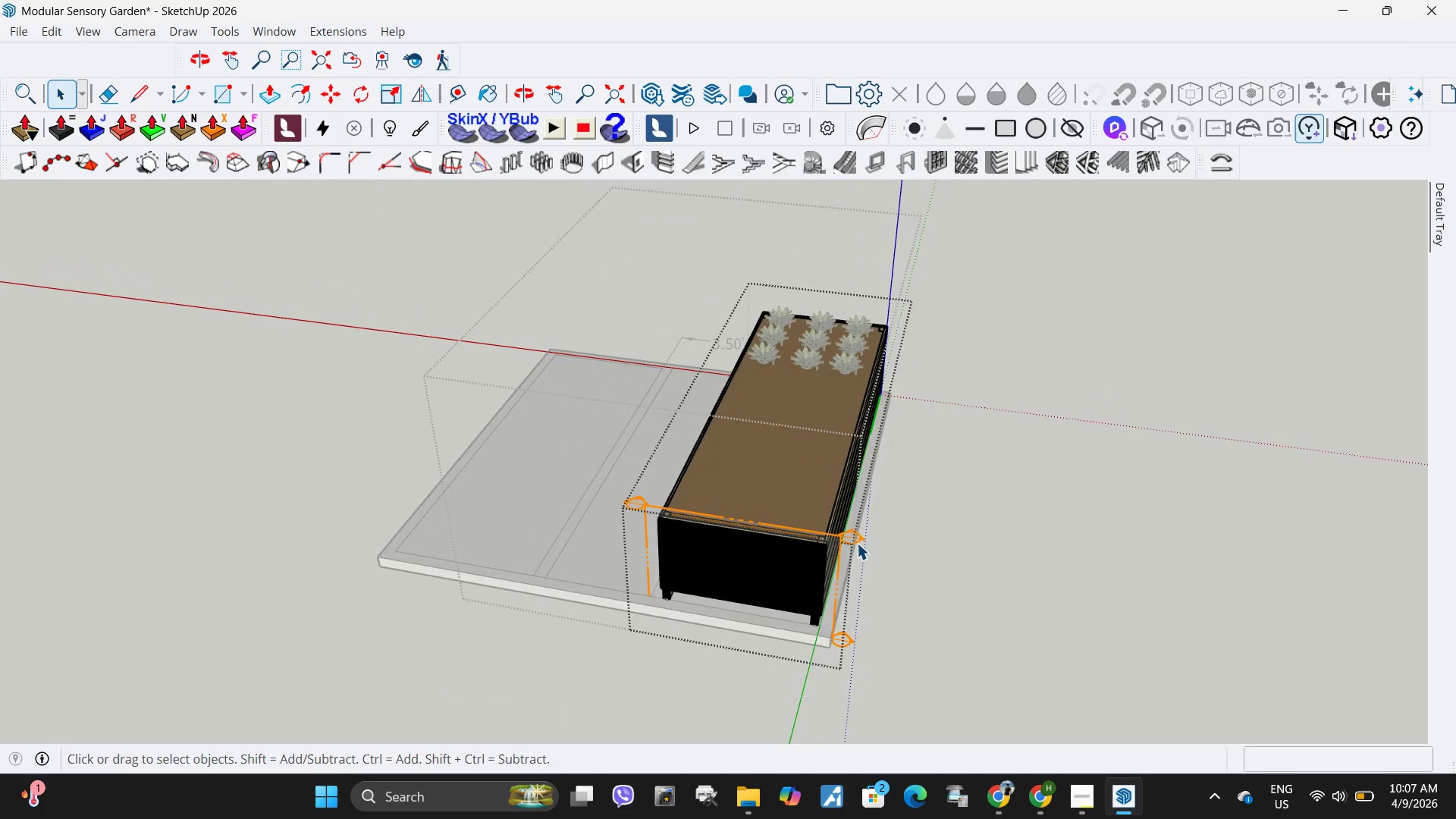 
double_click([857, 538])
 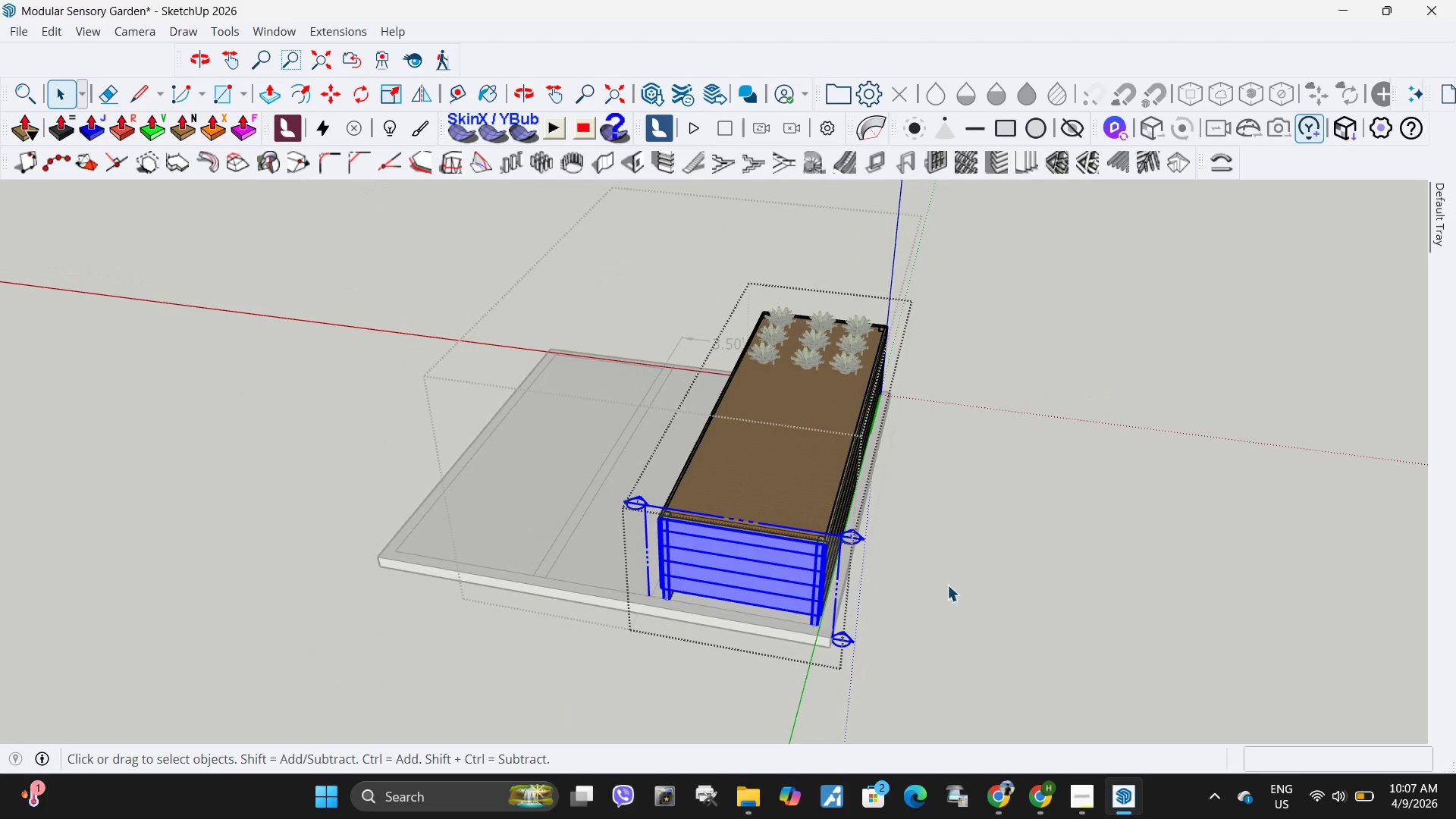 
key(M)
 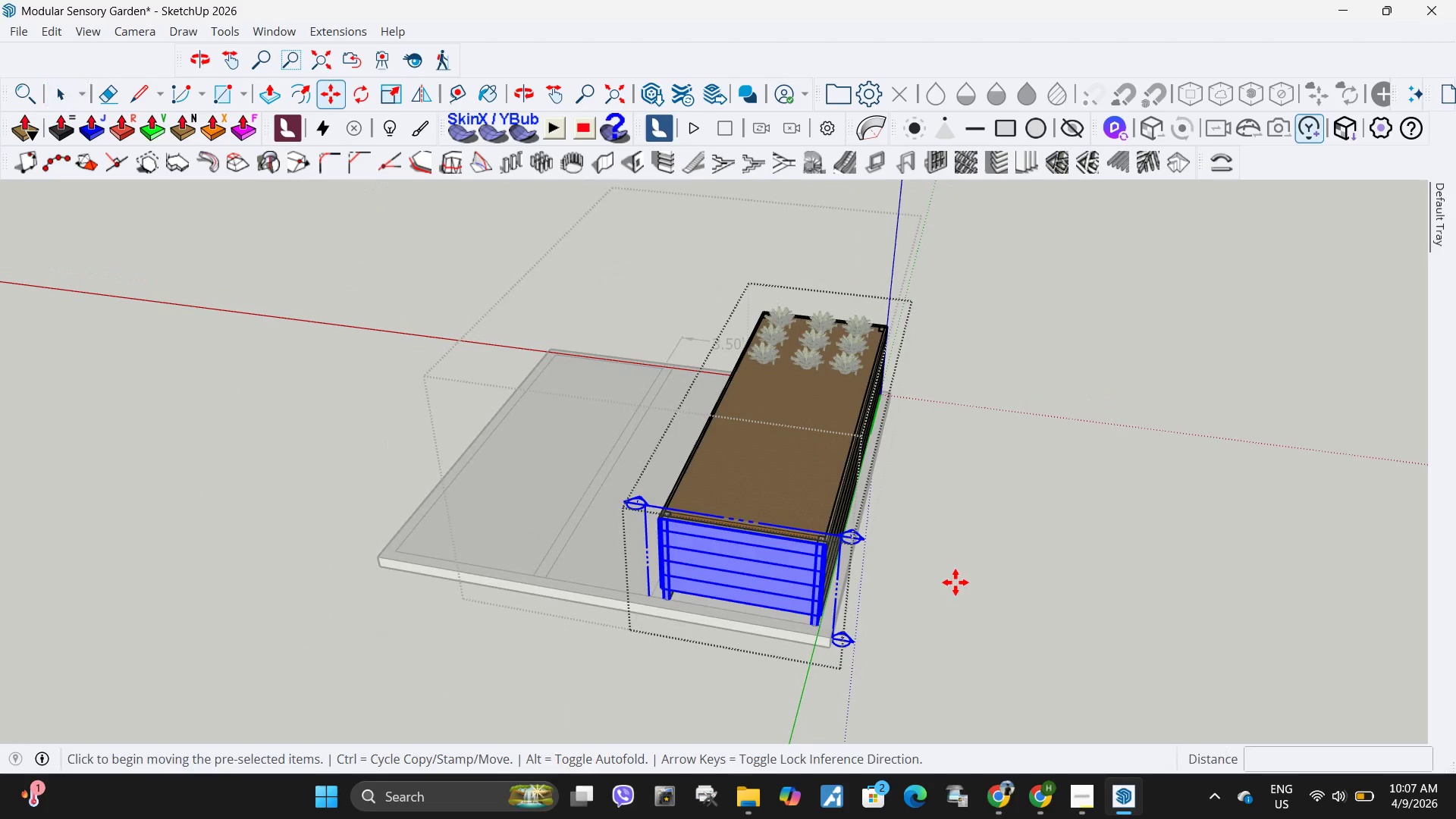 
left_click([956, 582])
 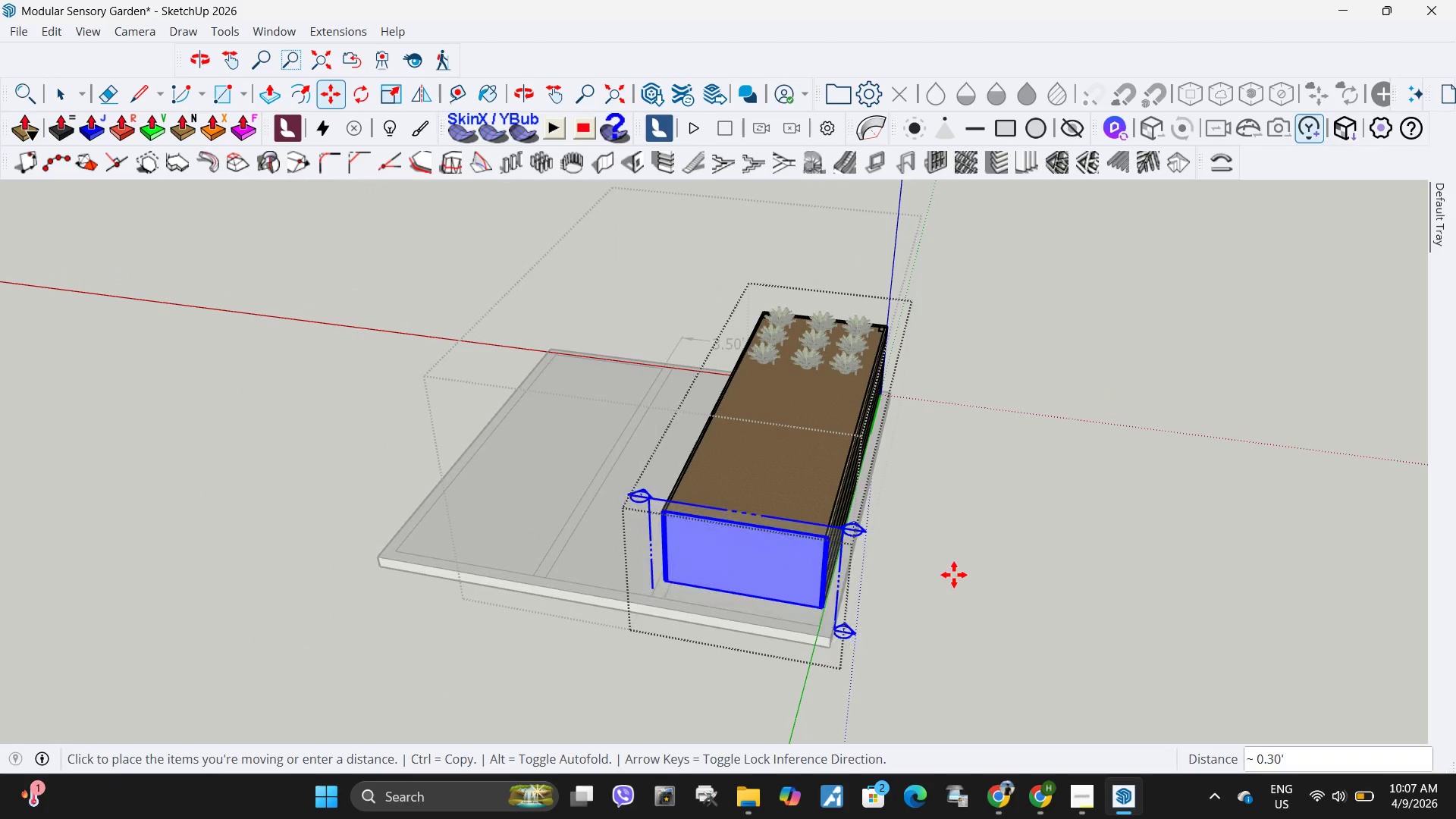 
left_click([954, 576])
 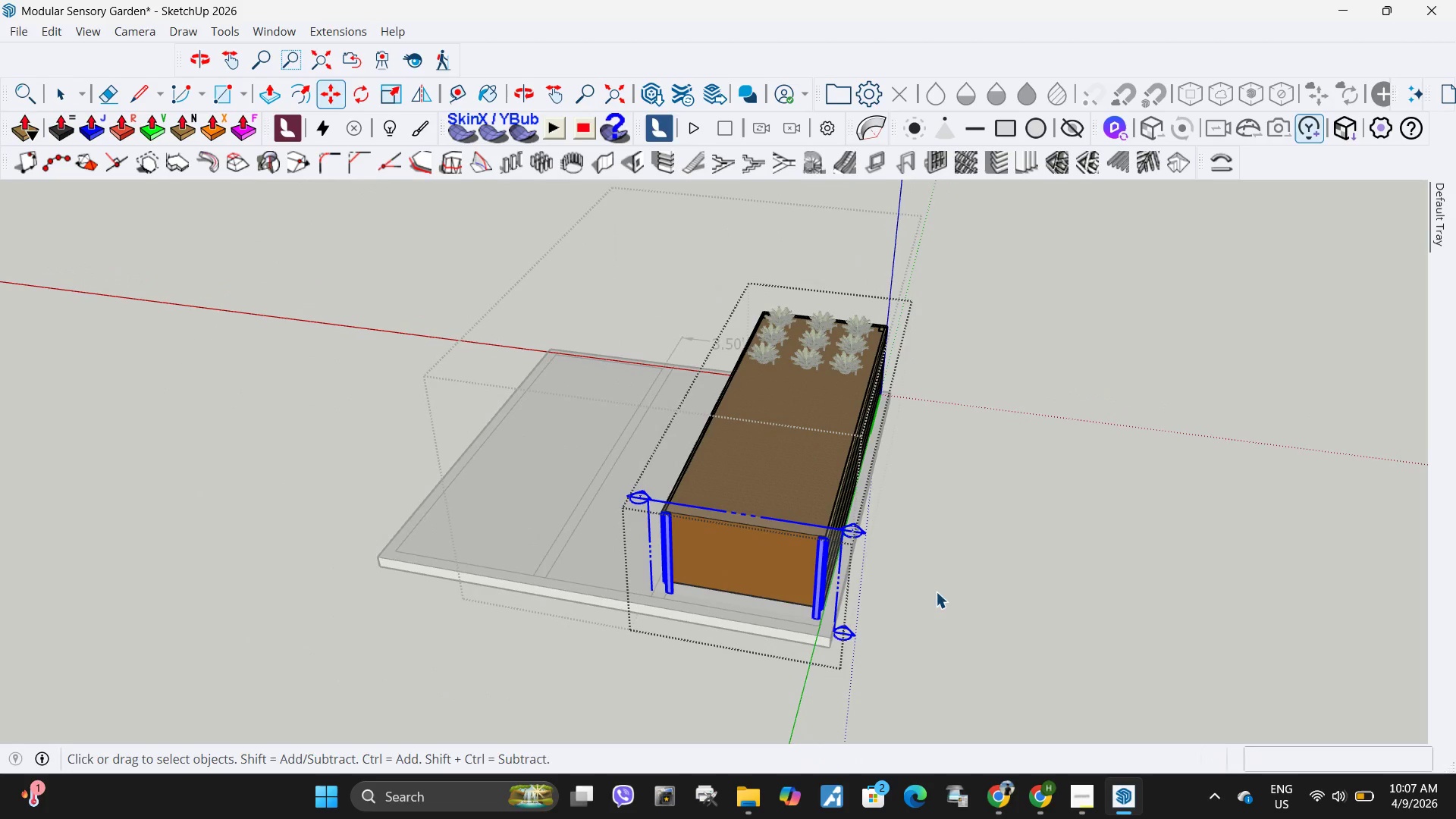 
key(Space)
 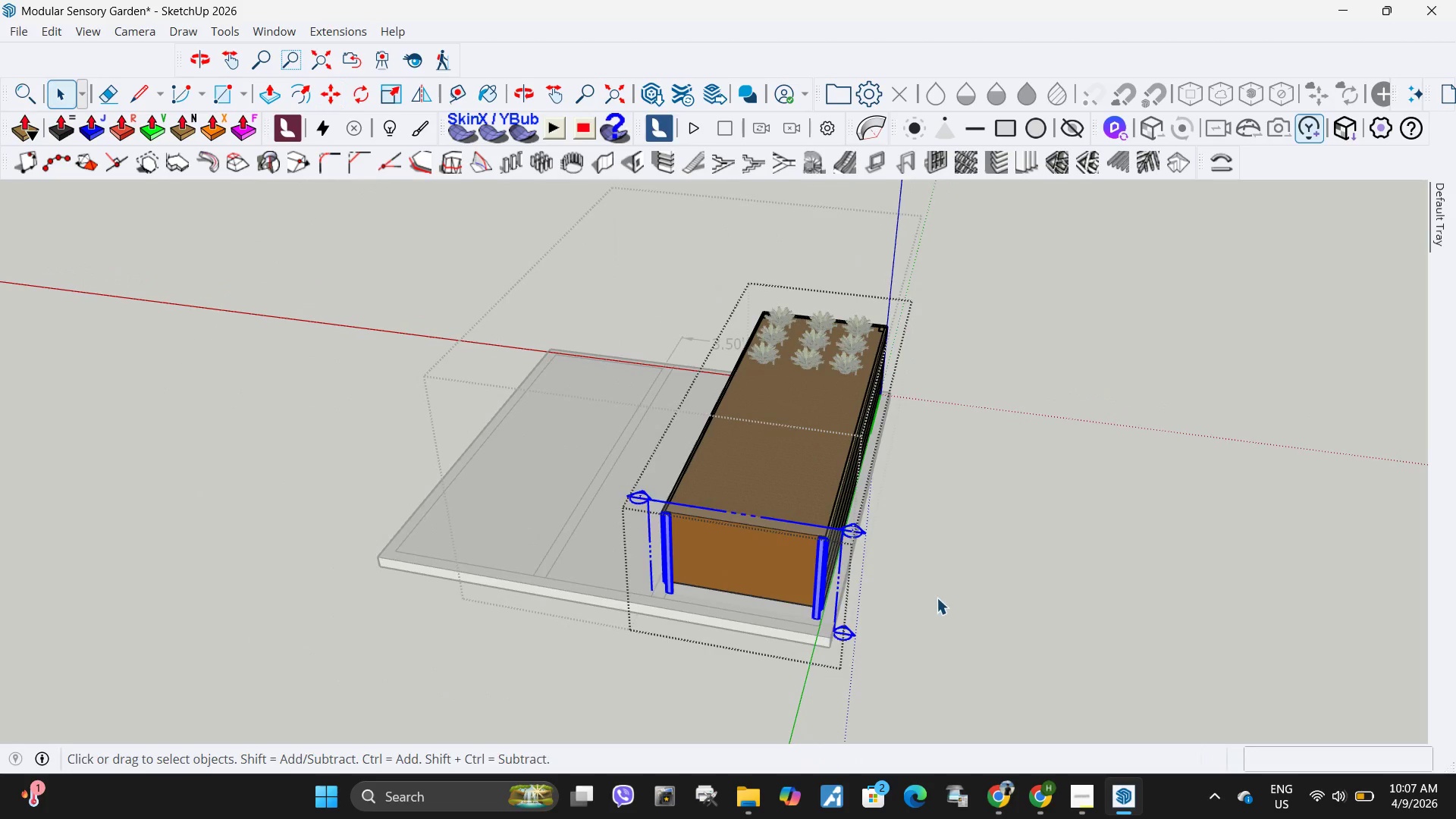 
double_click([936, 600])
 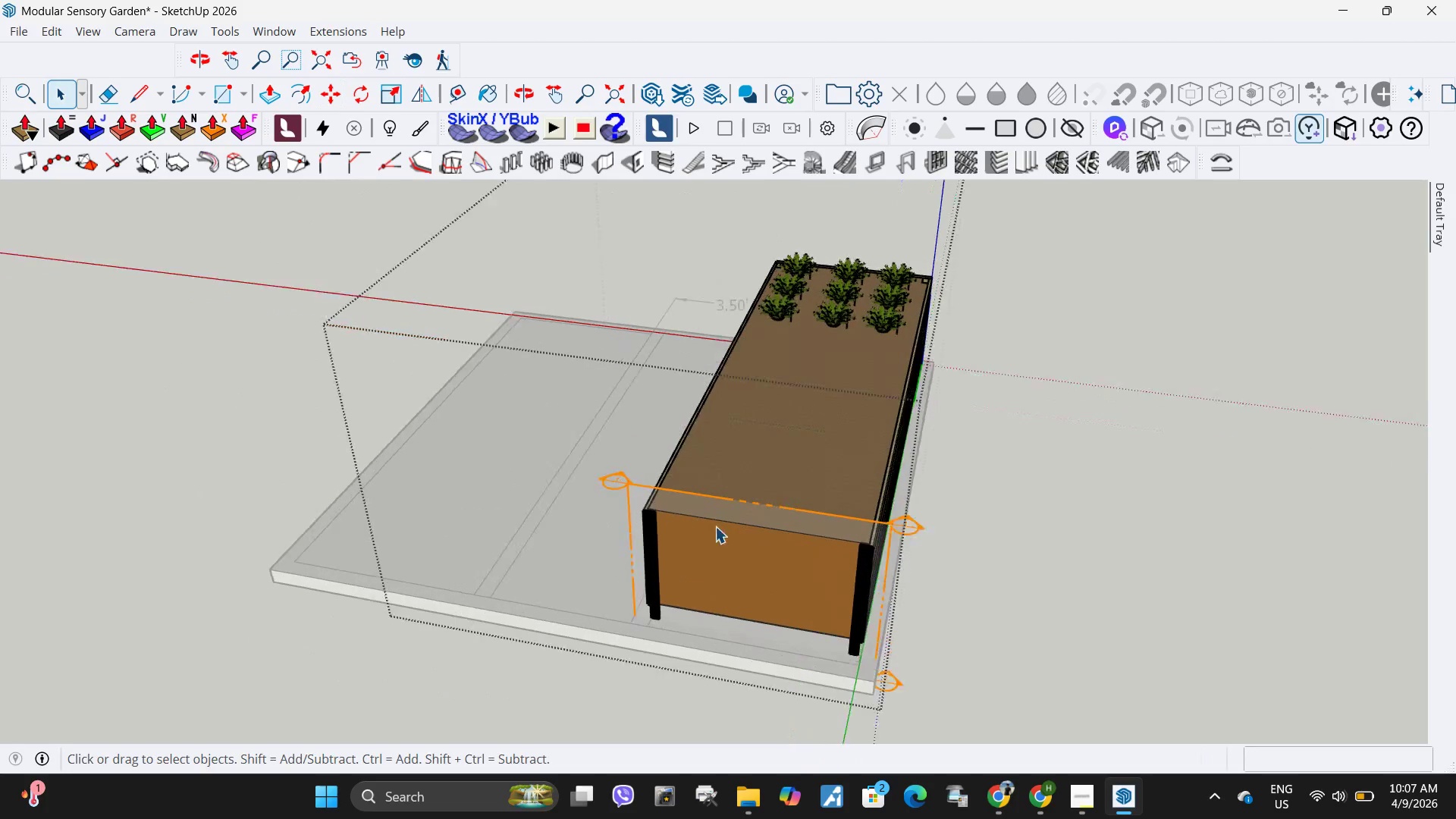 
scroll: coordinate [726, 566], scroll_direction: up, amount: 9.0
 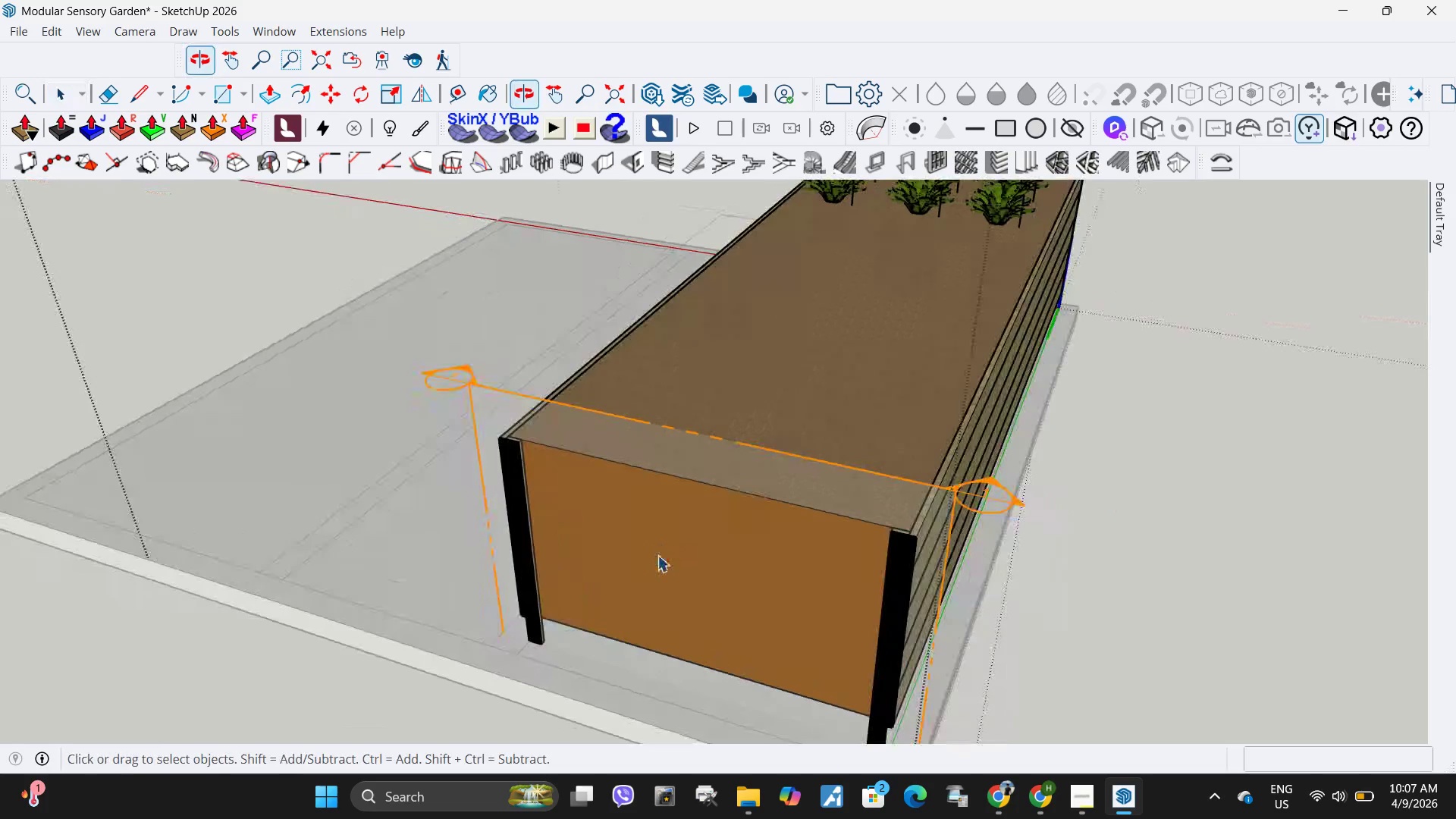 
left_click([657, 555])
 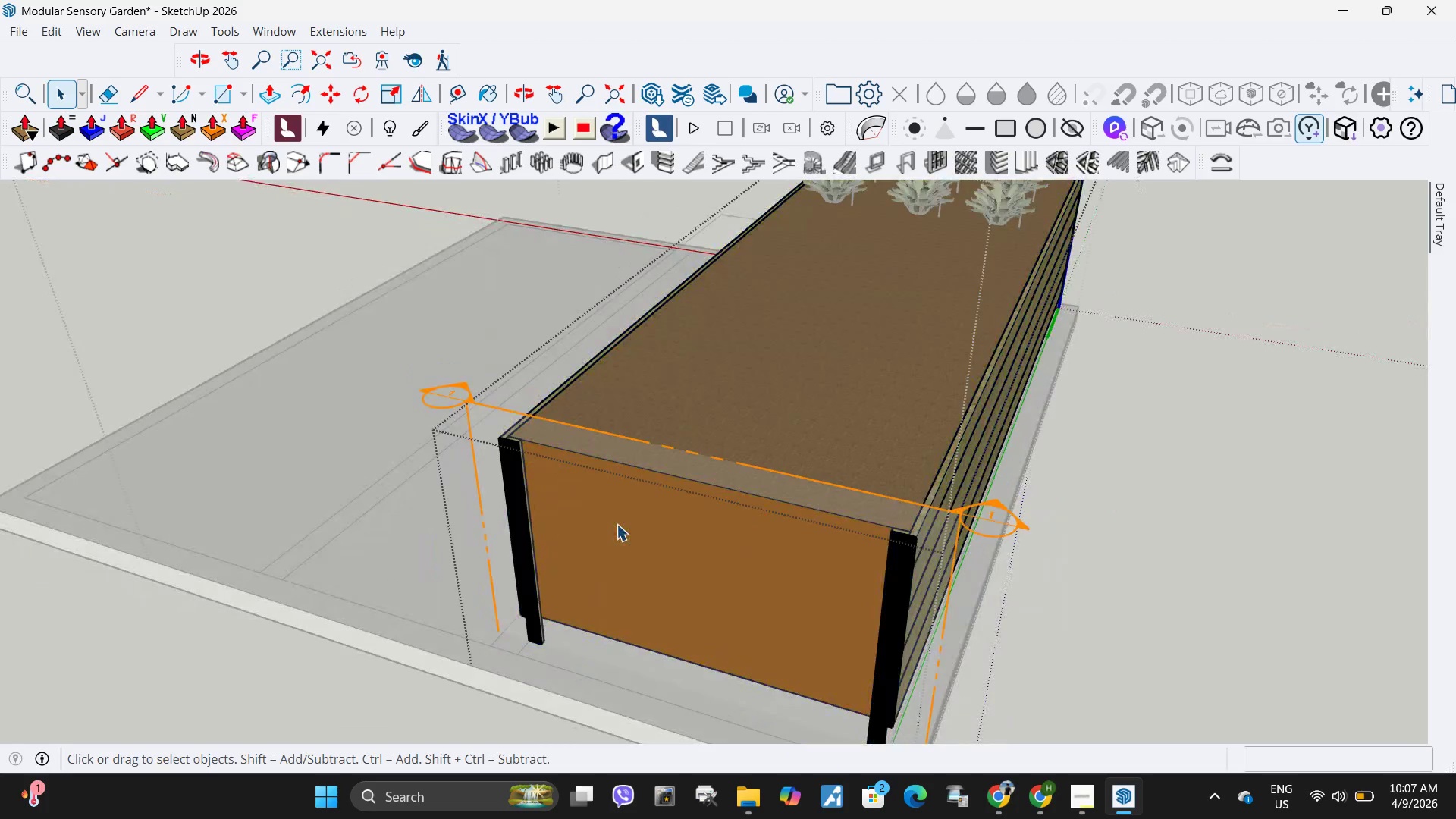 
double_click([617, 524])
 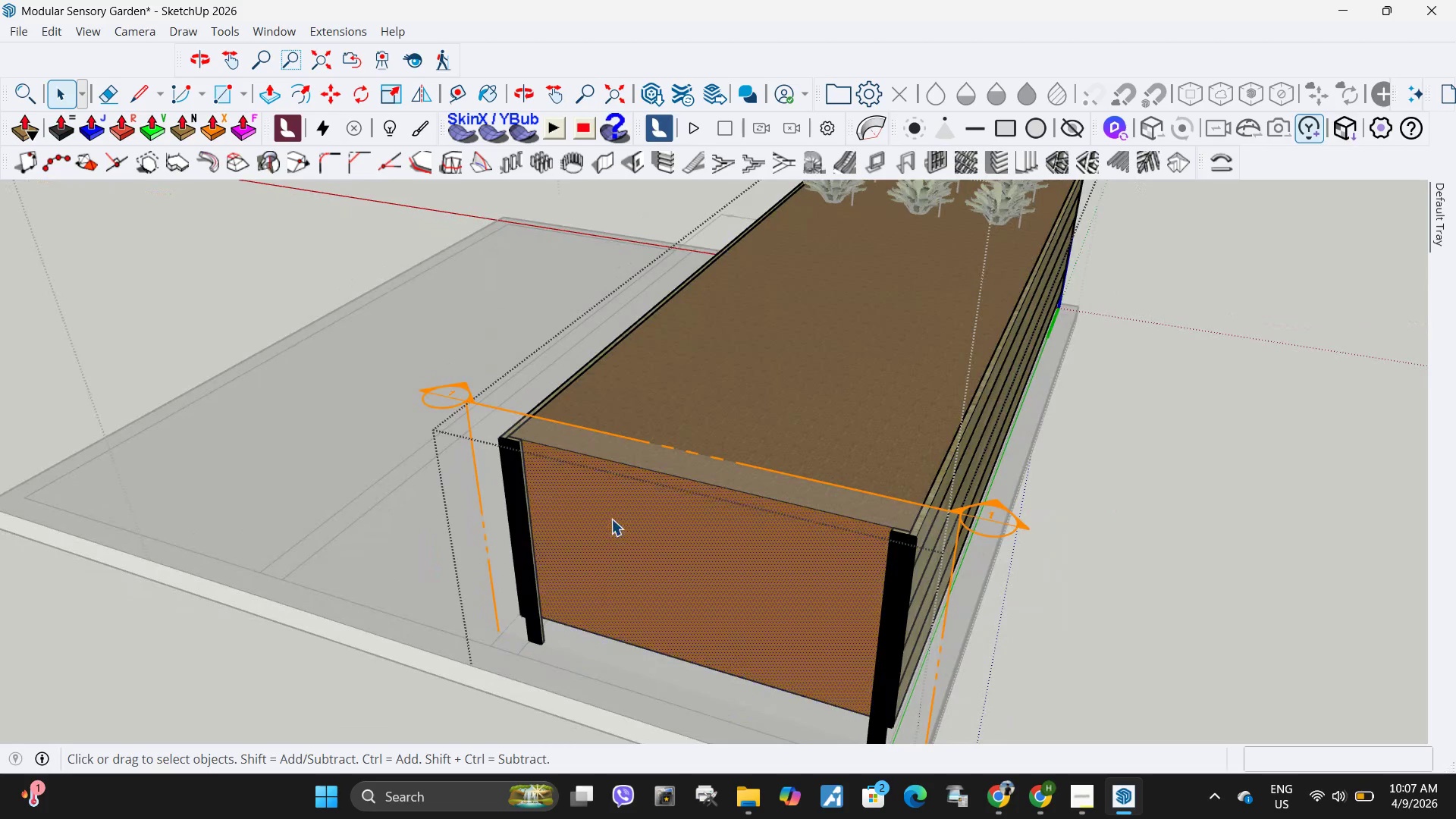 
triple_click([611, 519])
 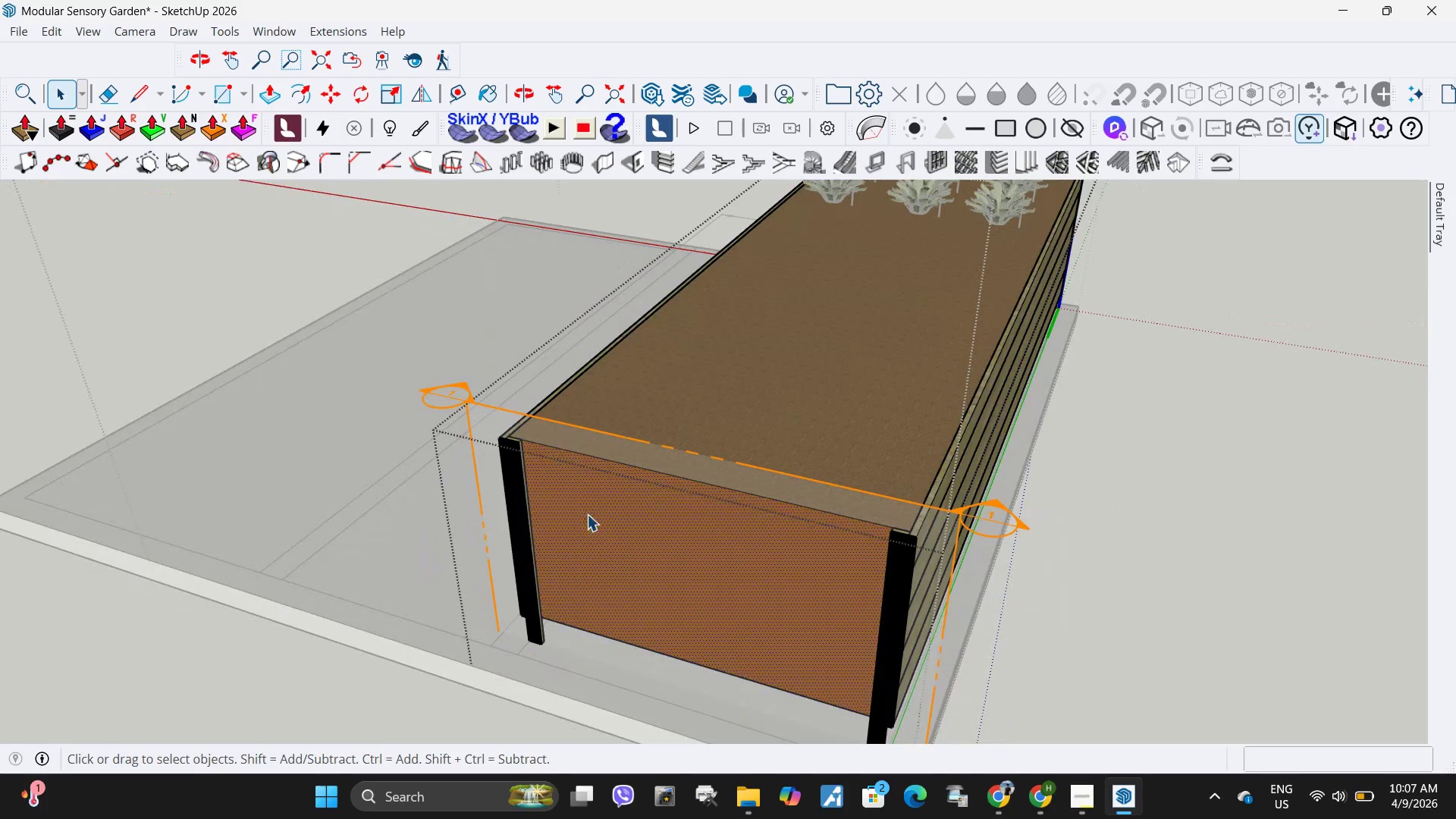 
key(R)
 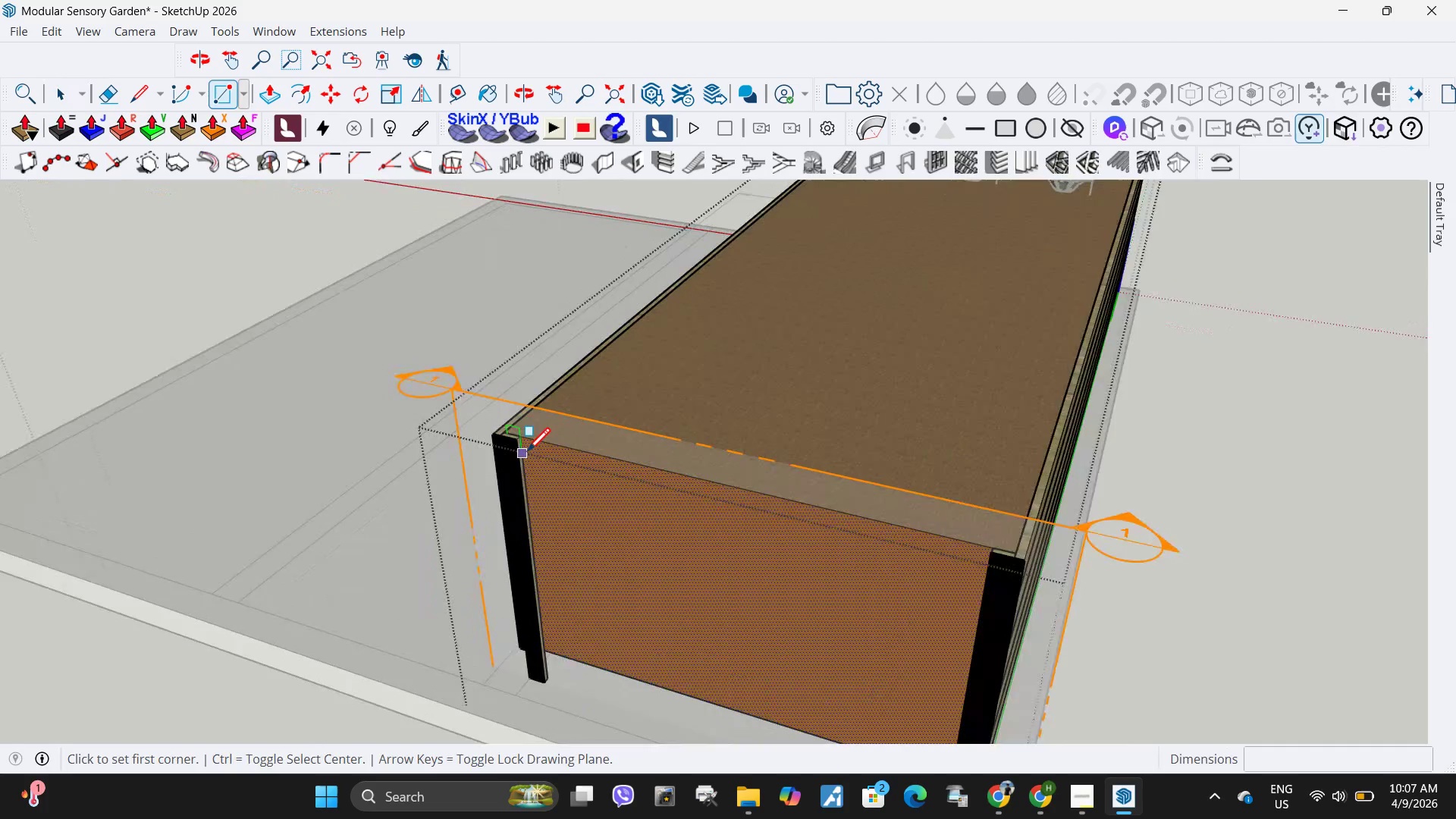 
scroll: coordinate [530, 446], scroll_direction: up, amount: 5.0
 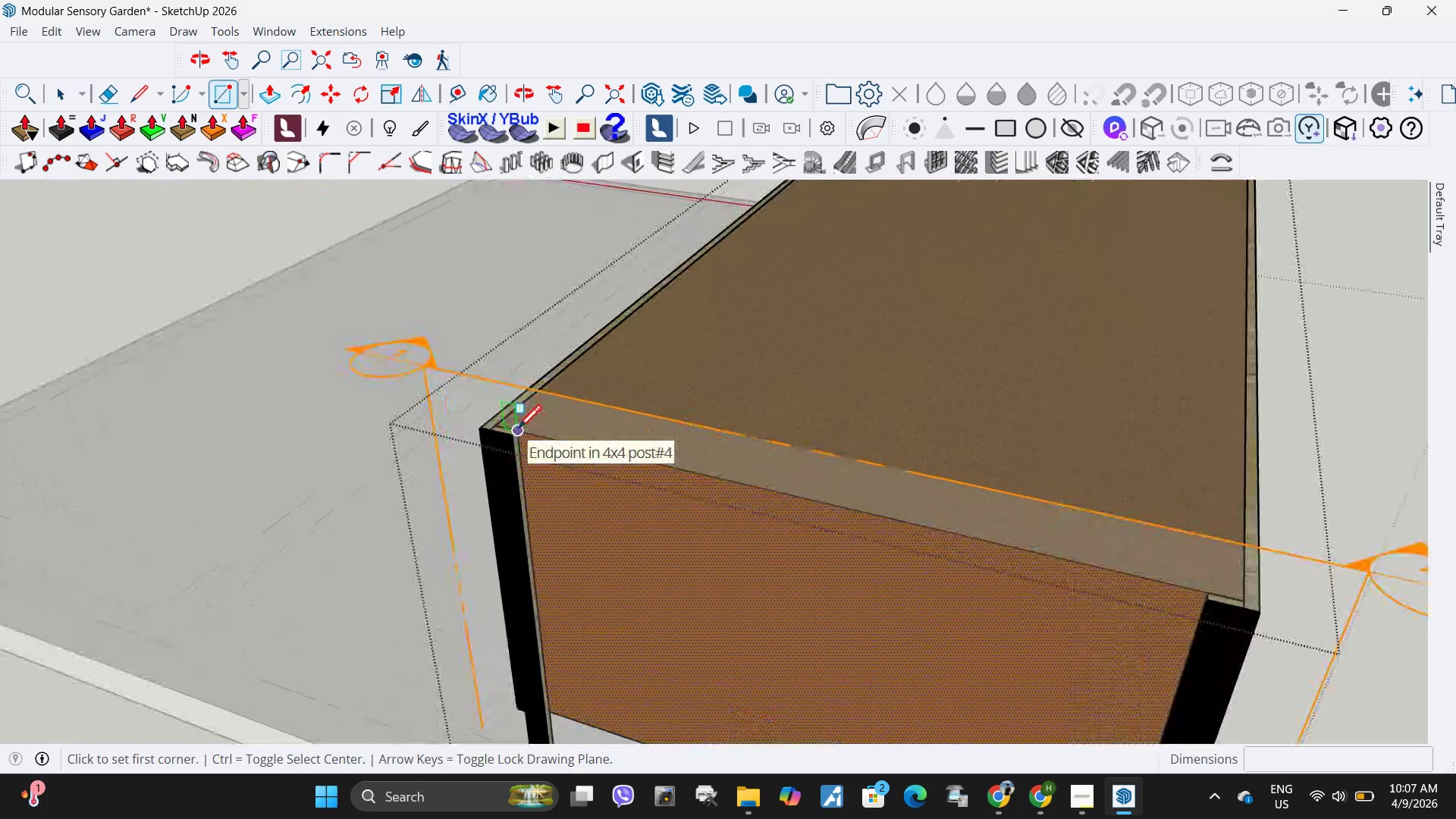 
left_click([518, 431])
 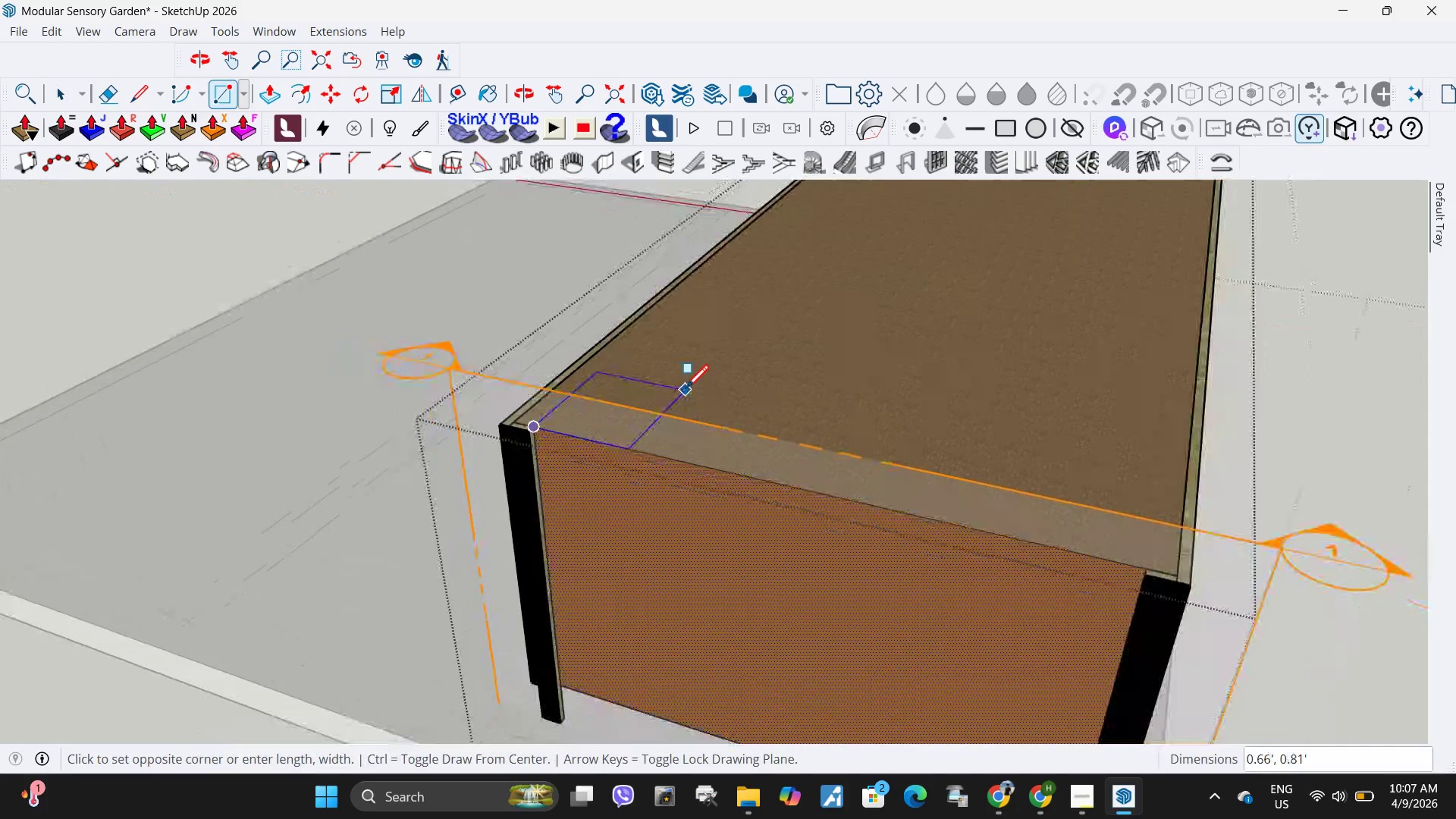 
scroll: coordinate [689, 389], scroll_direction: down, amount: 7.0
 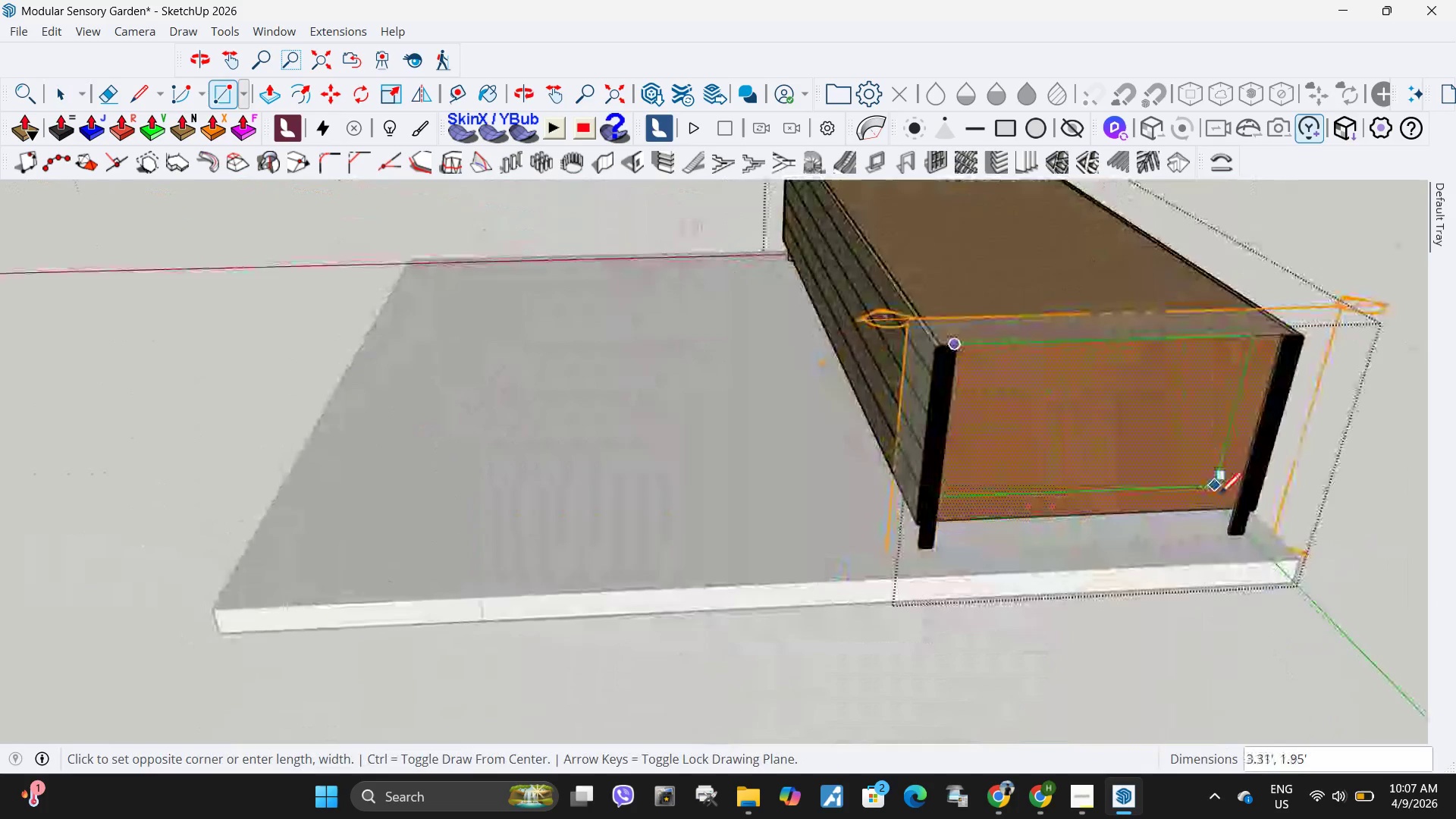 
scroll: coordinate [1230, 500], scroll_direction: up, amount: 5.0
 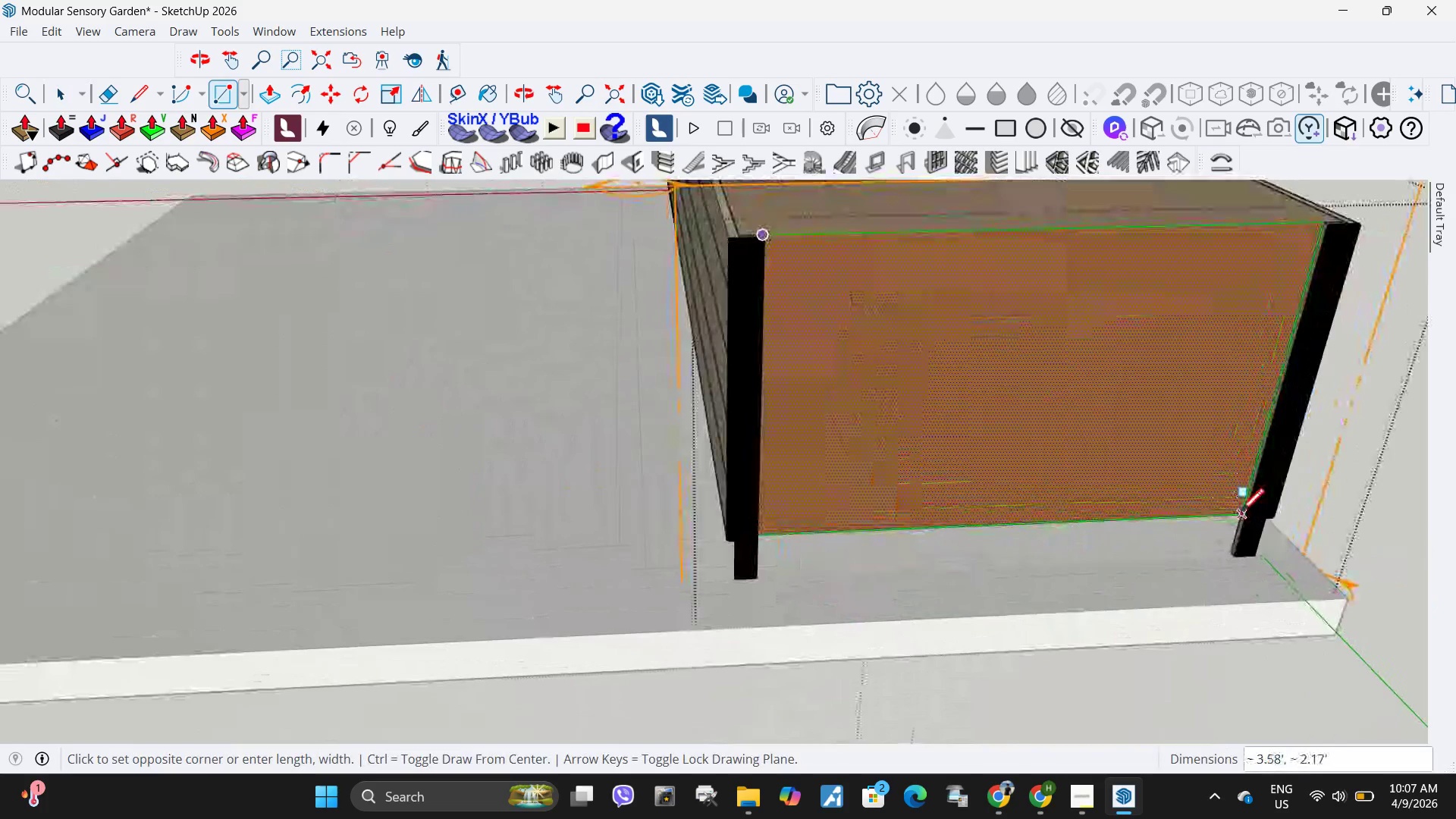 
left_click([1241, 514])
 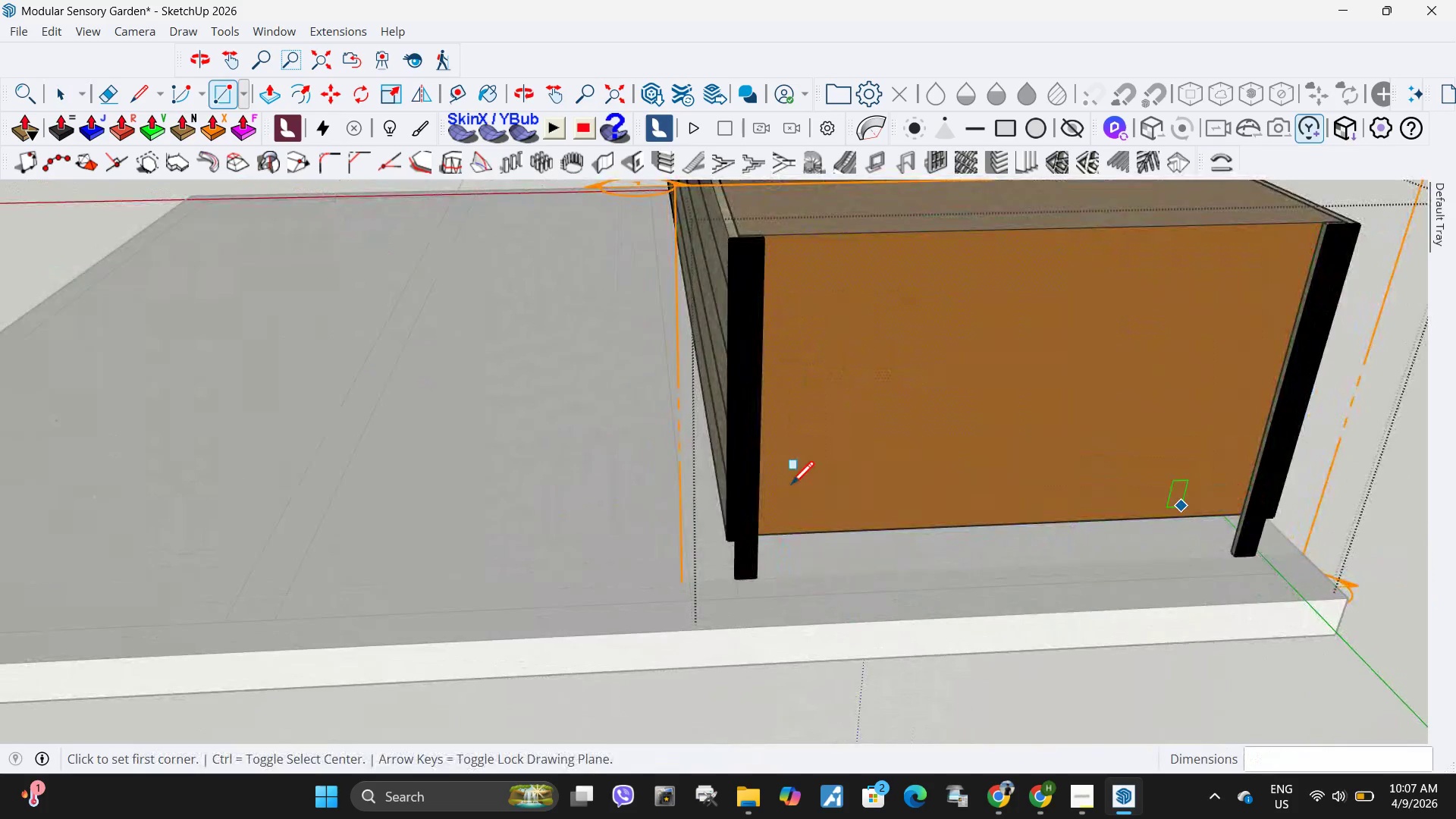 
key(Space)
 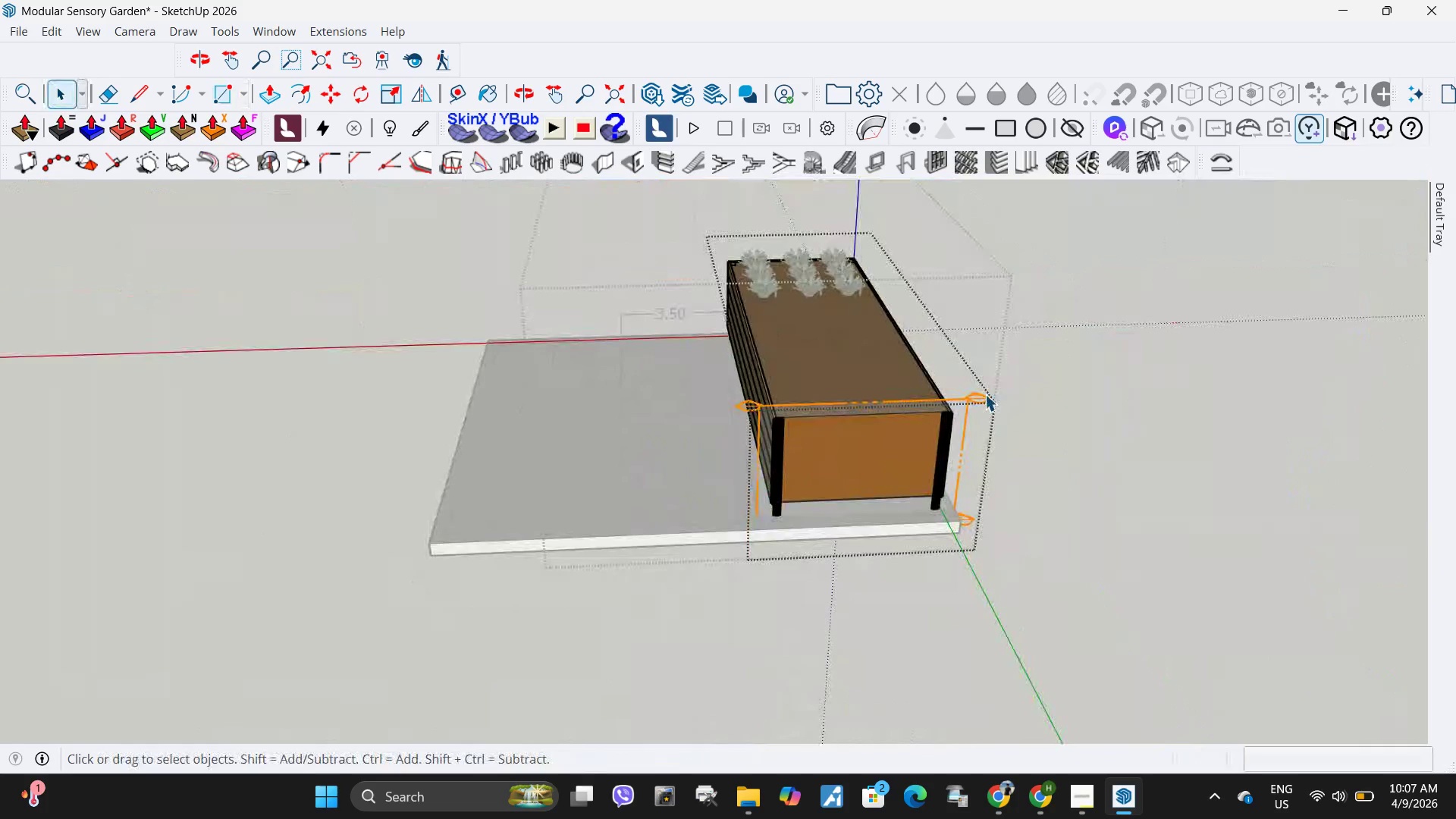 
scroll: coordinate [761, 488], scroll_direction: down, amount: 12.0
 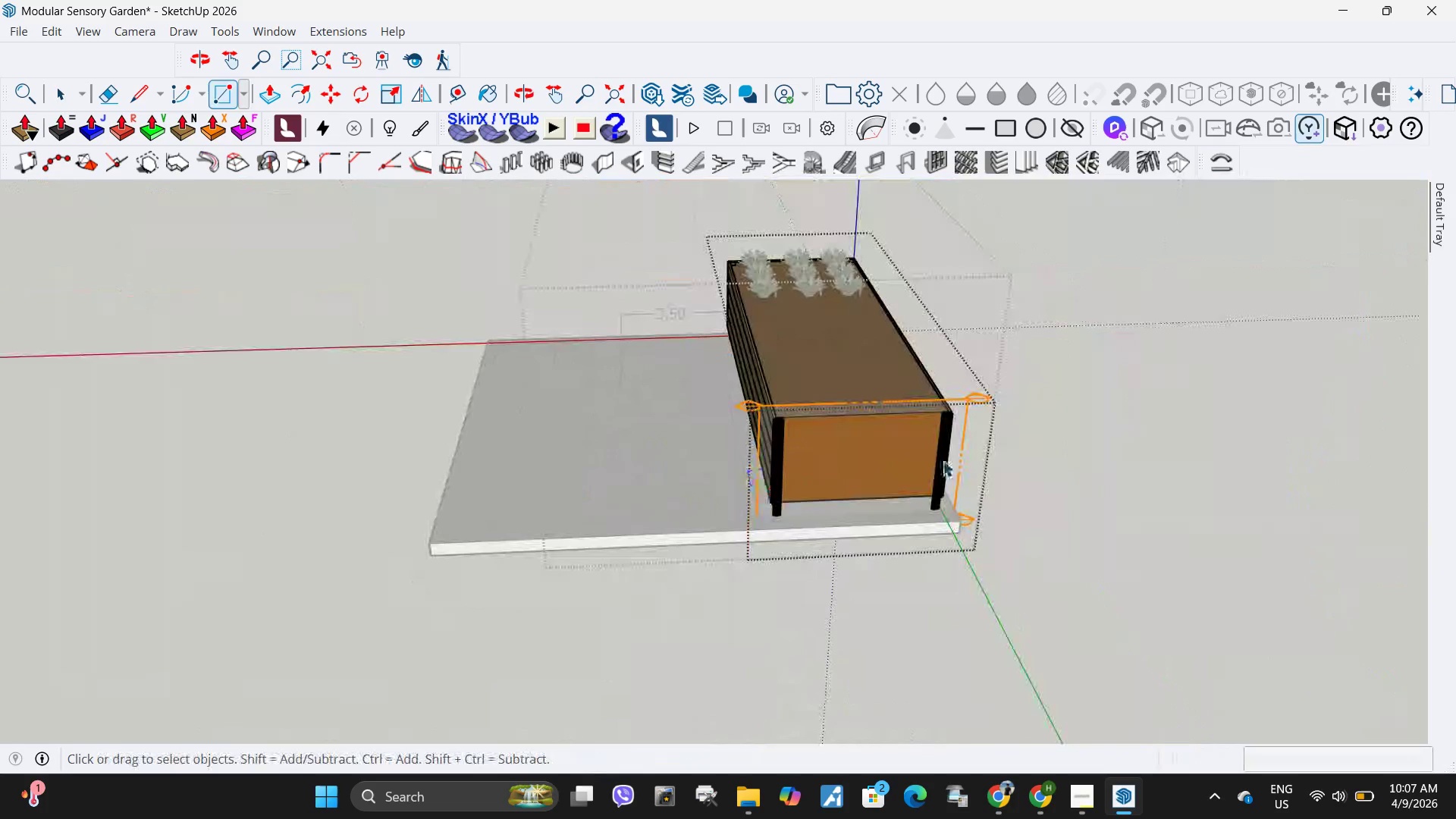 
left_click([985, 394])
 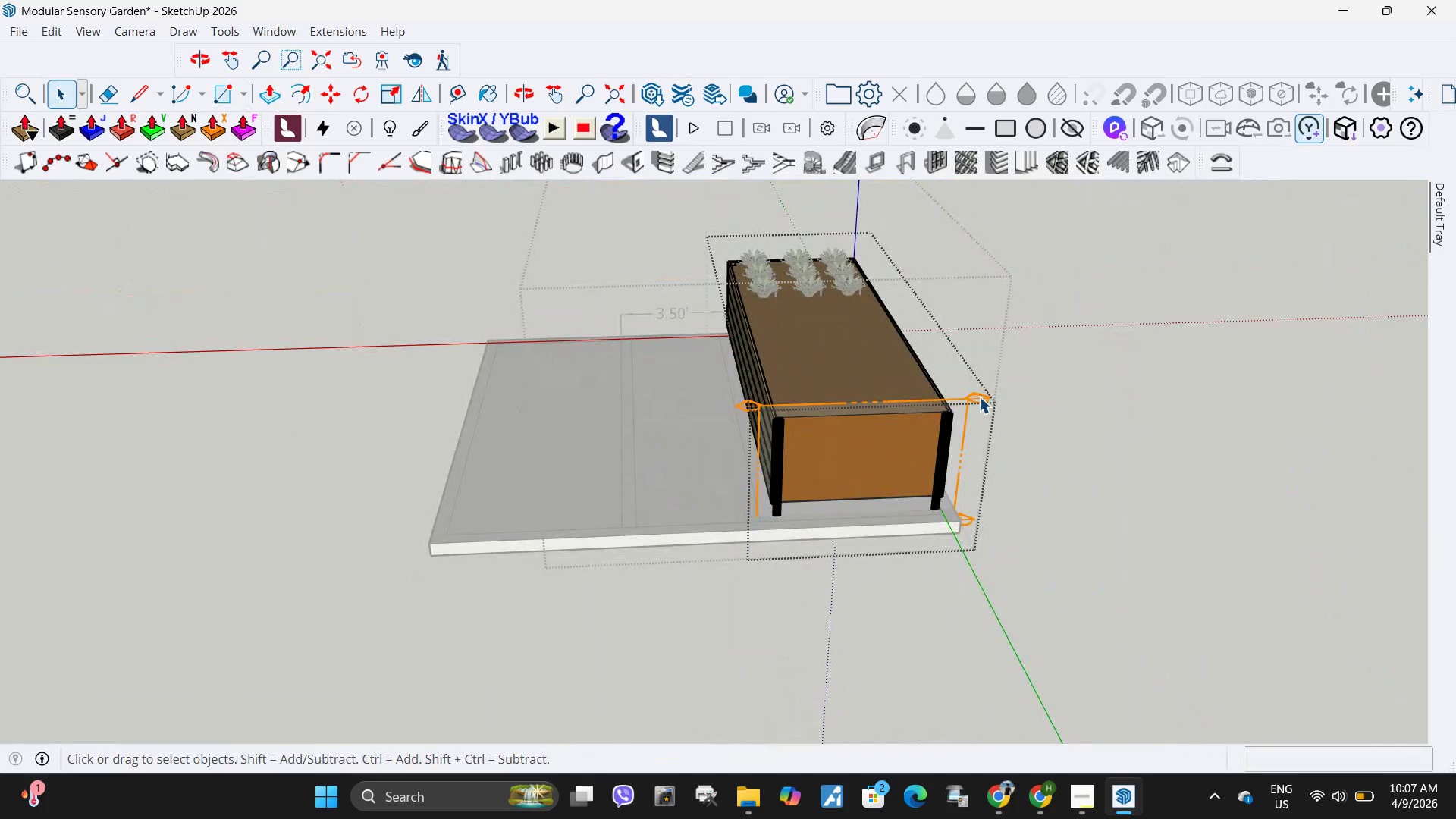 
left_click([979, 397])
 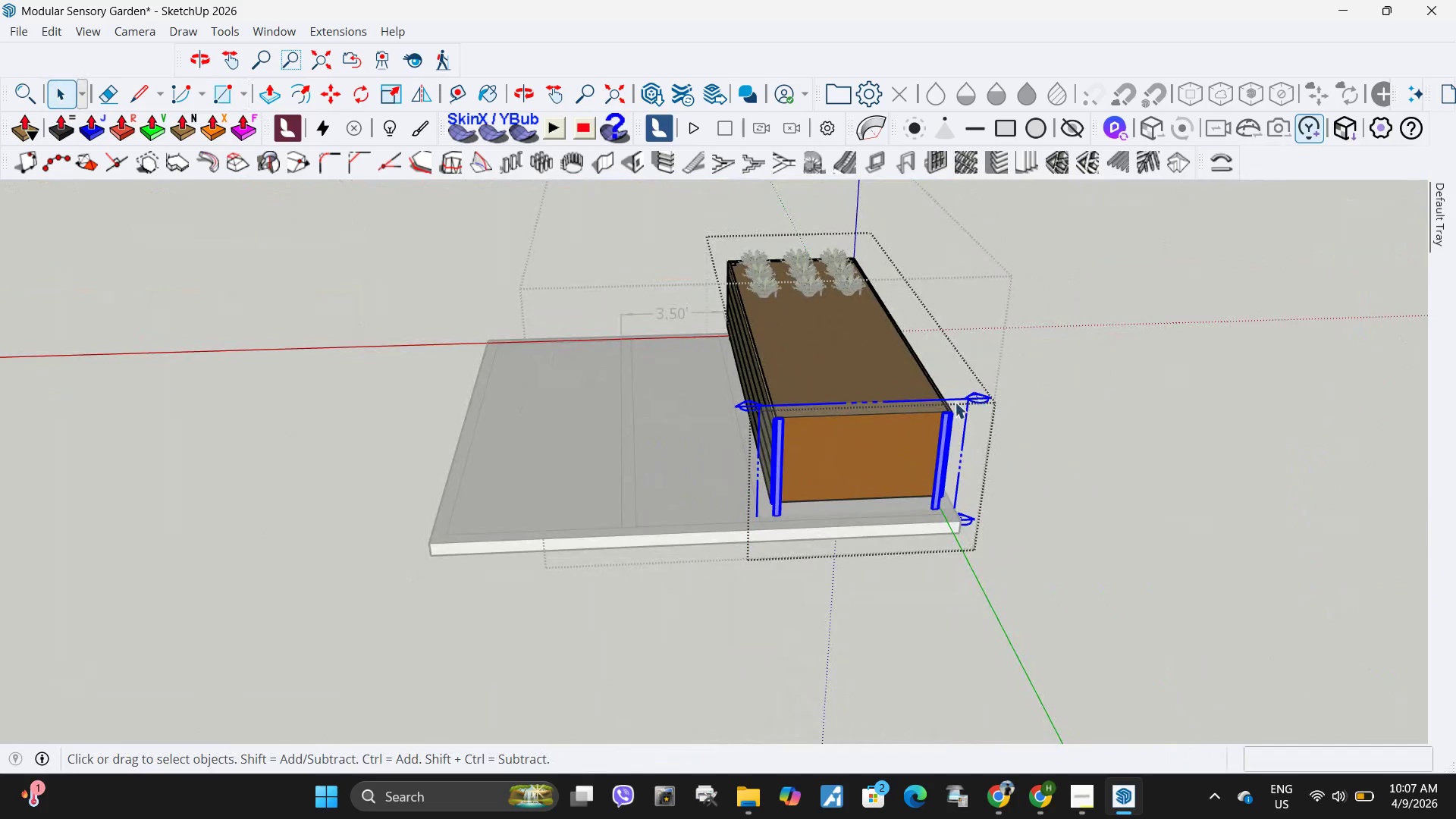 
key(Delete)
 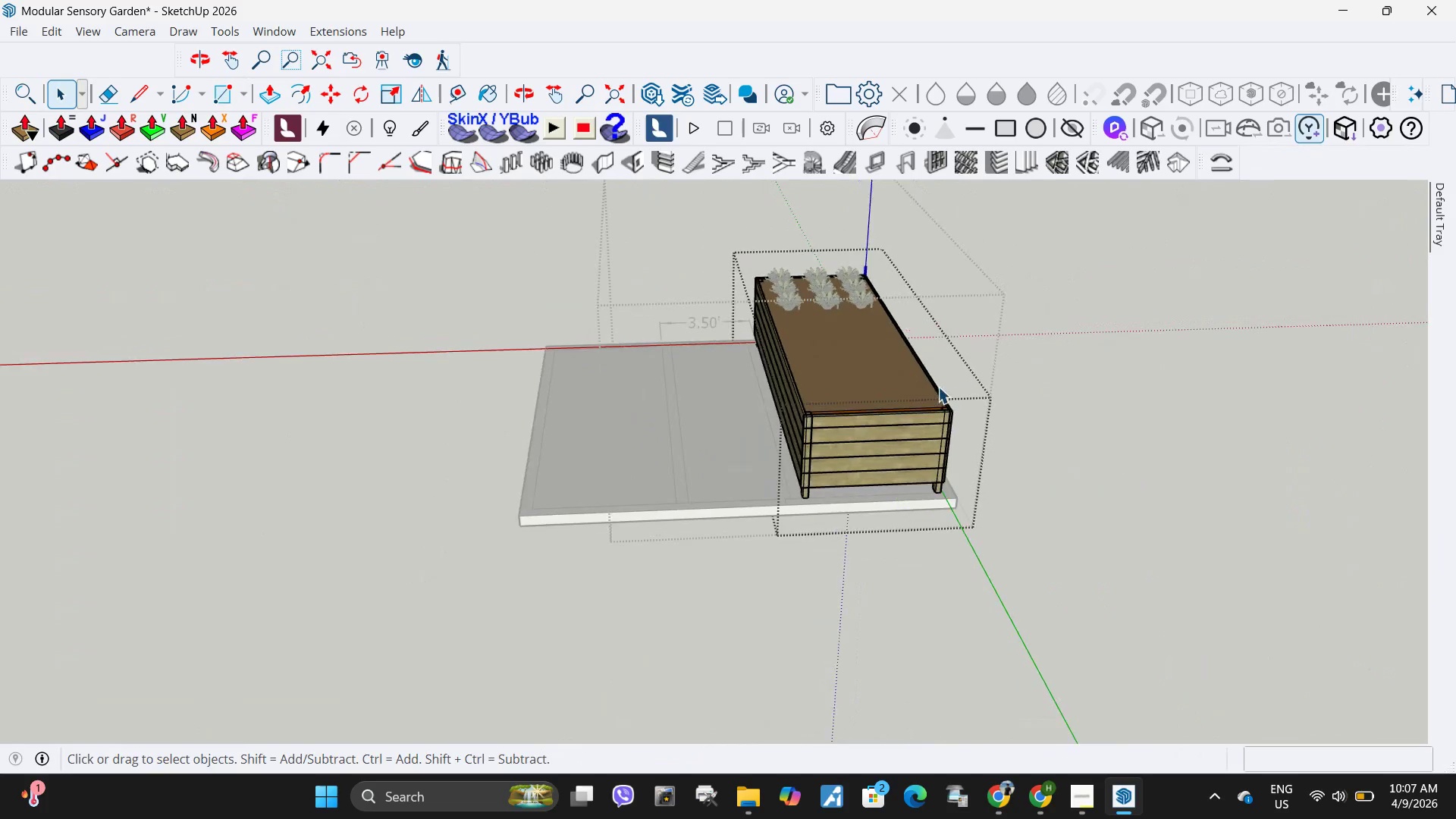 
scroll: coordinate [806, 494], scroll_direction: up, amount: 9.0
 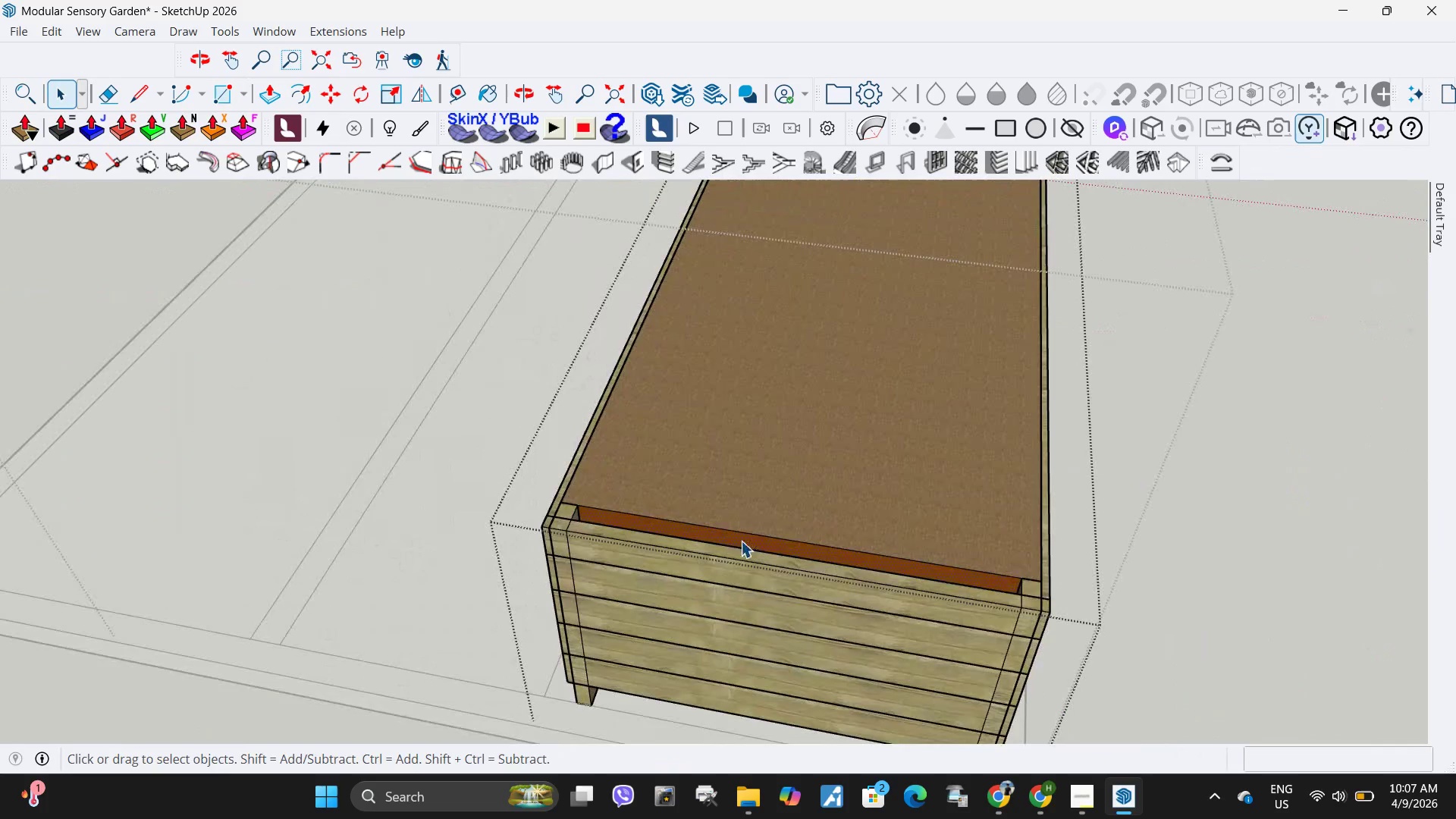 
double_click([741, 541])
 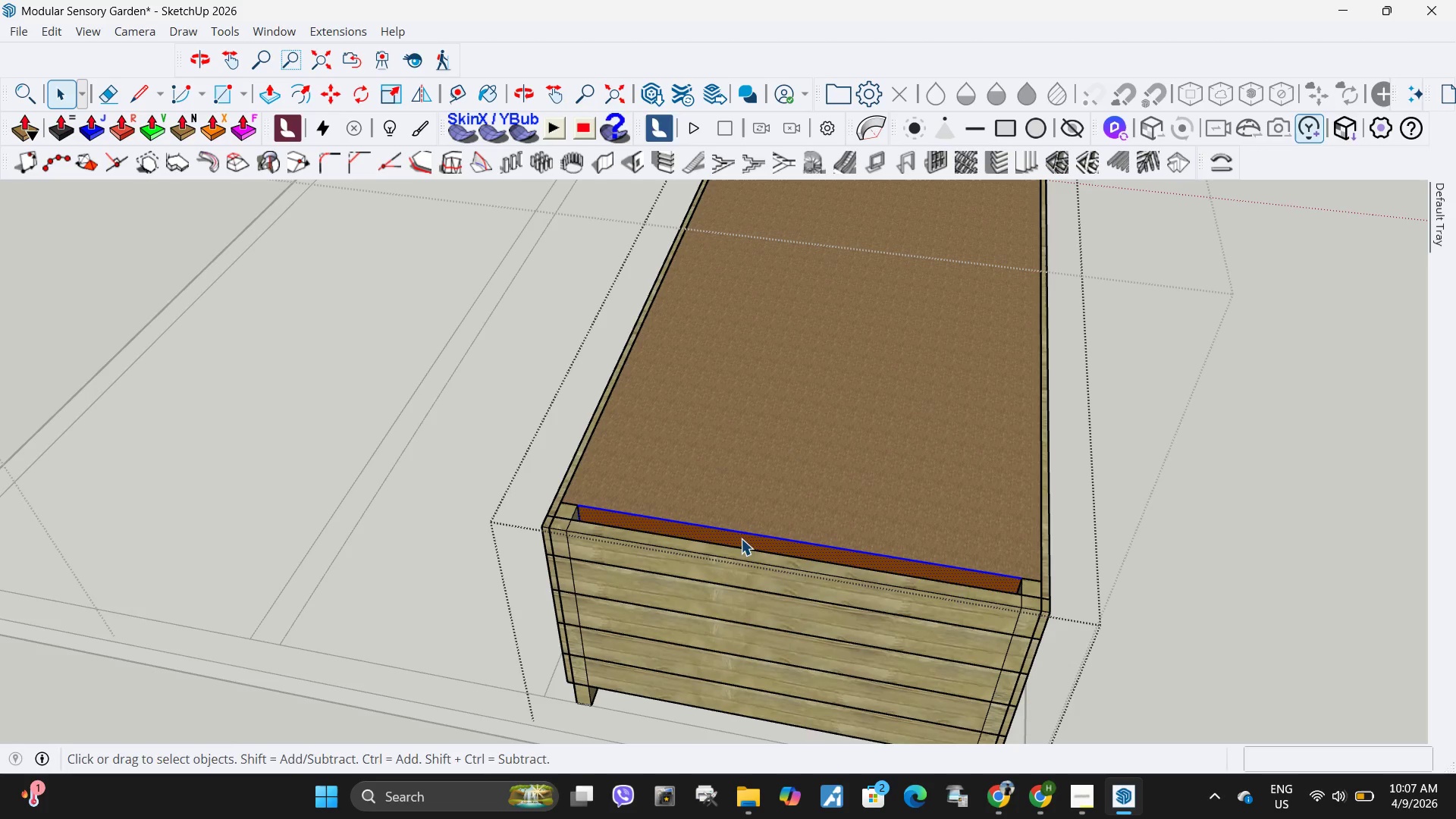 
key(P)
 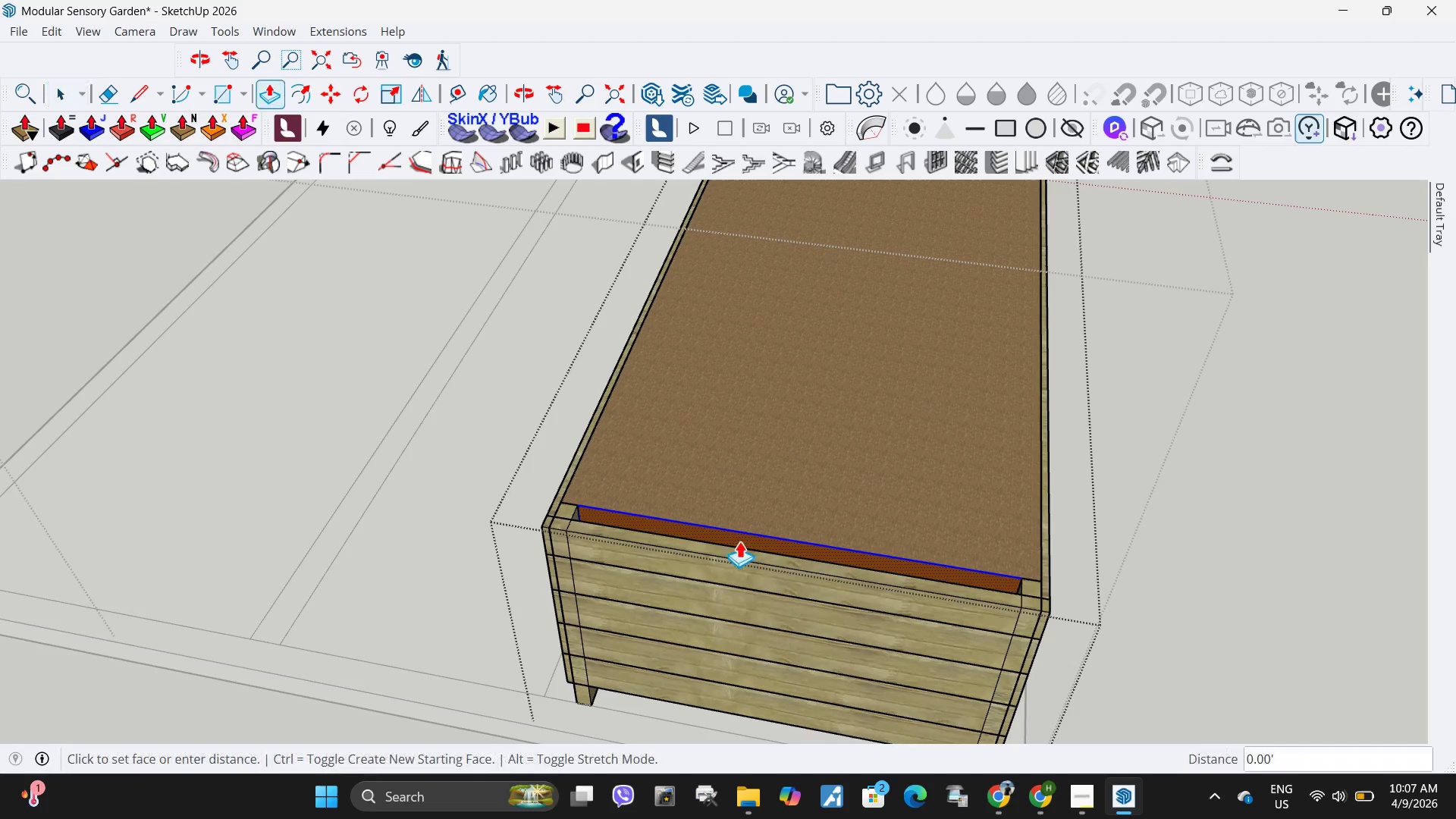 
left_click([741, 538])
 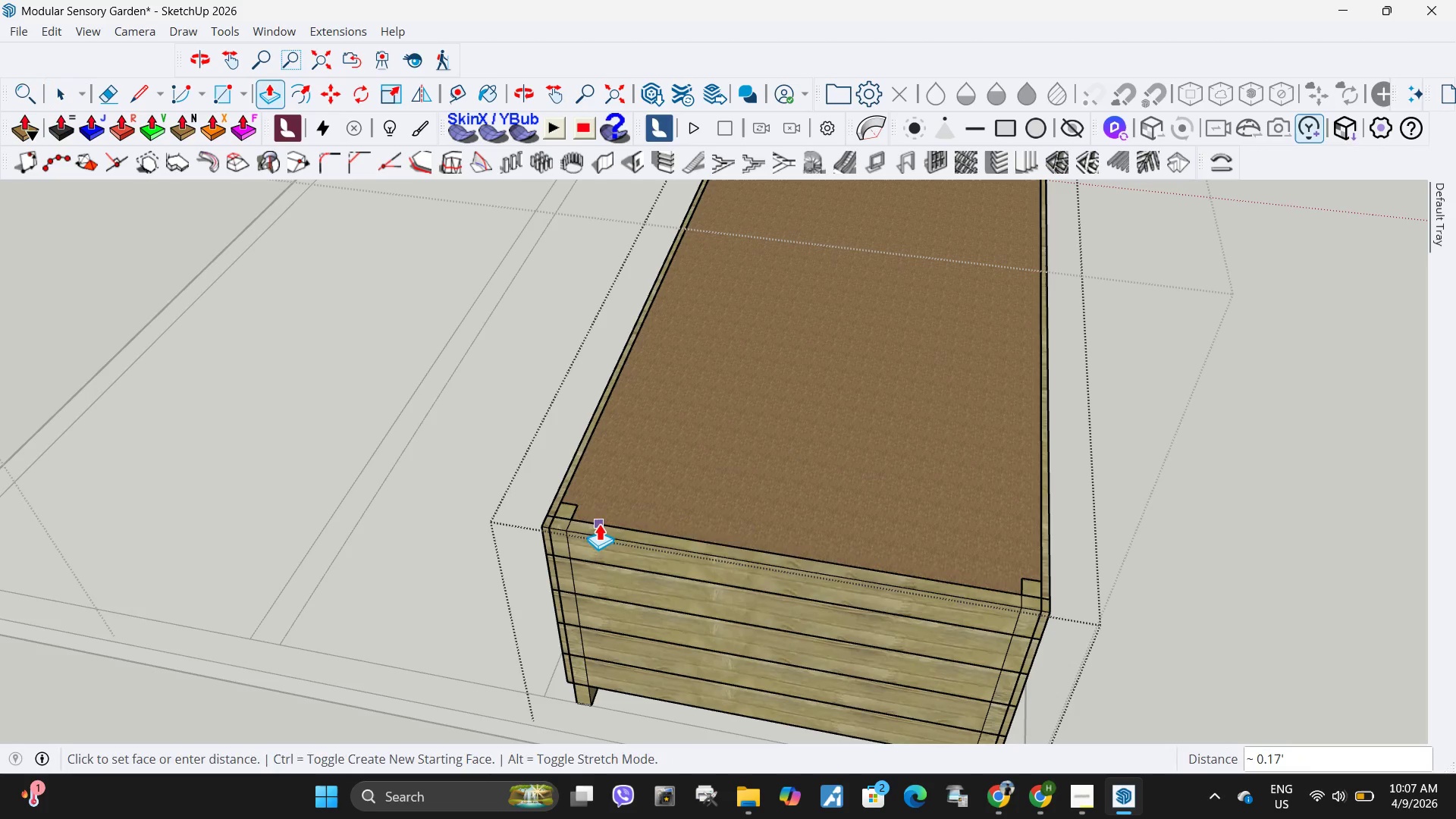 
left_click([599, 523])
 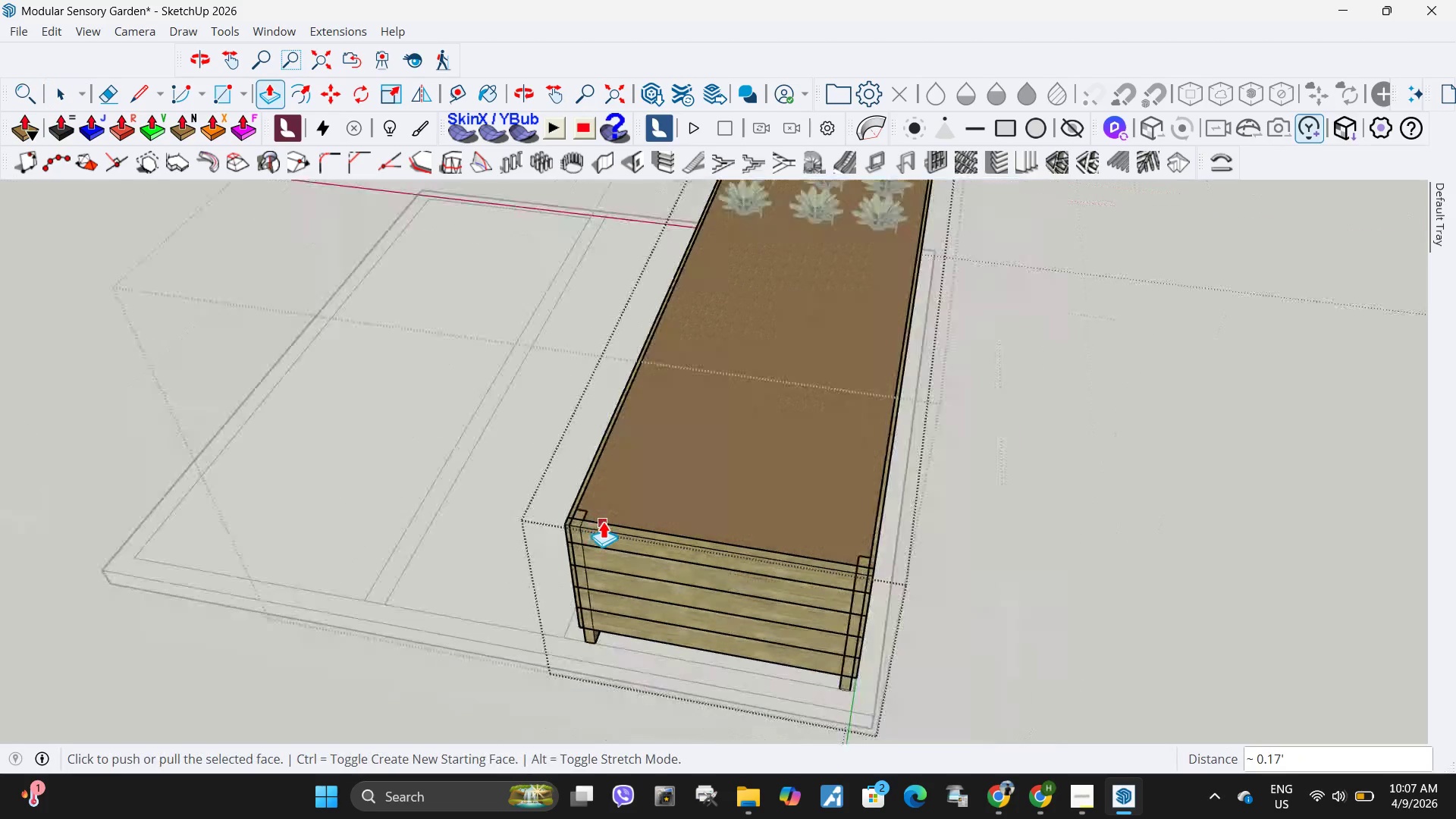 
key(Space)
 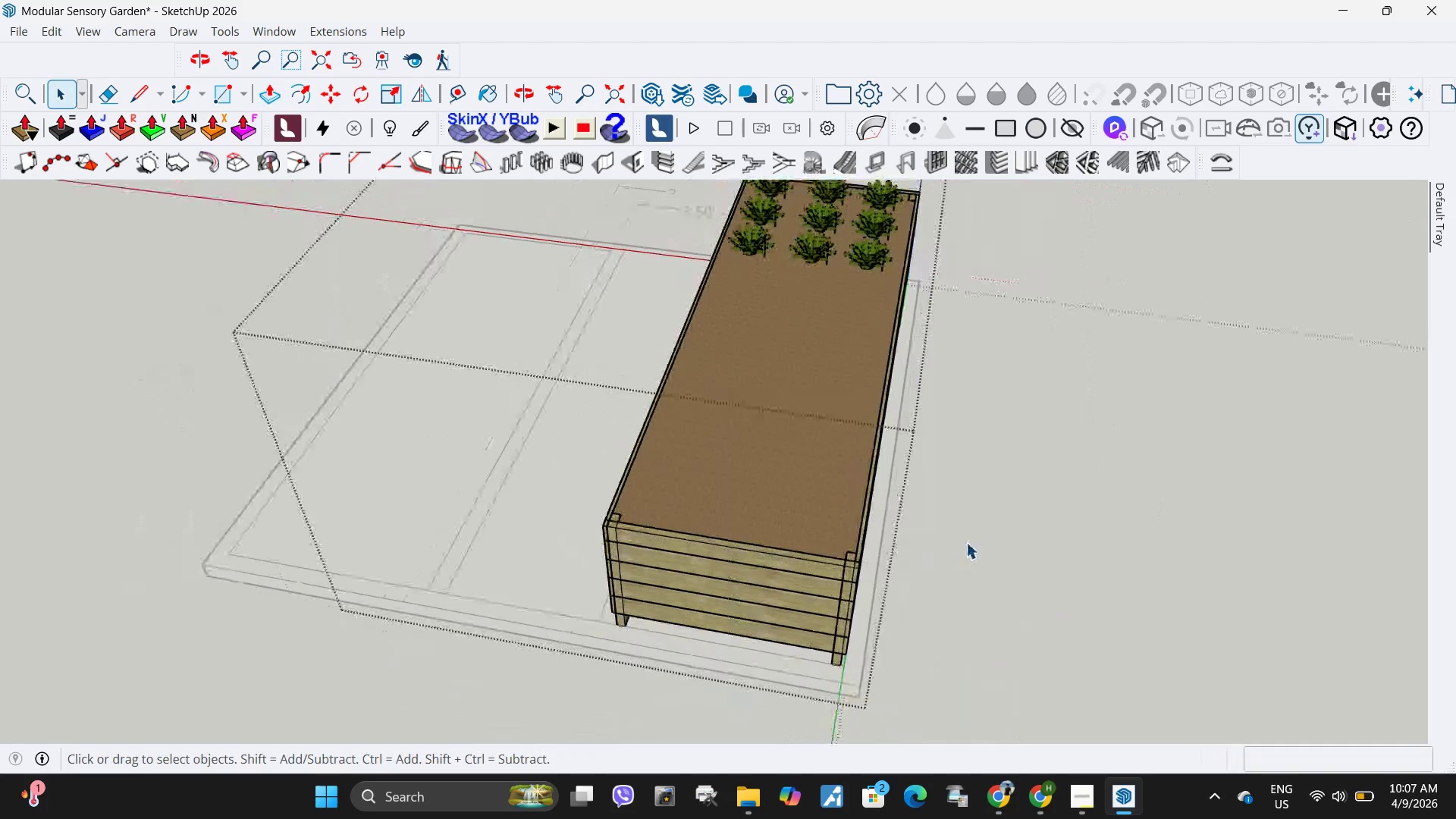 
scroll: coordinate [966, 542], scroll_direction: down, amount: 11.0
 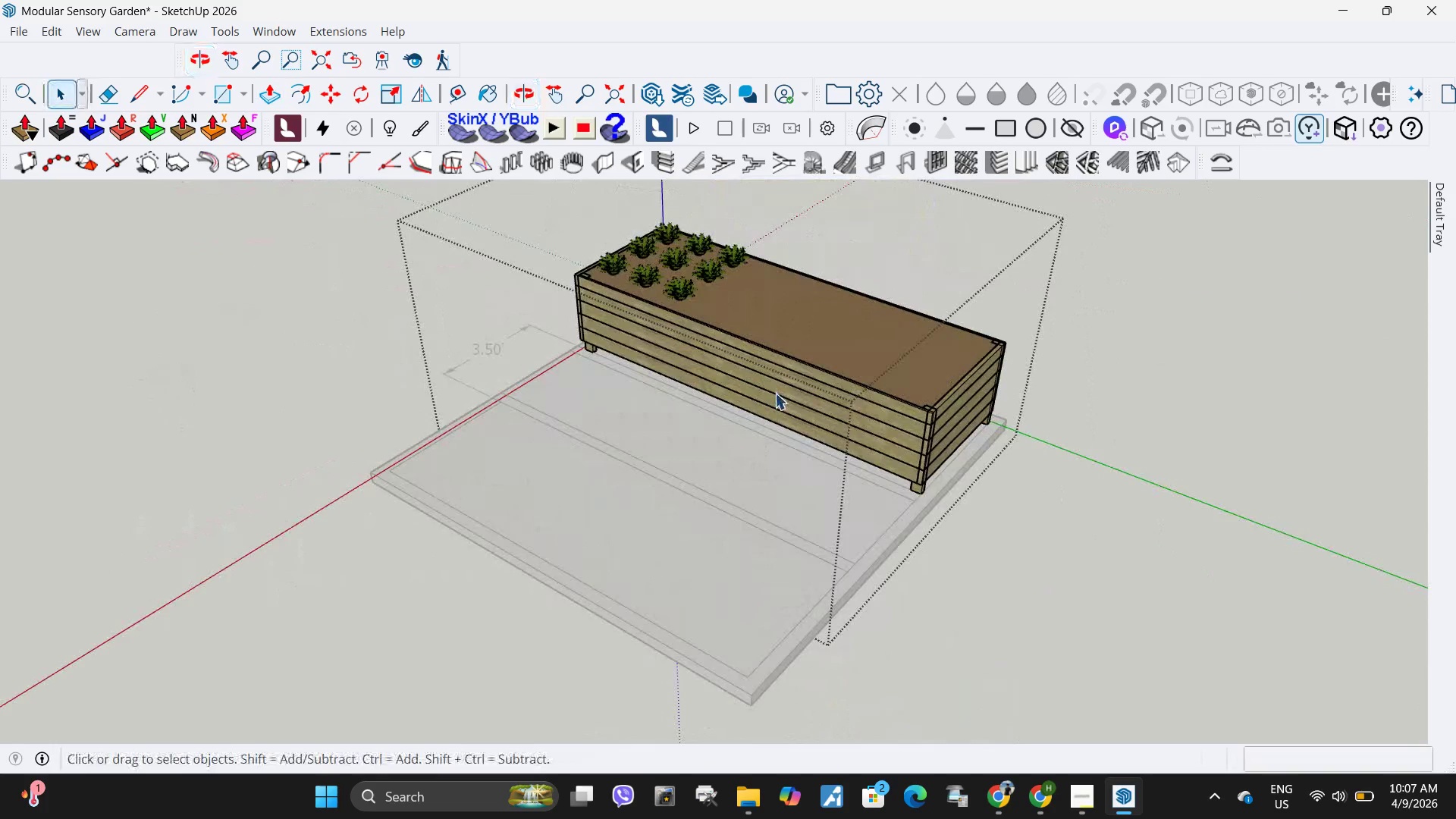 
scroll: coordinate [780, 394], scroll_direction: up, amount: 5.0
 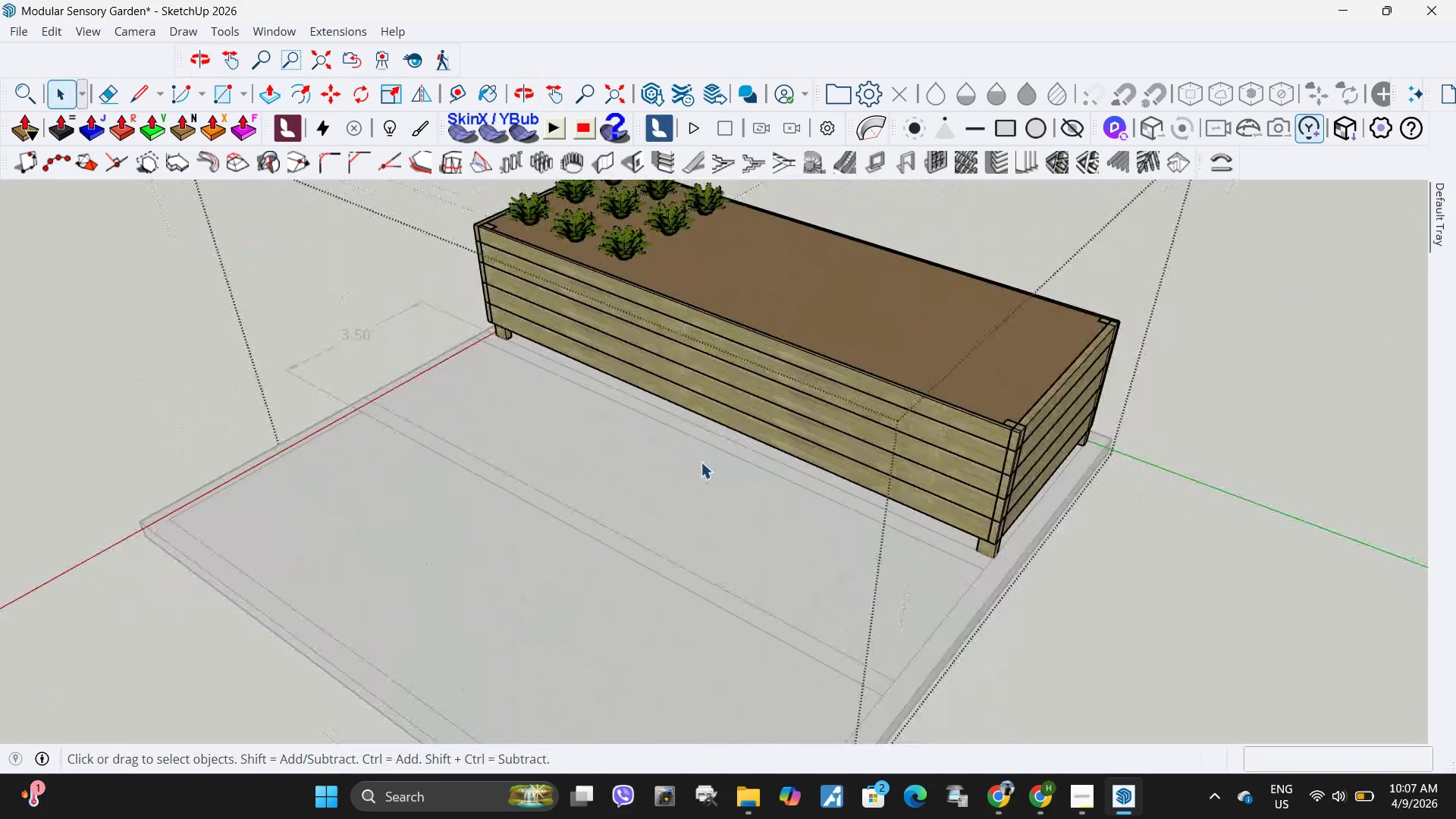 
scroll: coordinate [711, 519], scroll_direction: down, amount: 8.0
 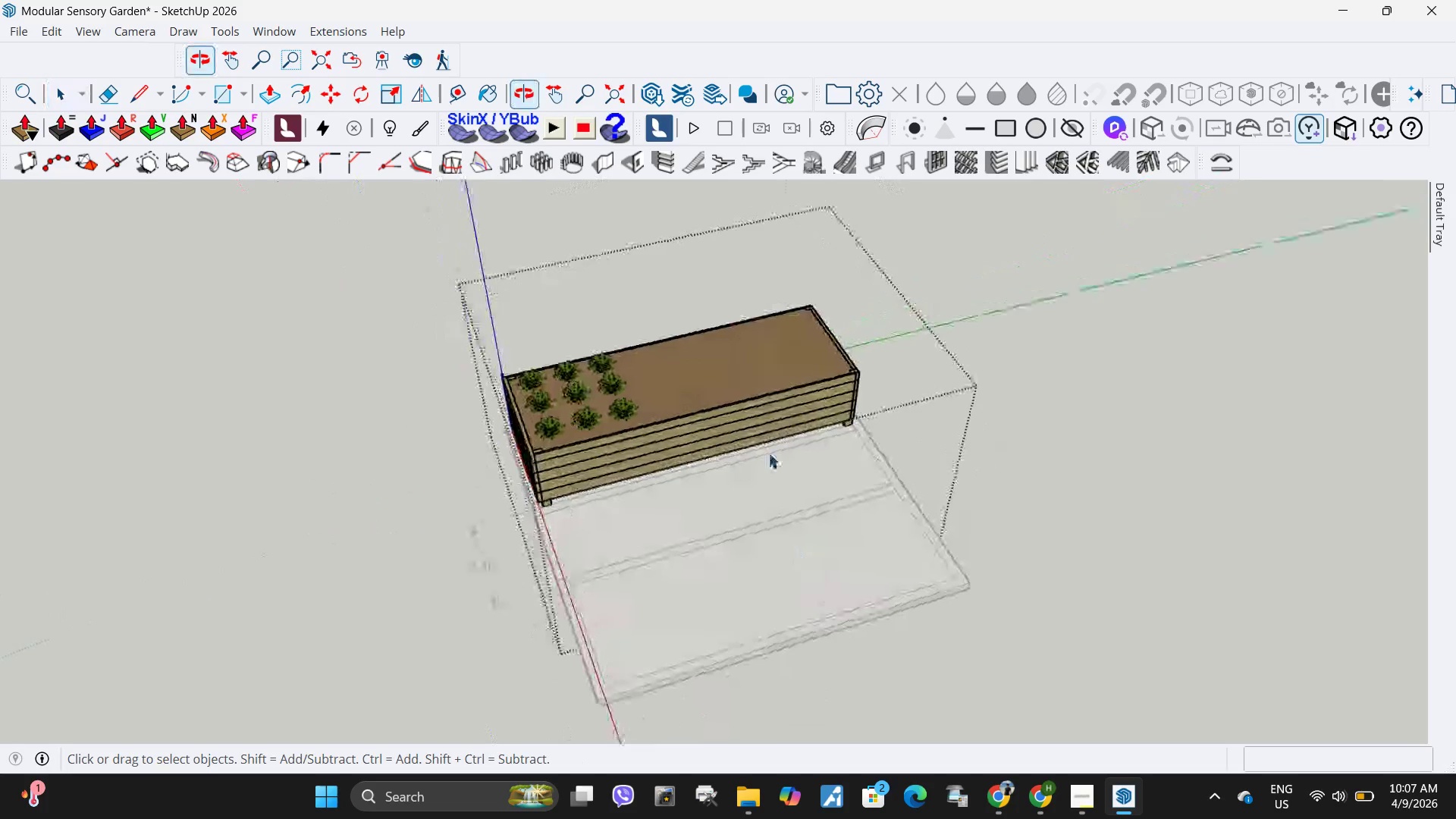 
left_click([794, 421])
 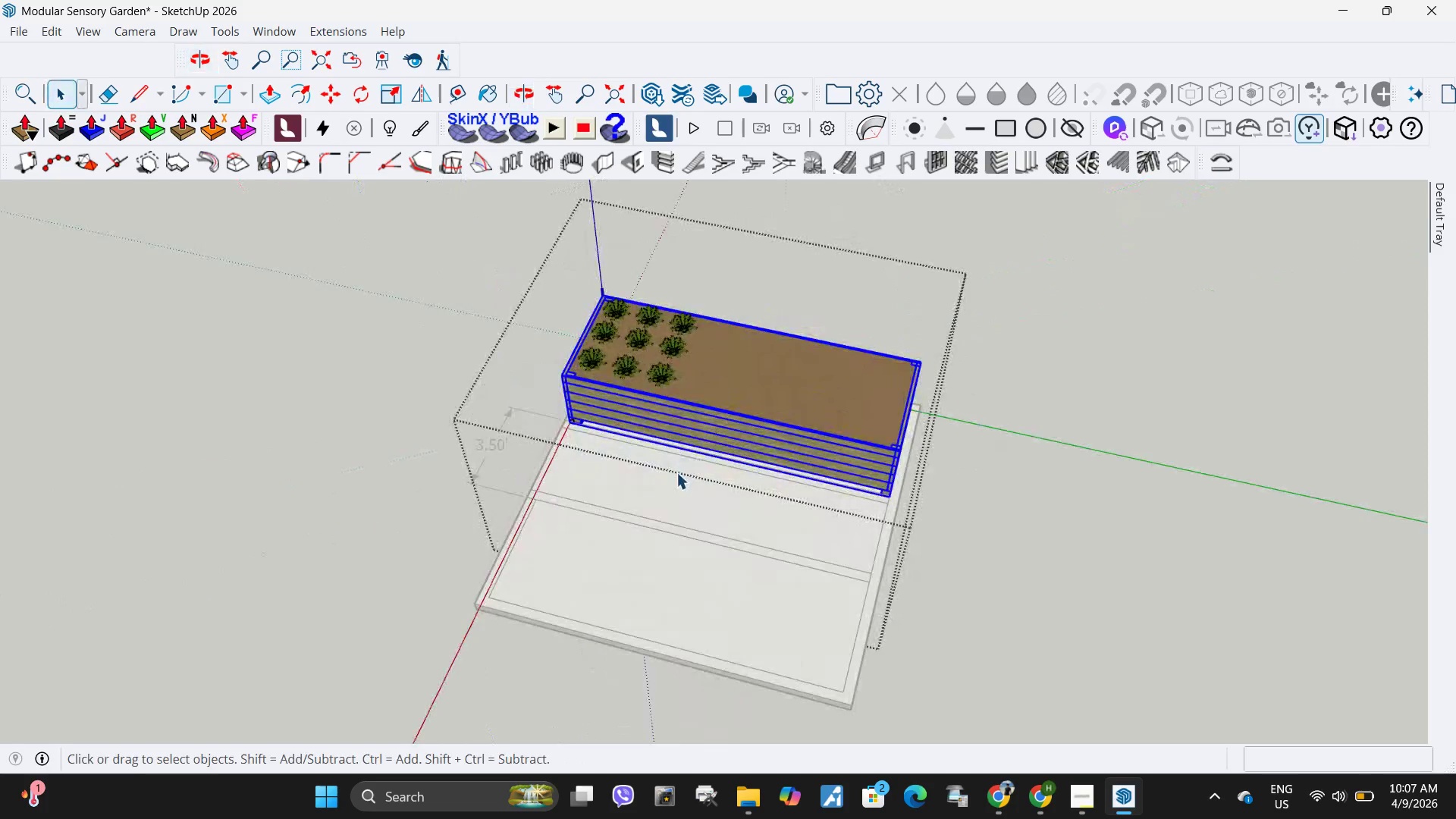 
key(M)
 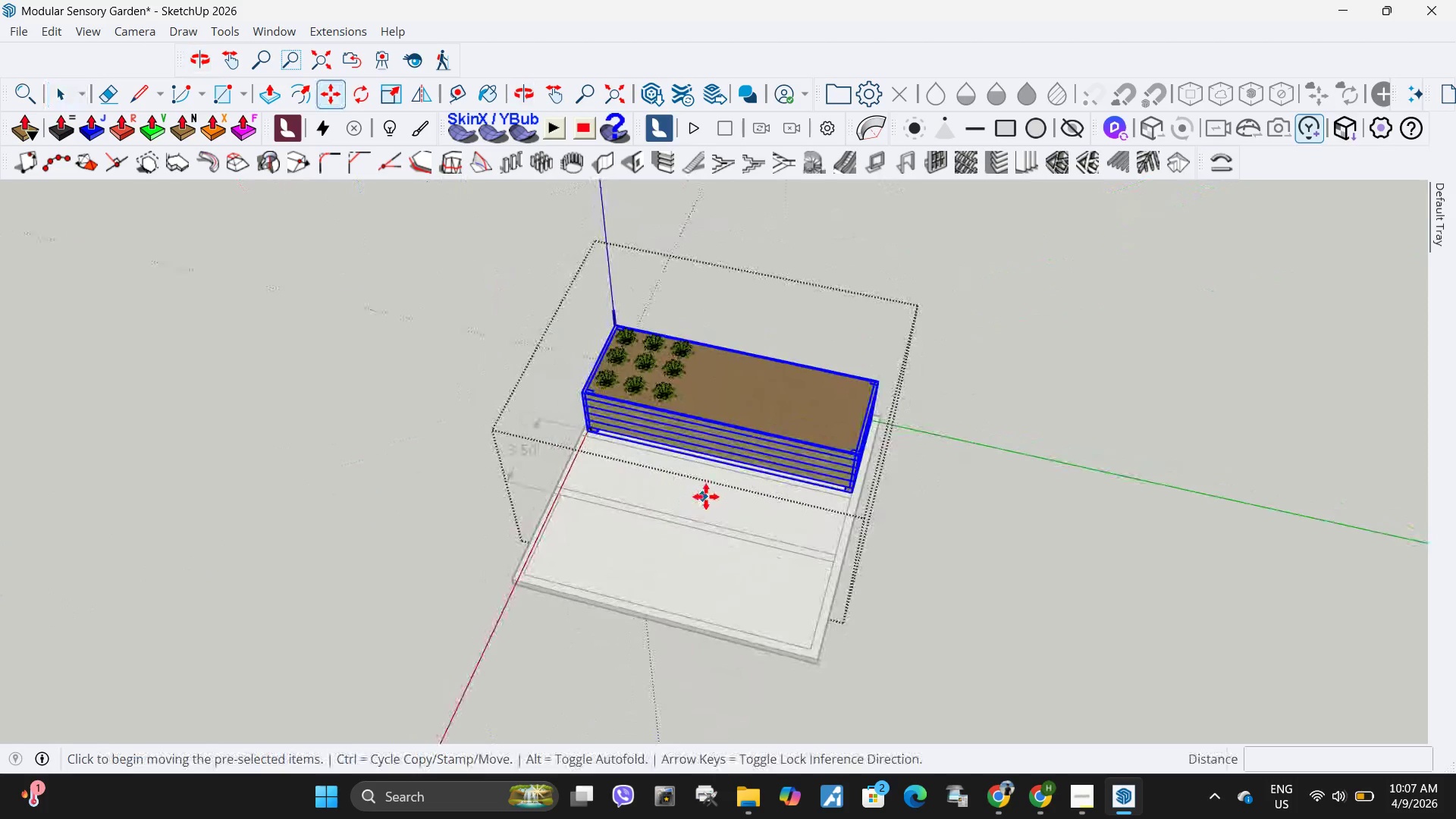 
scroll: coordinate [676, 473], scroll_direction: down, amount: 2.0
 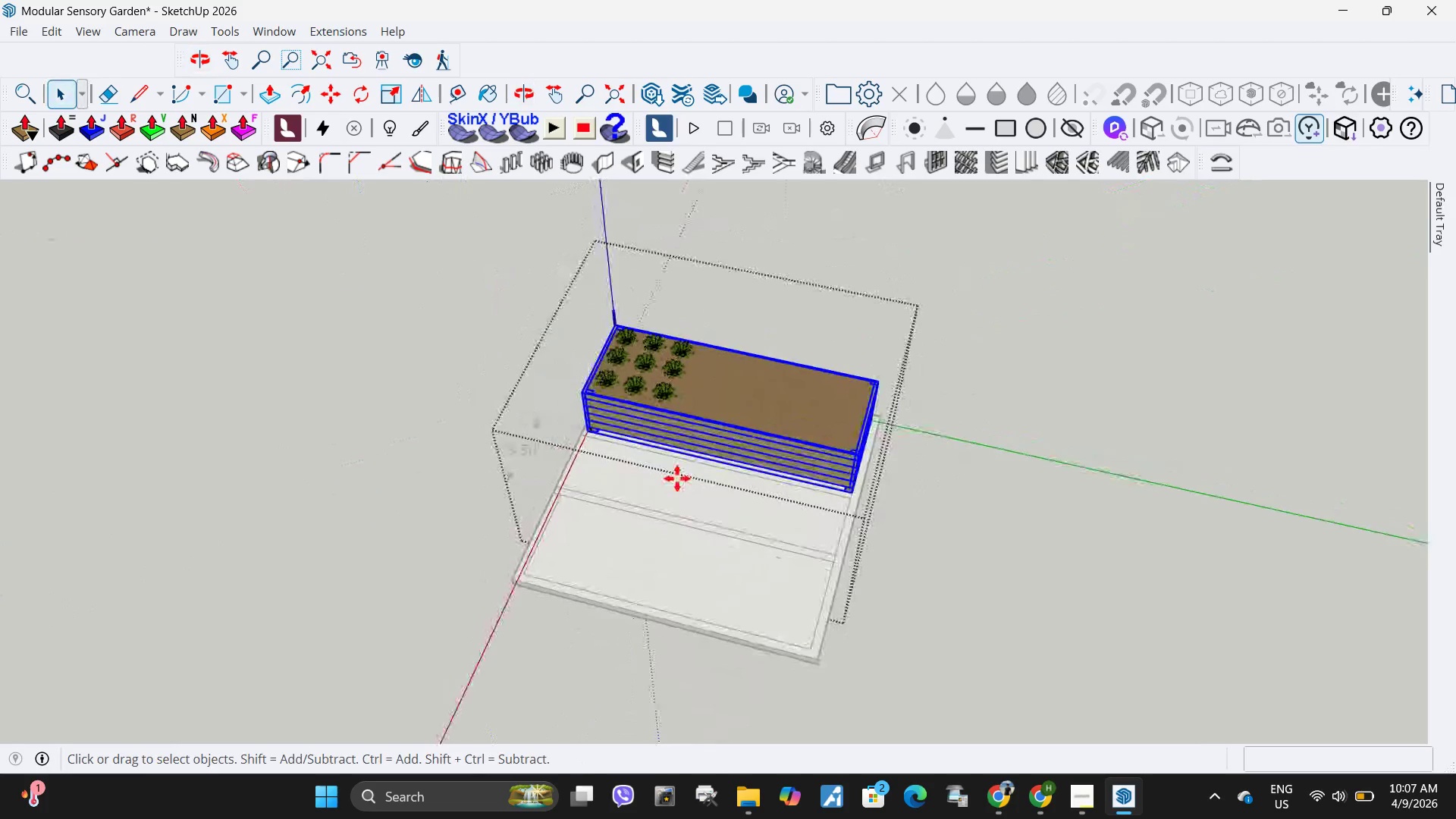 
key(Control+ControlLeft)
 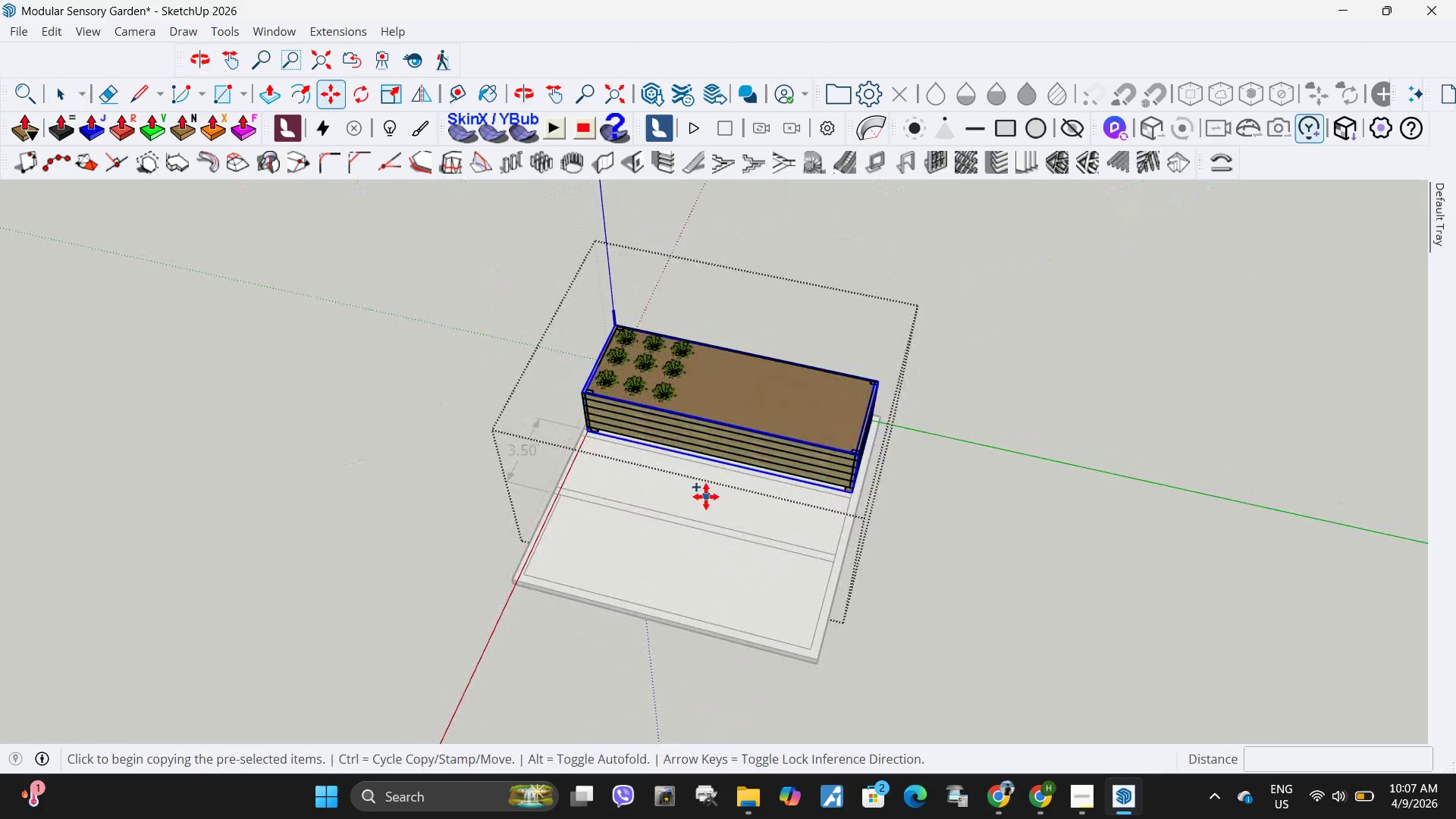 
left_click([706, 497])
 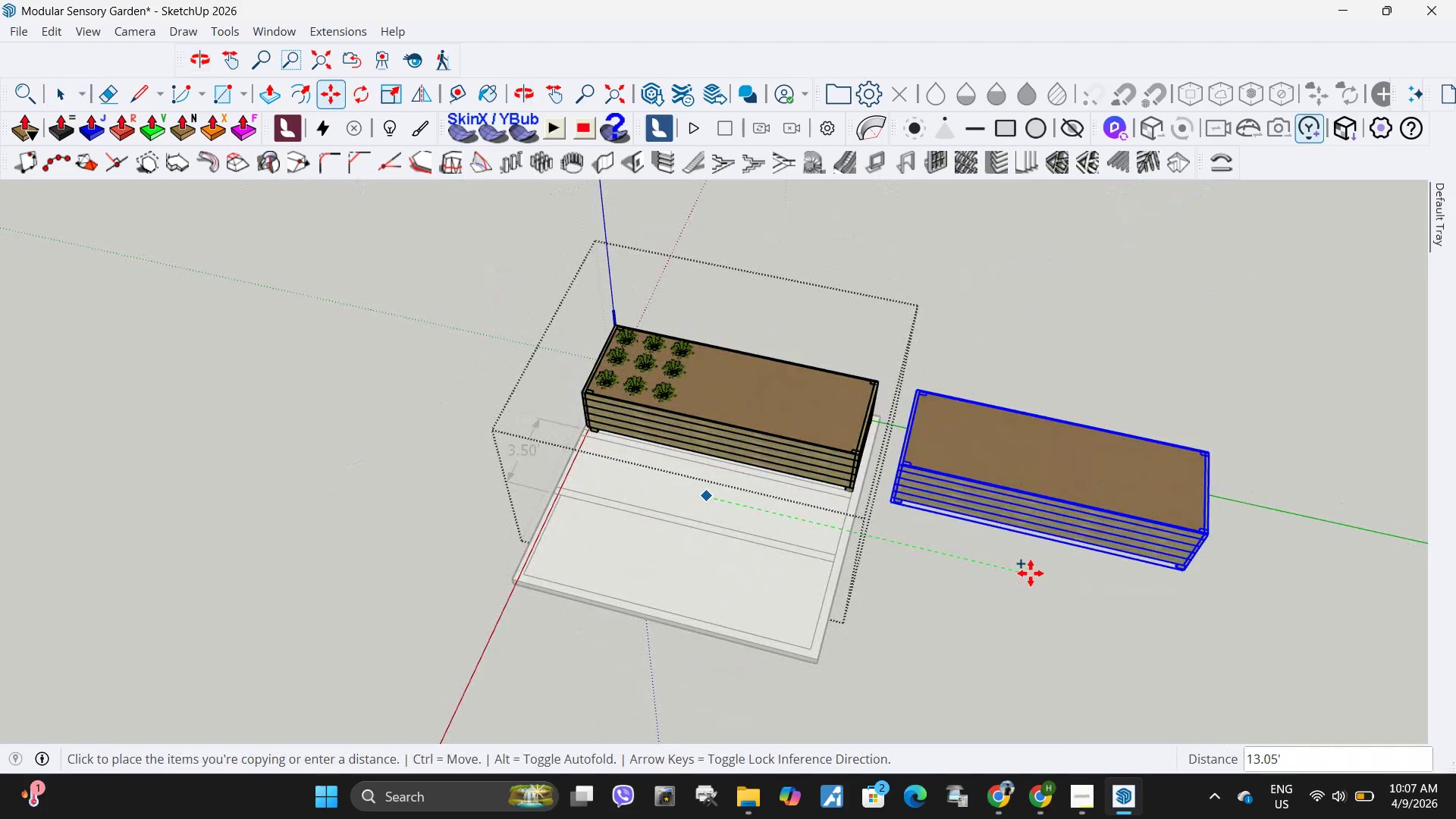 
key(Escape)
 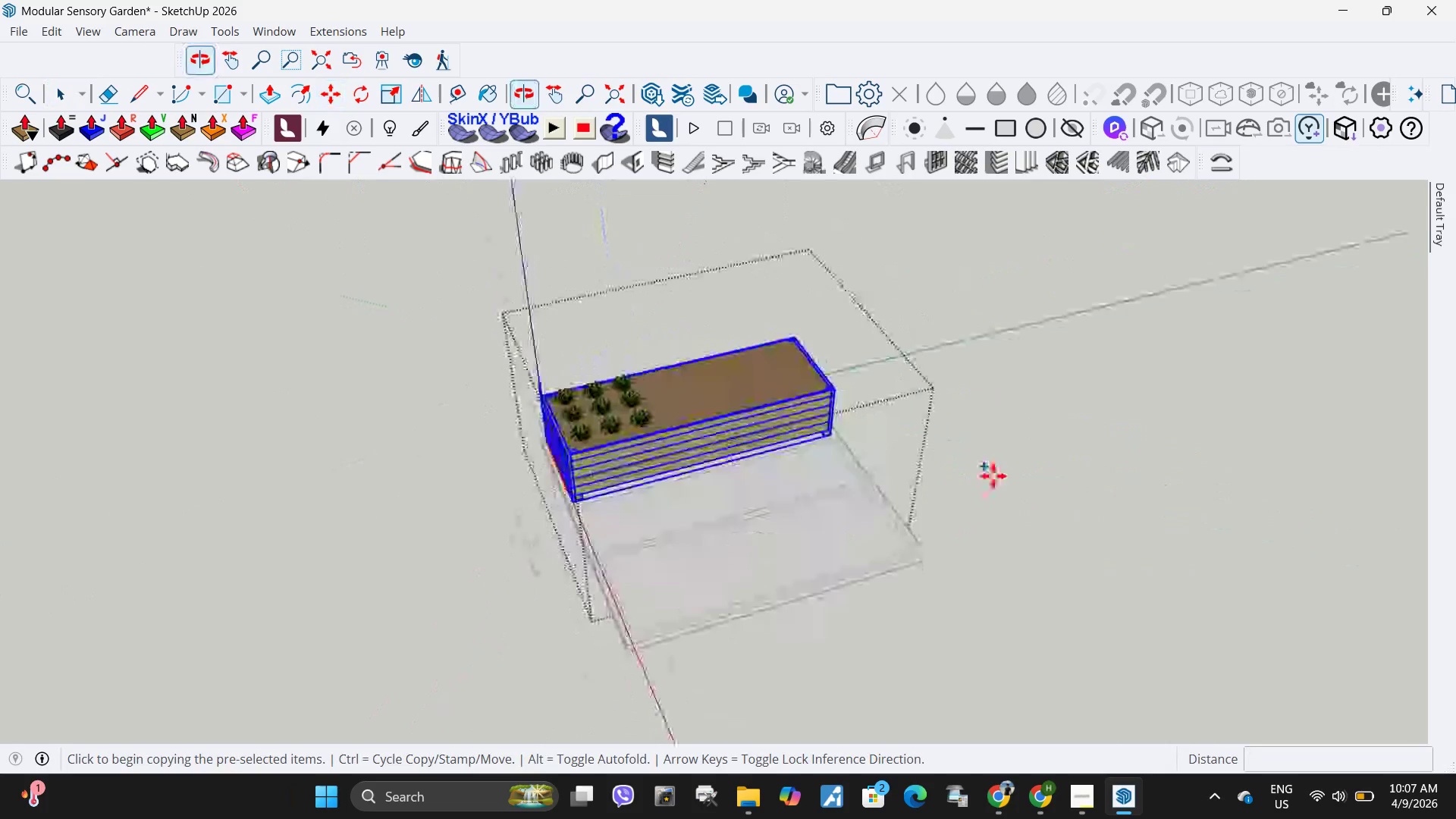 
key(M)
 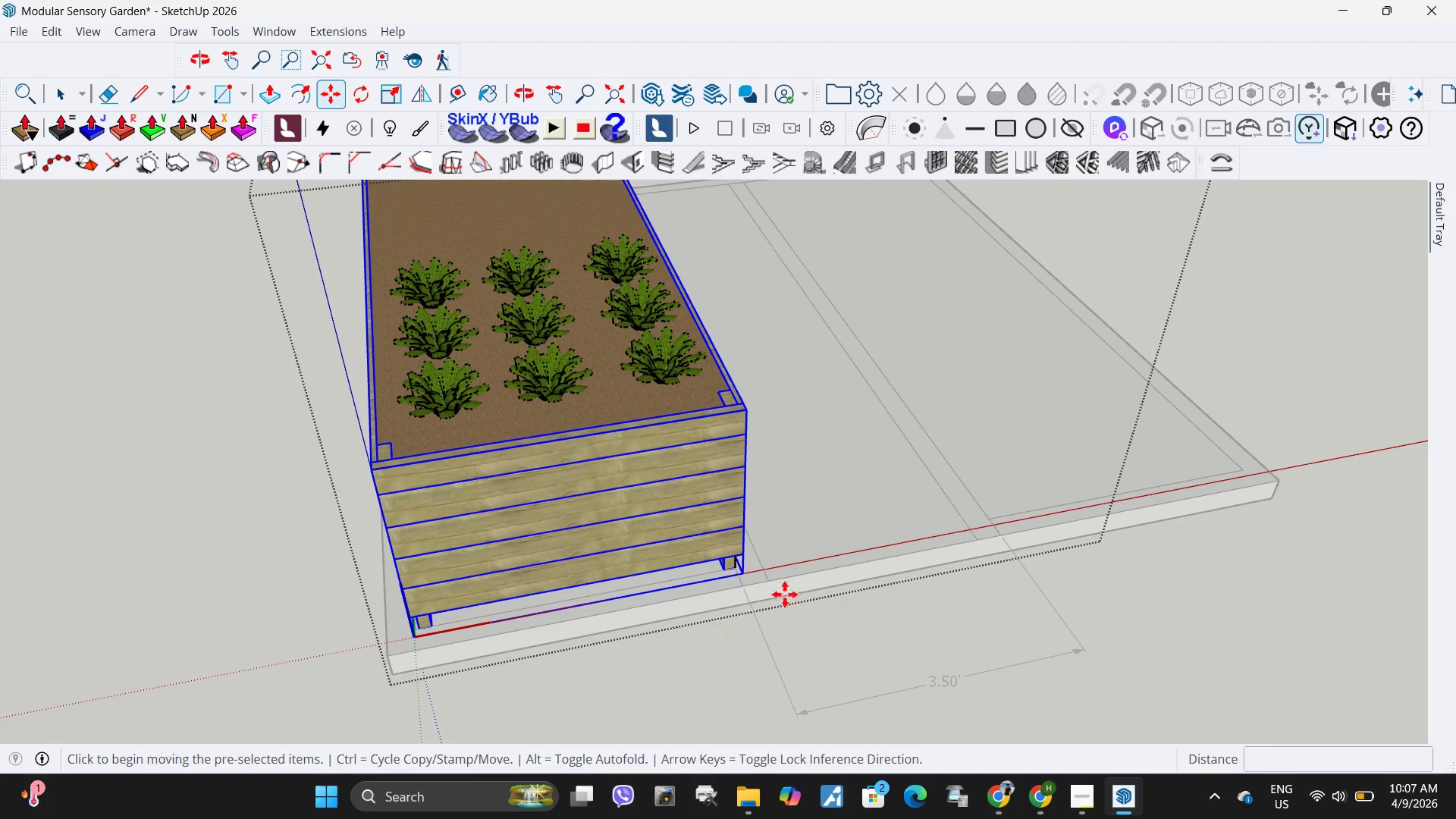 
scroll: coordinate [720, 632], scroll_direction: up, amount: 12.0
 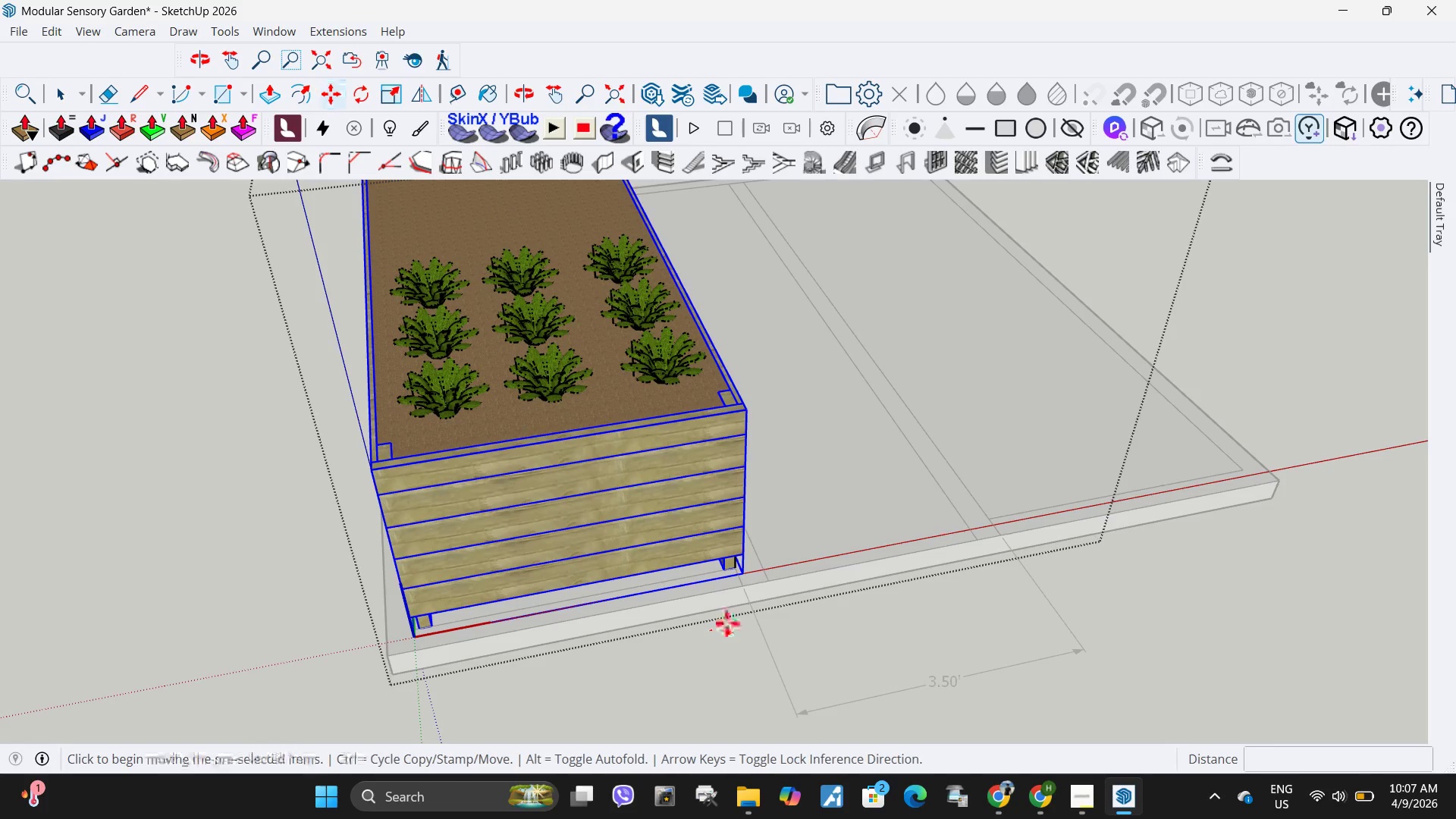 
key(Control+ControlLeft)
 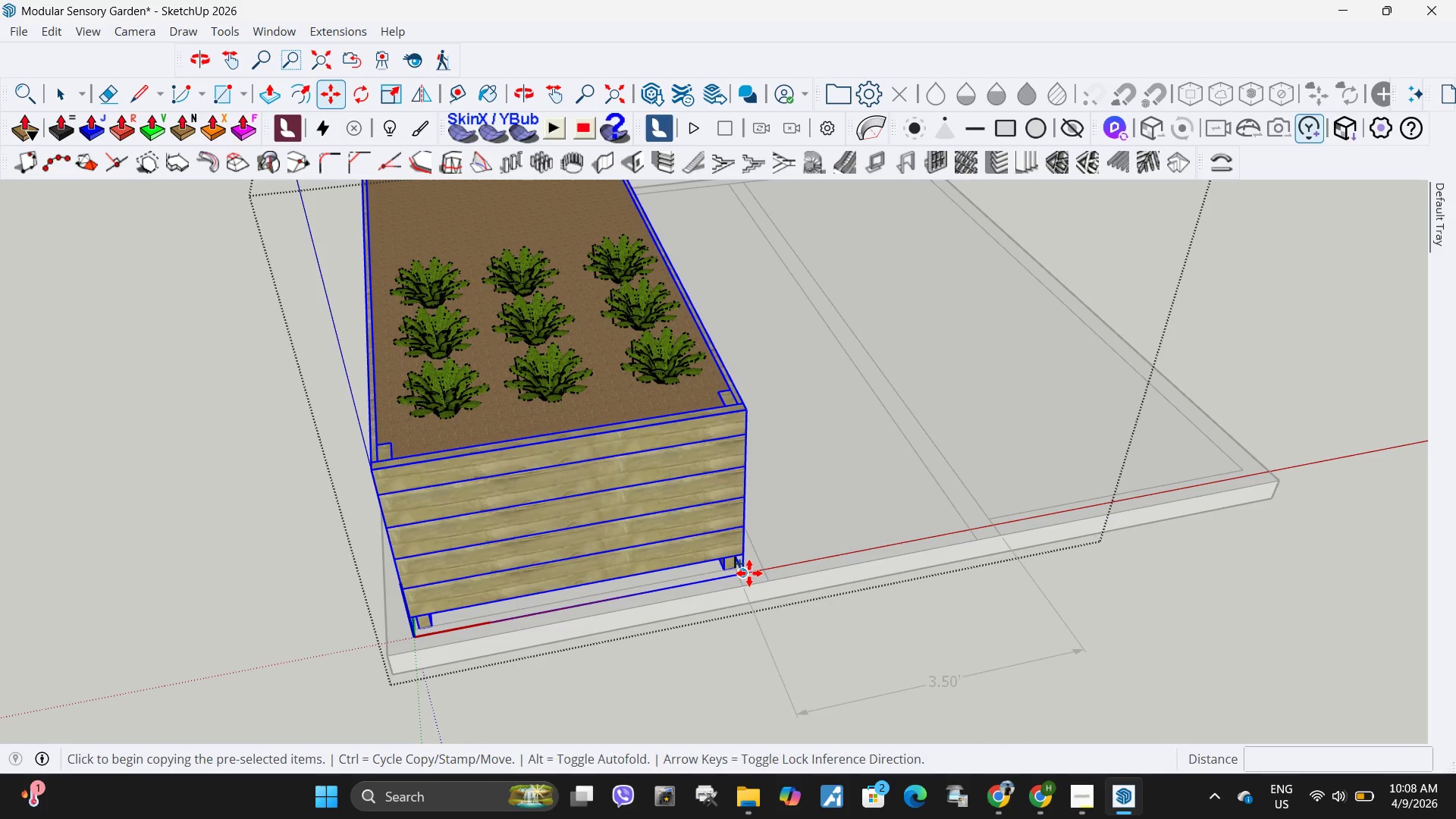 
left_click([748, 573])
 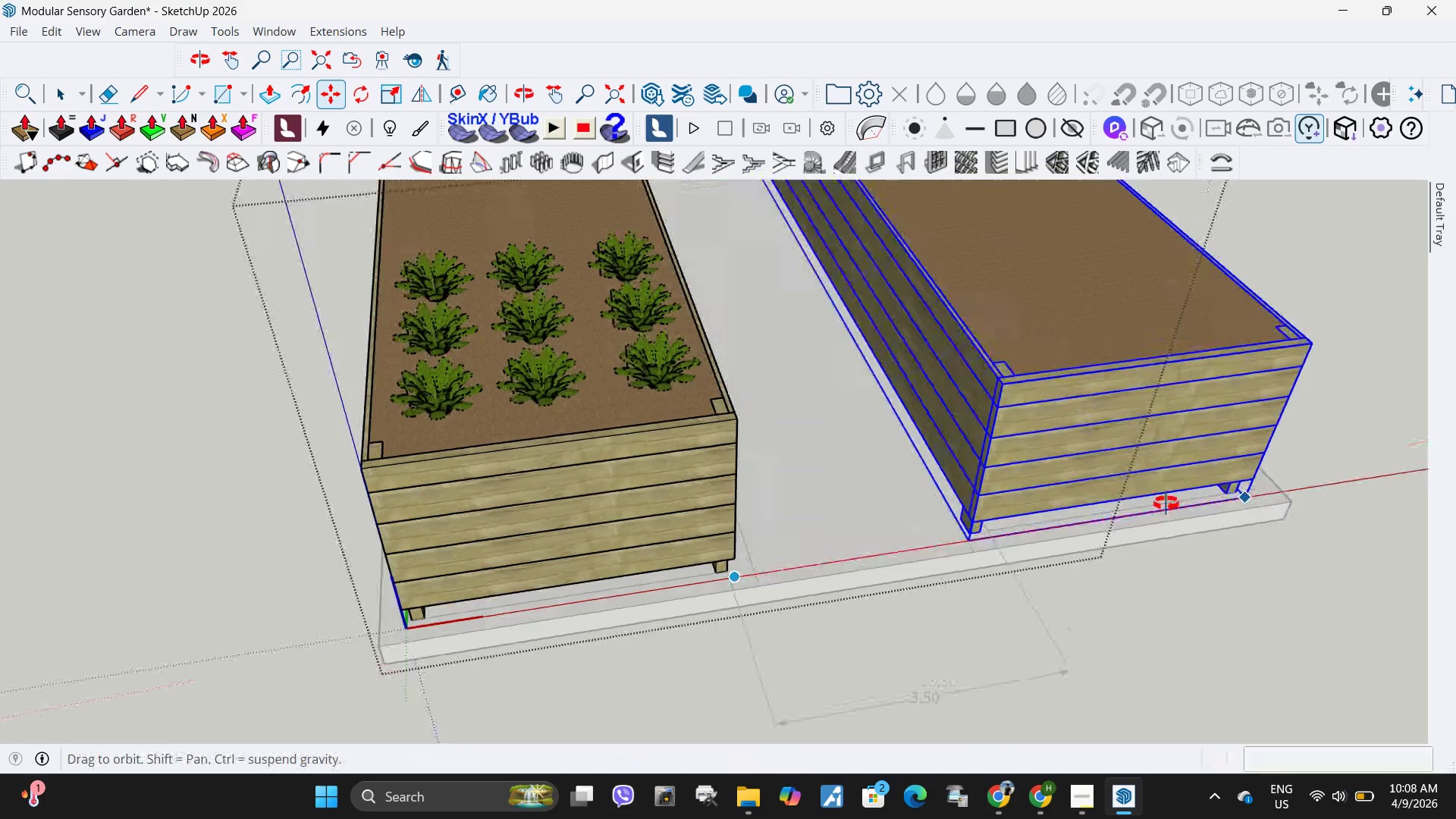 
scroll: coordinate [1250, 582], scroll_direction: up, amount: 4.0
 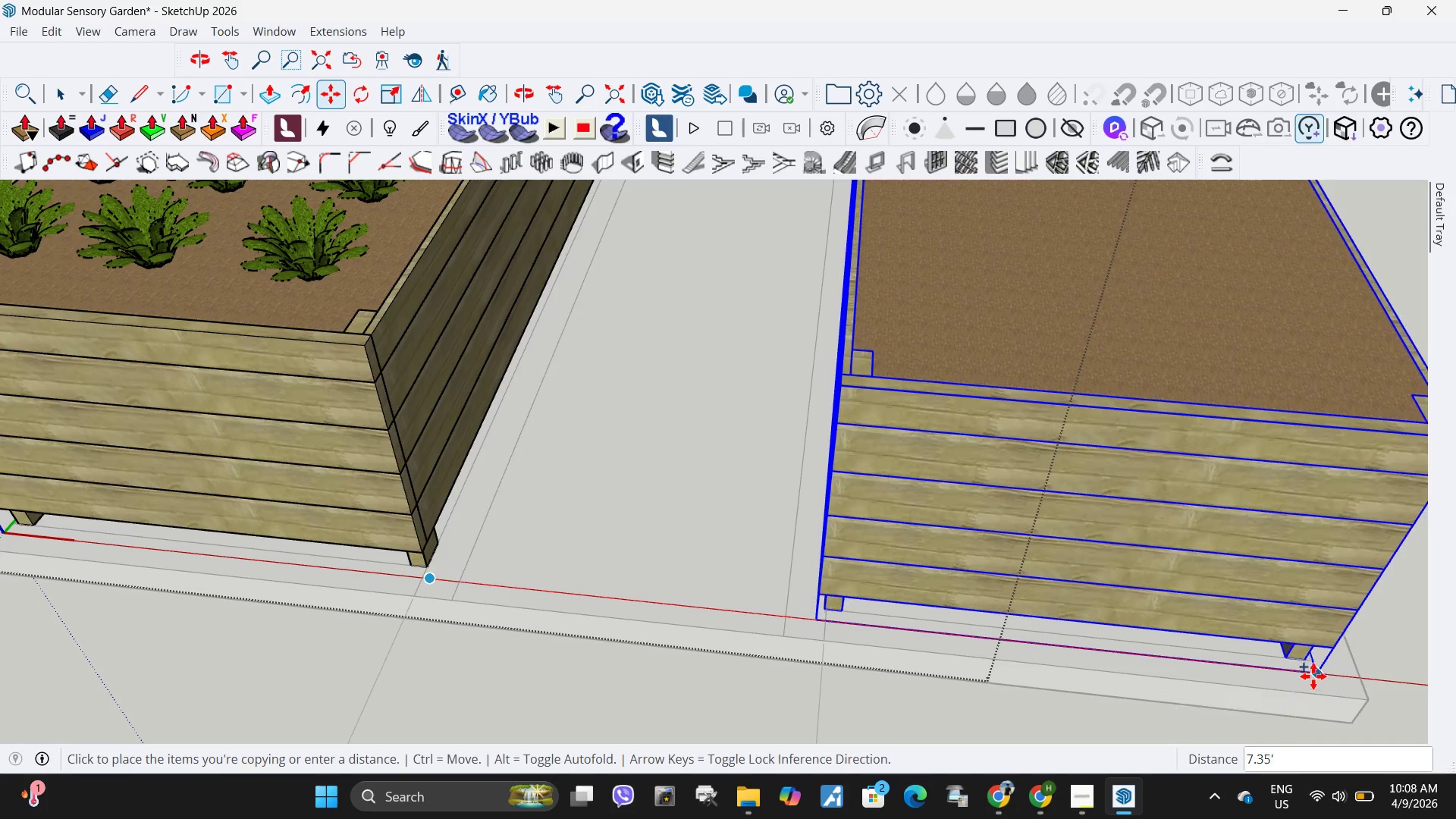 
key(Escape)
 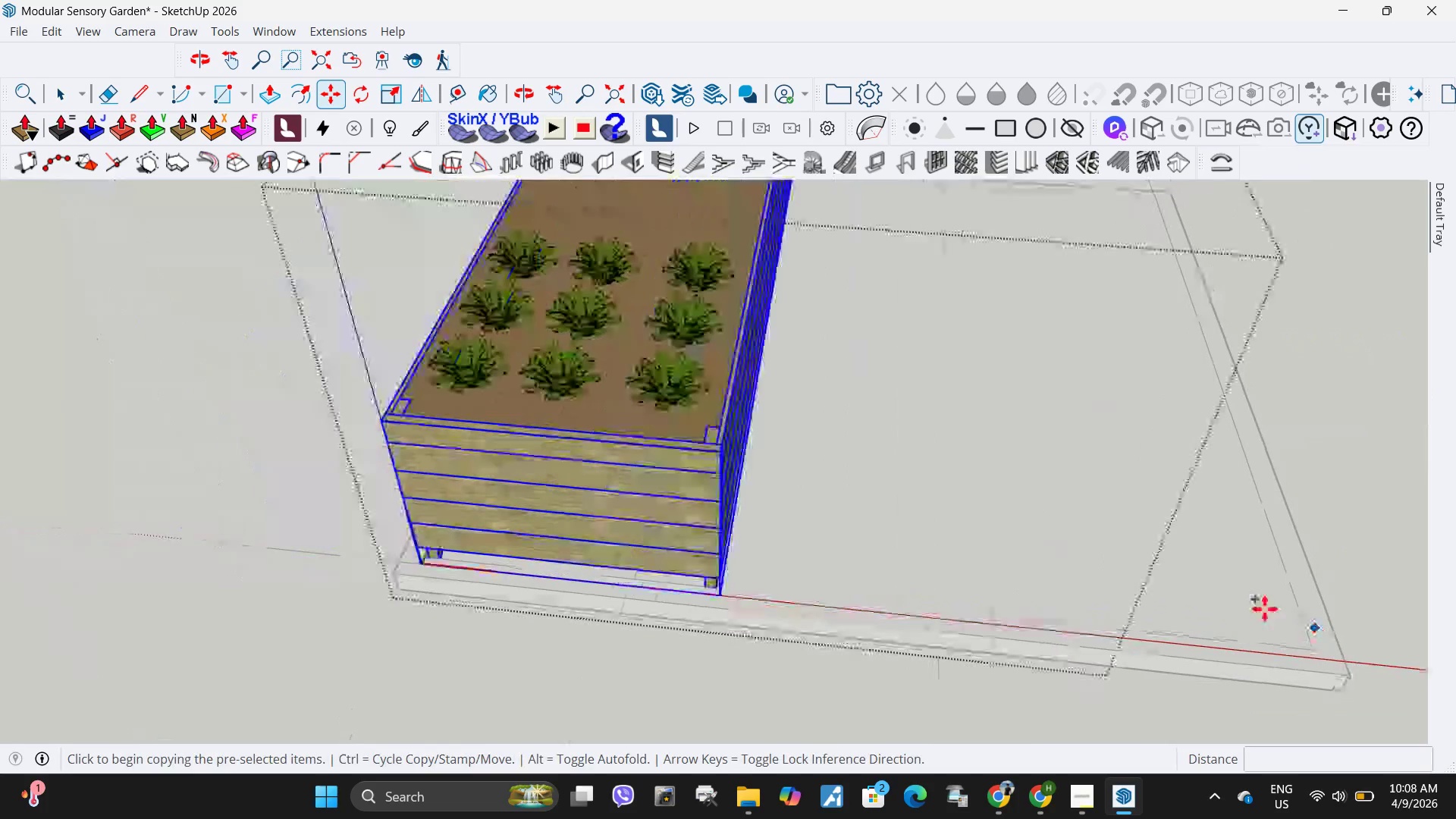 
scroll: coordinate [1316, 630], scroll_direction: down, amount: 5.0
 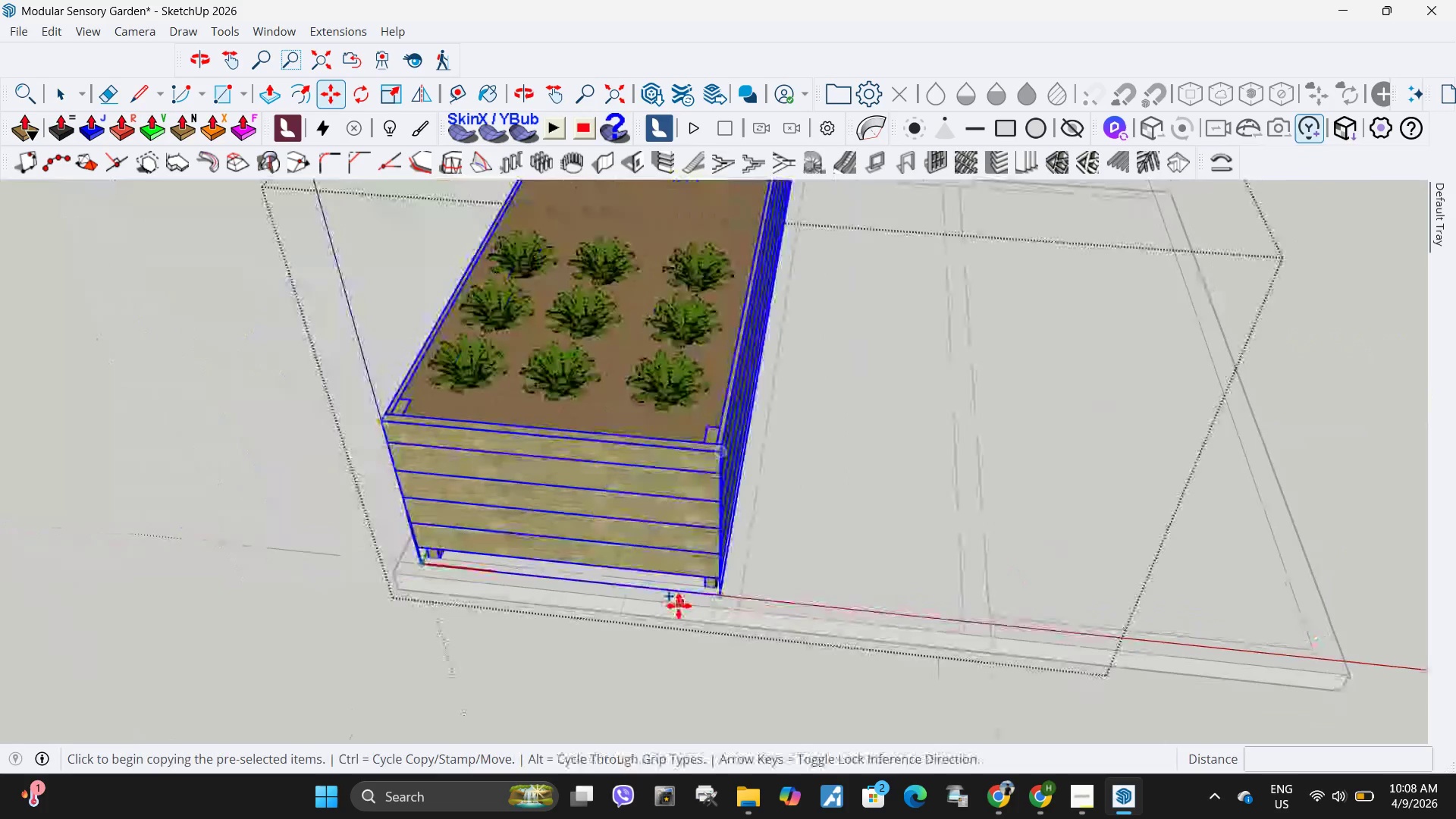 
key(M)
 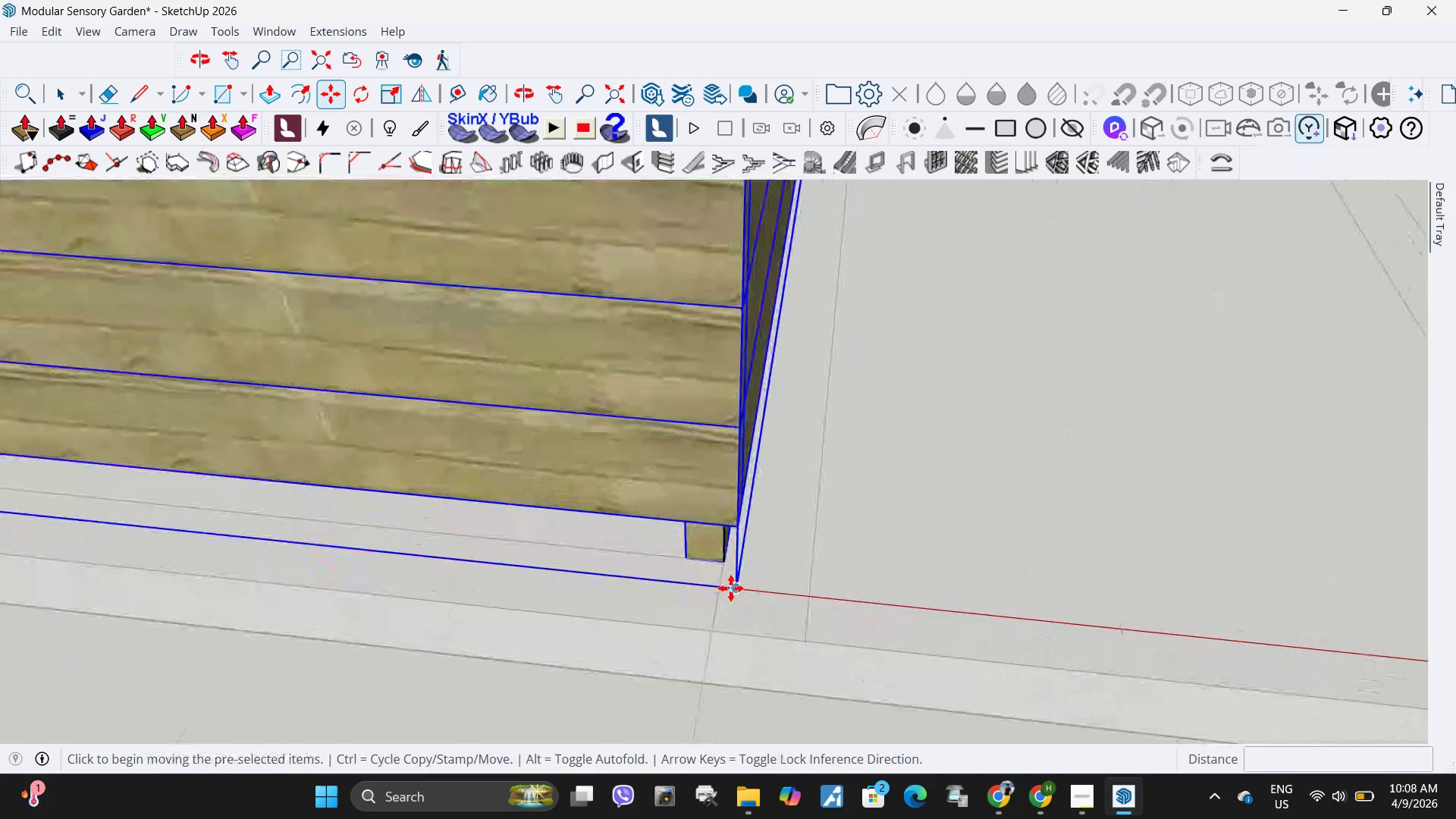 
scroll: coordinate [747, 594], scroll_direction: up, amount: 11.0
 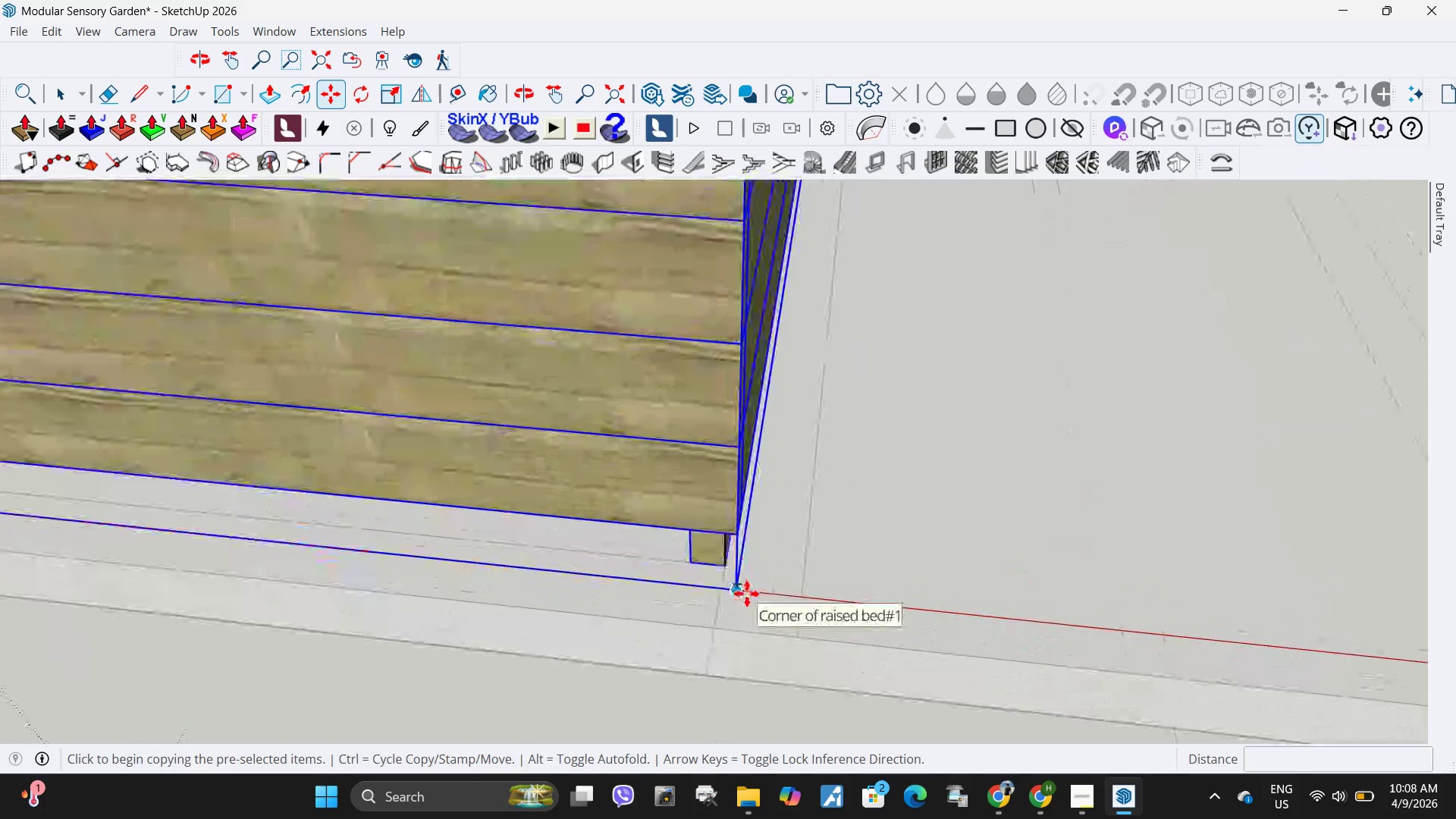 
key(Control+ControlLeft)
 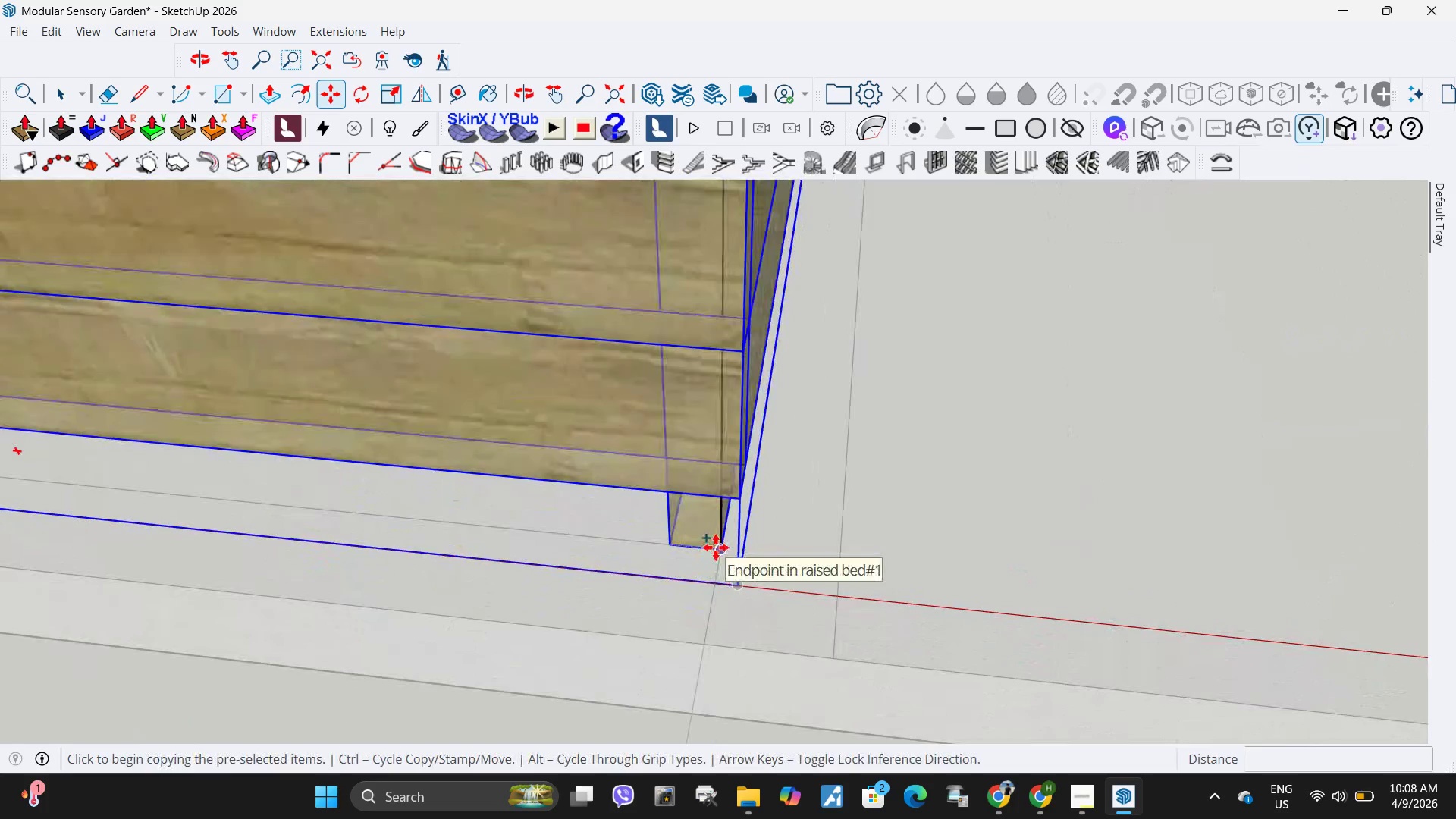 
scroll: coordinate [732, 590], scroll_direction: up, amount: 4.0
 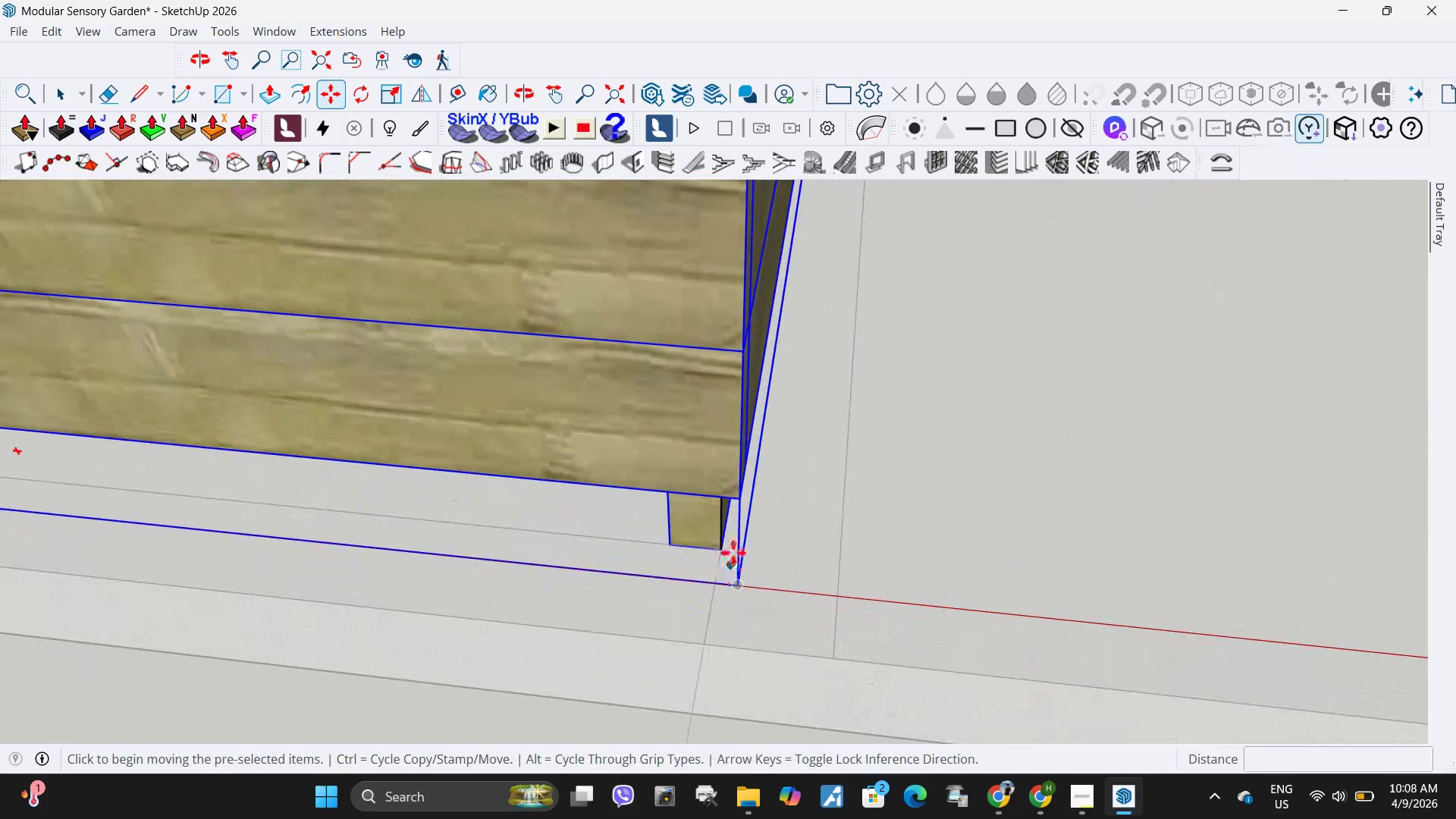 
scroll: coordinate [414, 532], scroll_direction: down, amount: 12.0
 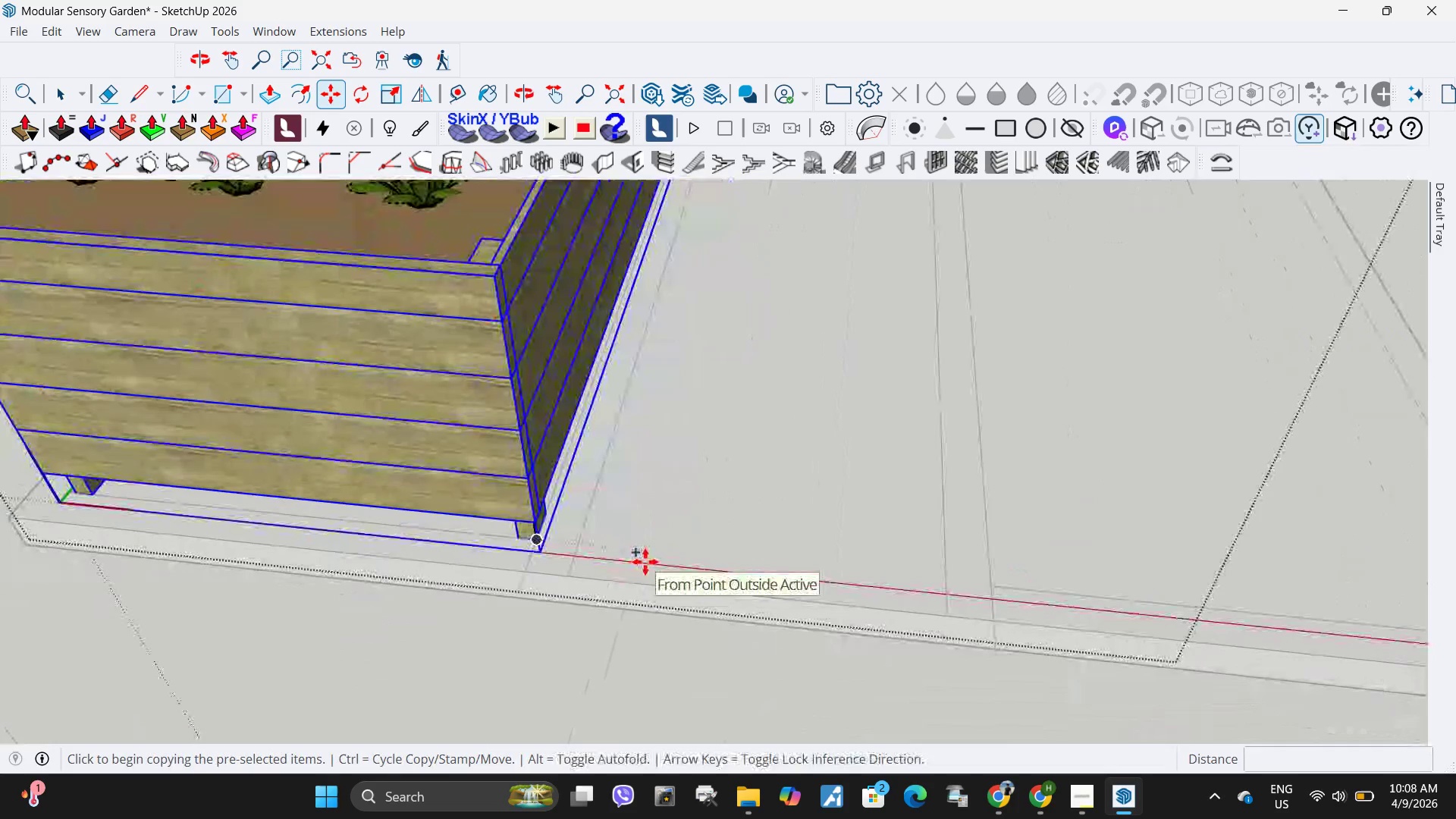 
key(M)
 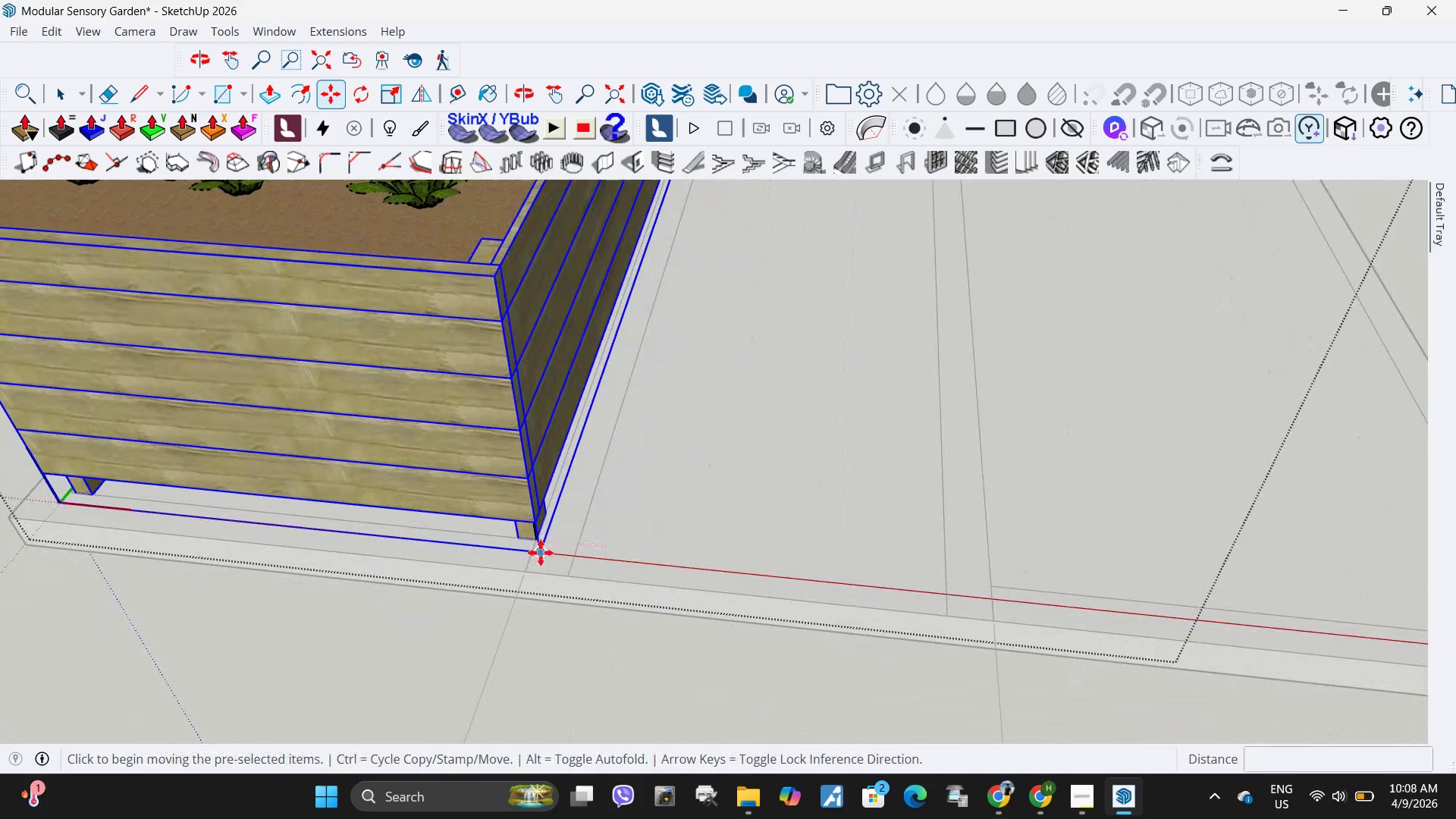 
key(Control+ControlLeft)
 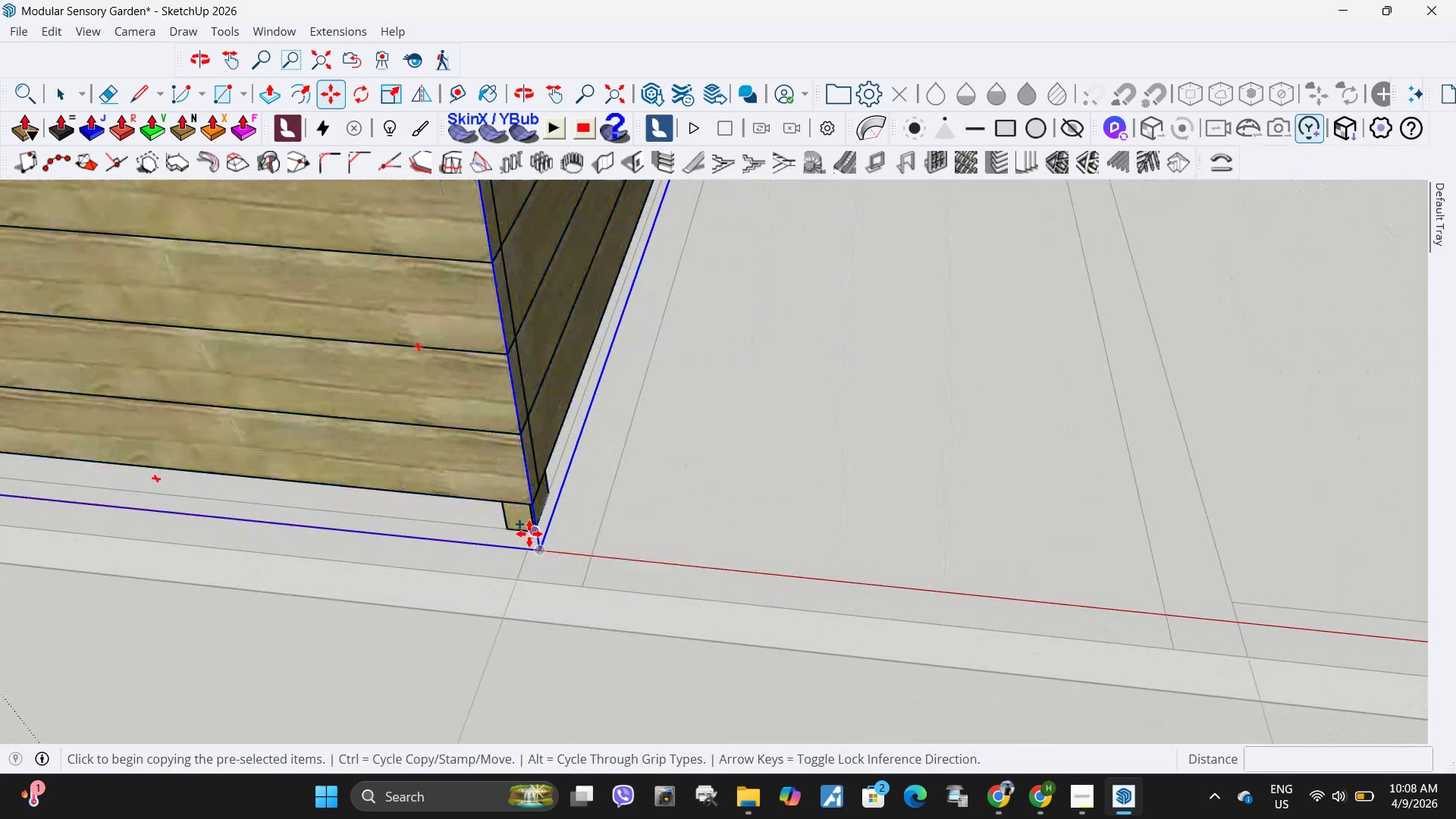 
scroll: coordinate [541, 552], scroll_direction: up, amount: 4.0
 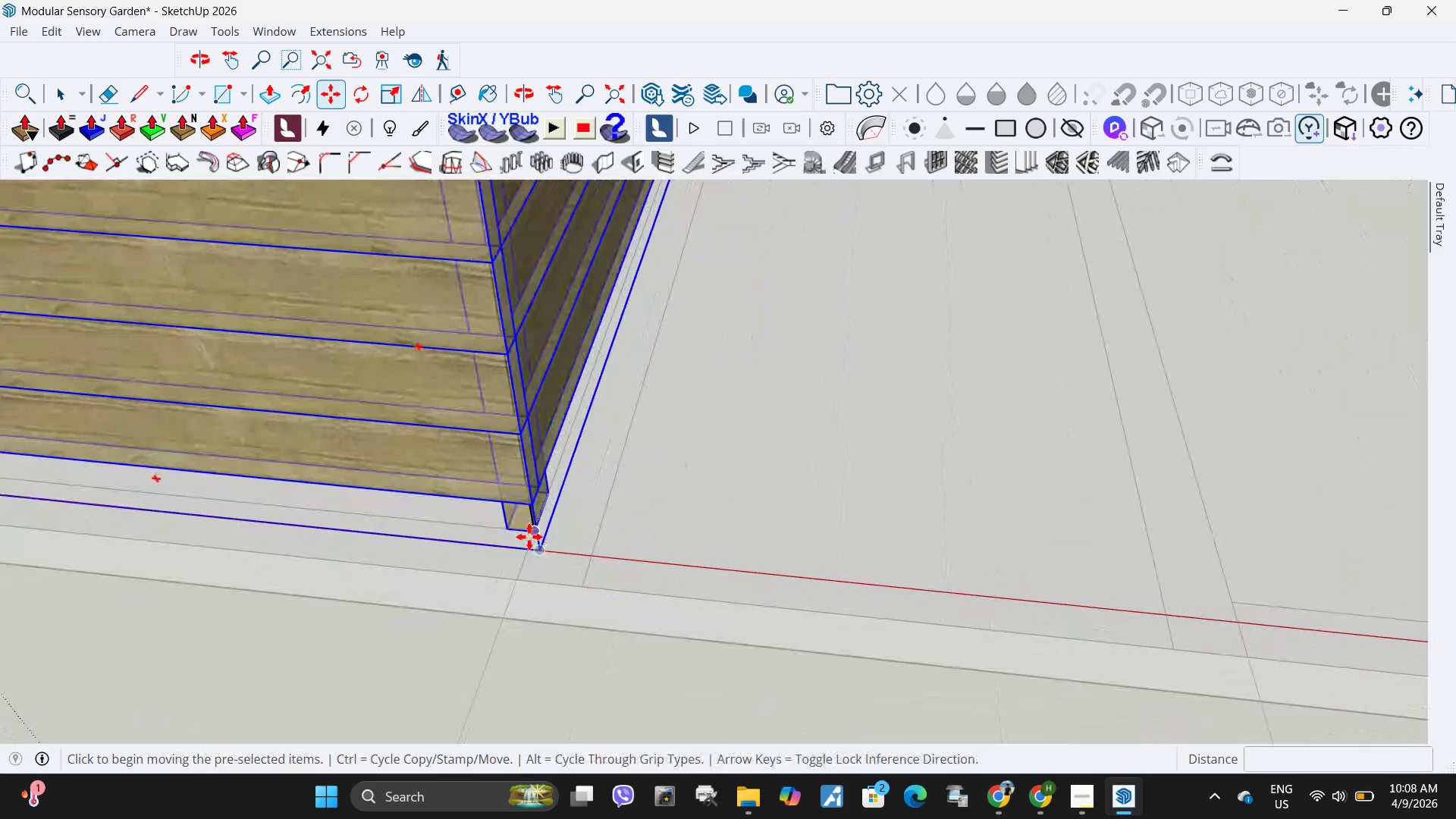 
left_click([529, 534])
 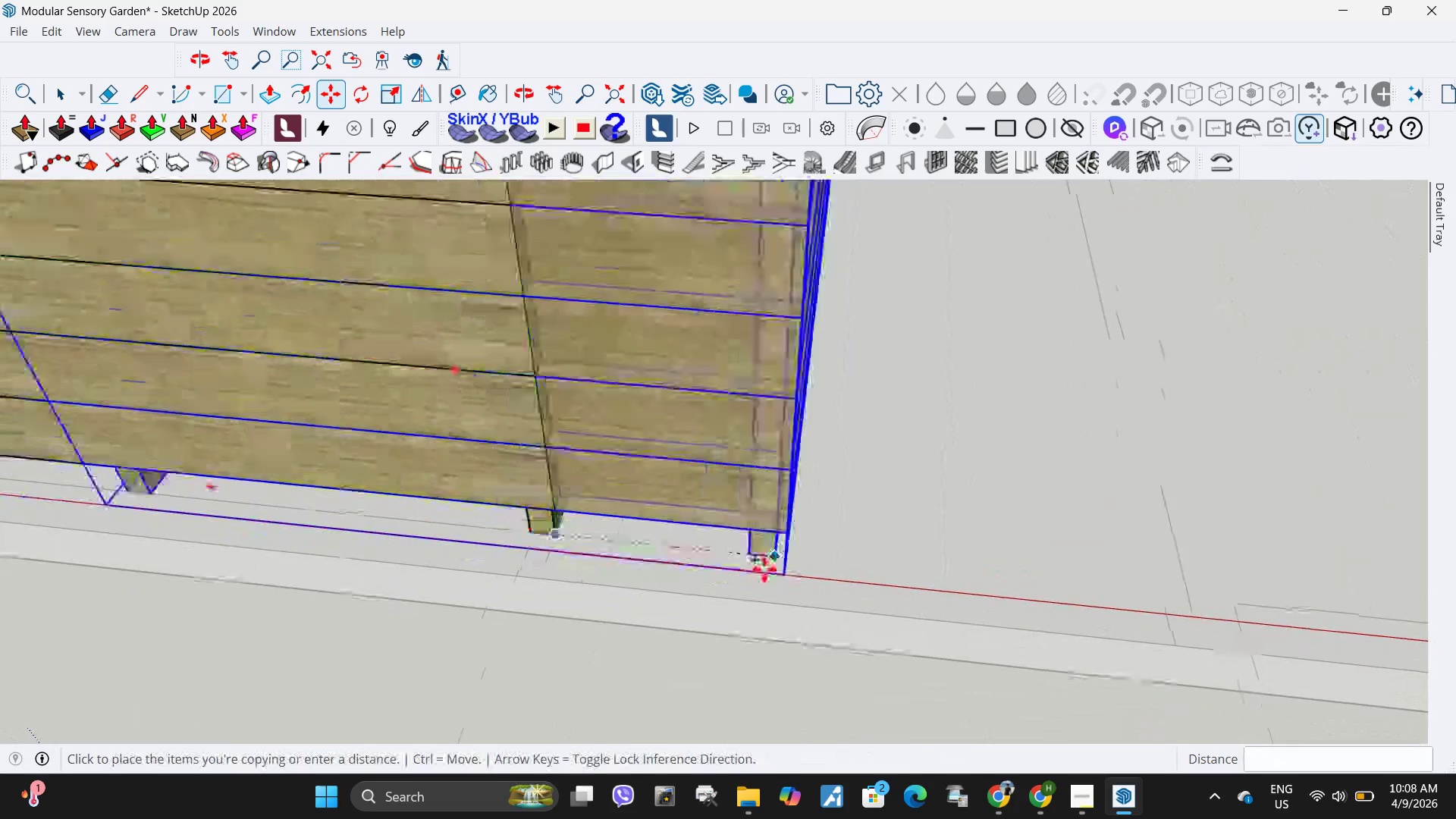 
scroll: coordinate [671, 556], scroll_direction: down, amount: 10.0
 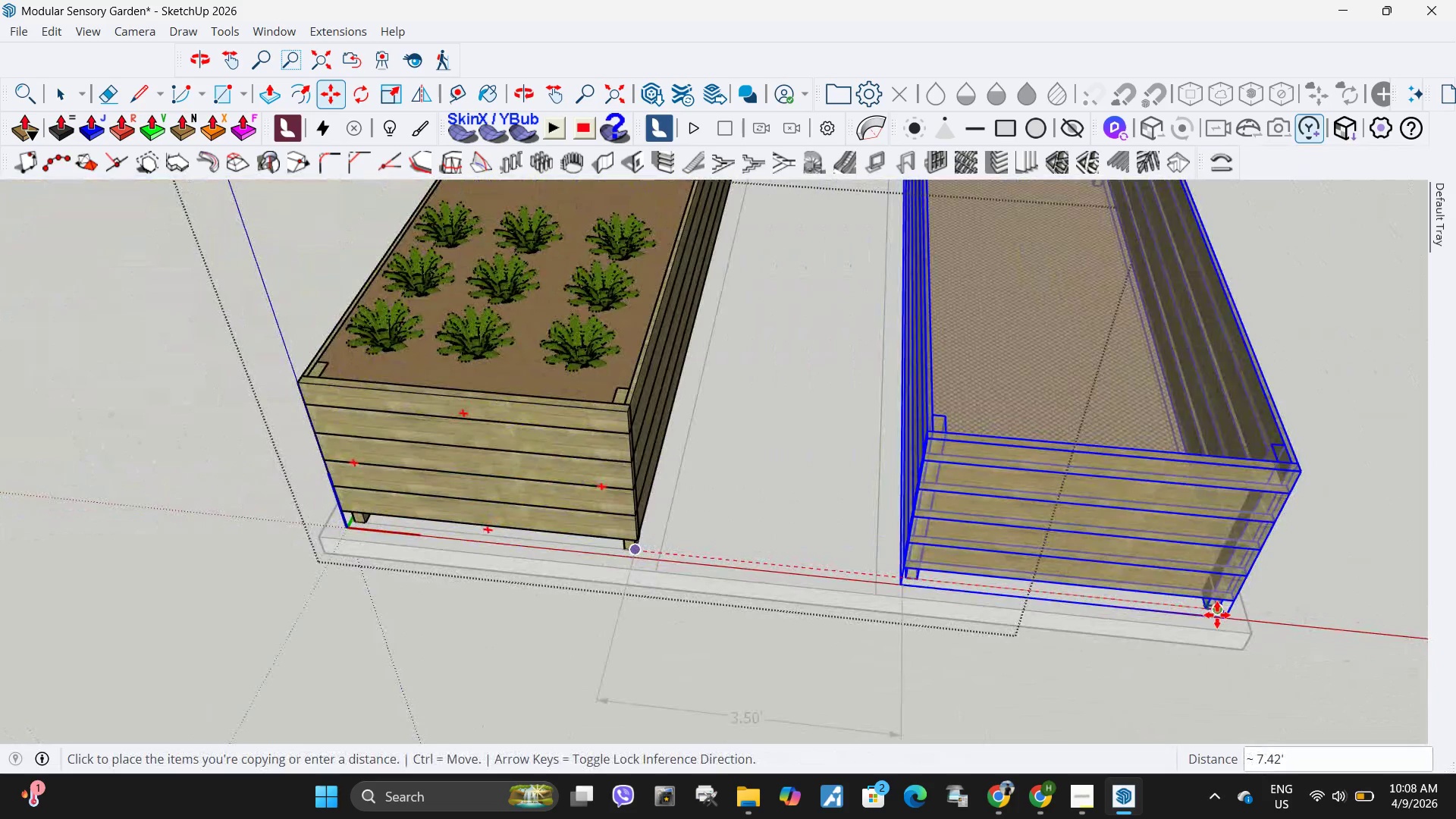 
left_click([1217, 615])
 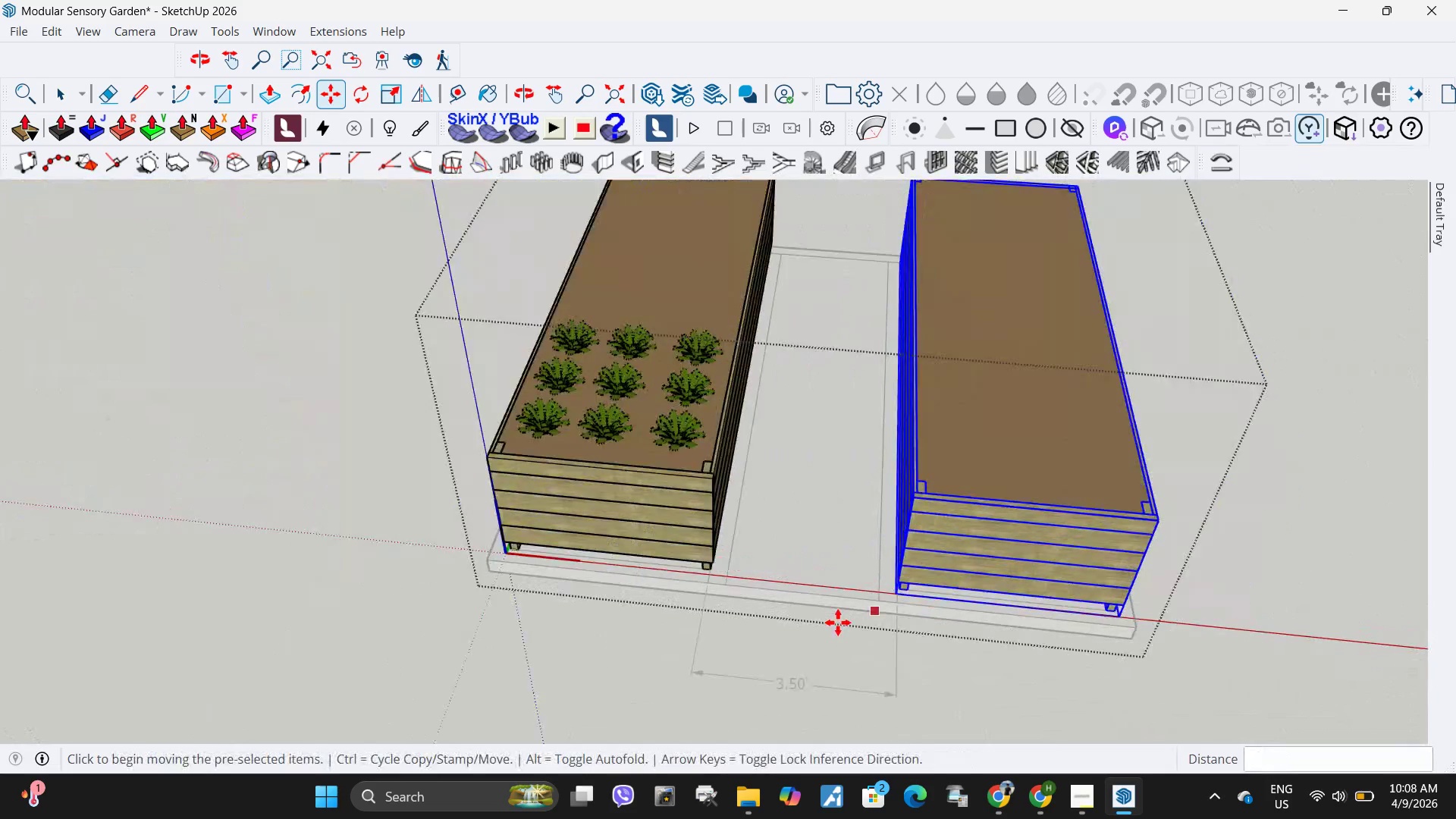 
key(Space)
 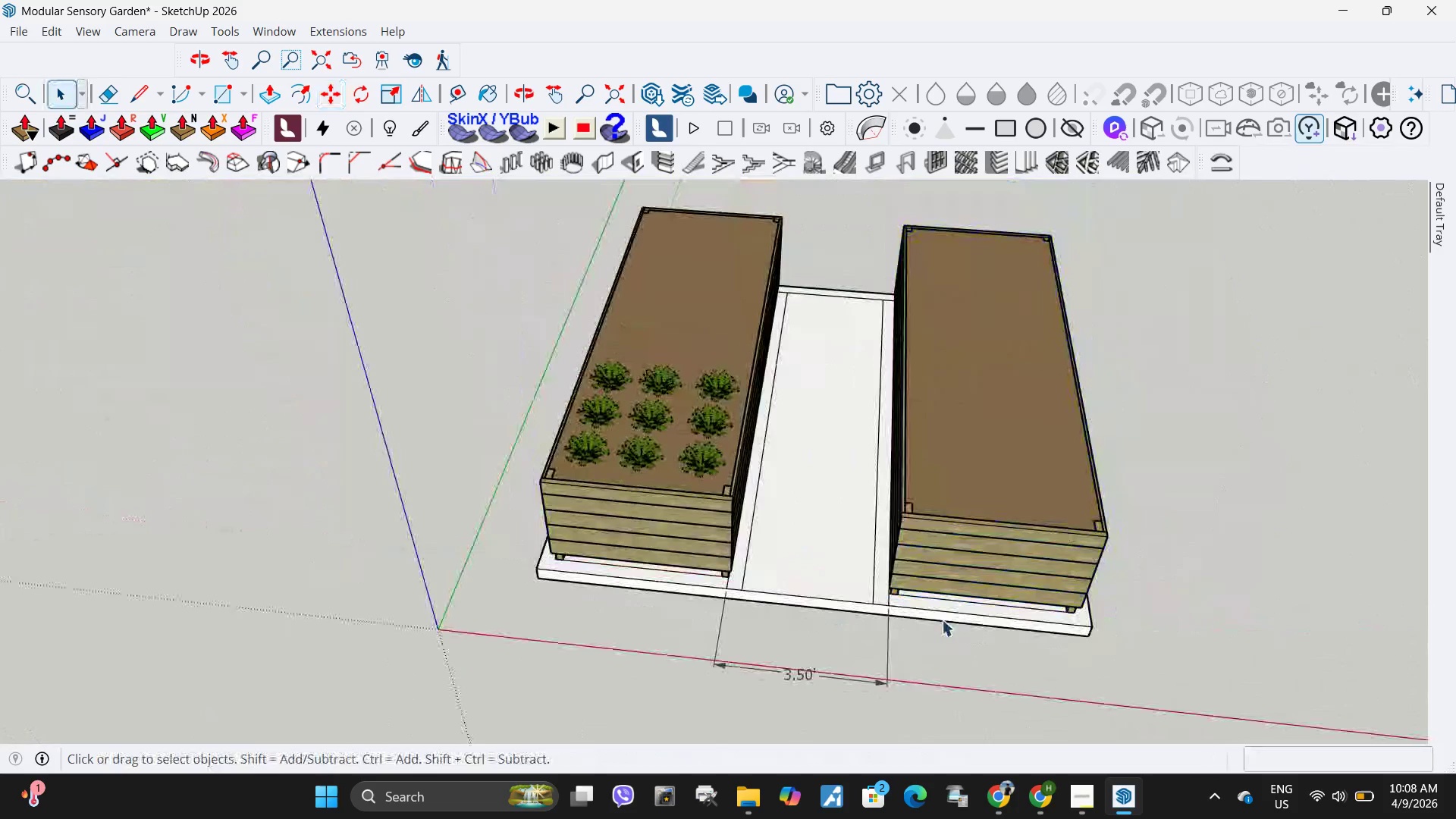 
left_click([1028, 728])
 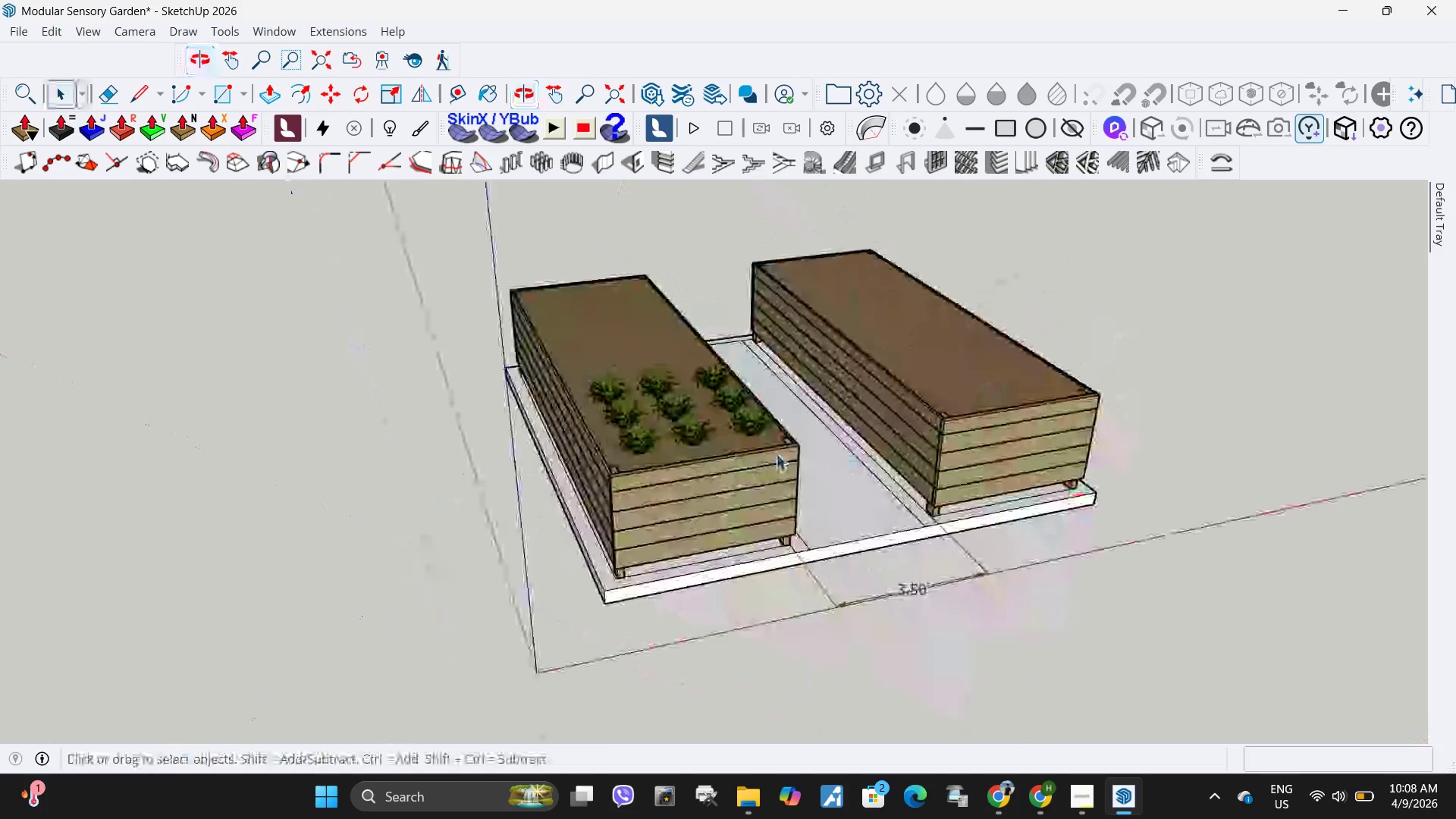 
scroll: coordinate [838, 623], scroll_direction: down, amount: 6.0
 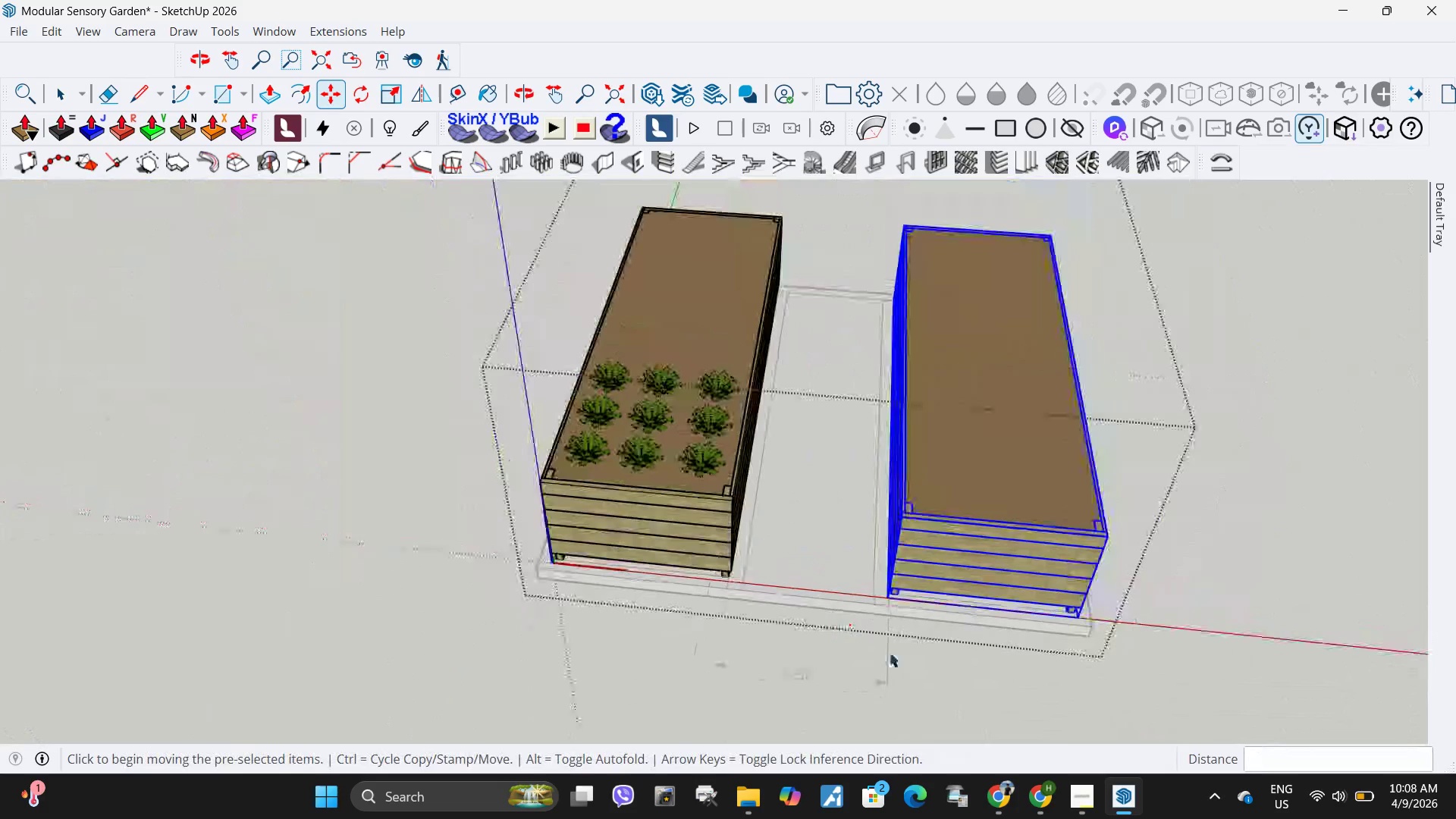 
left_click([693, 434])
 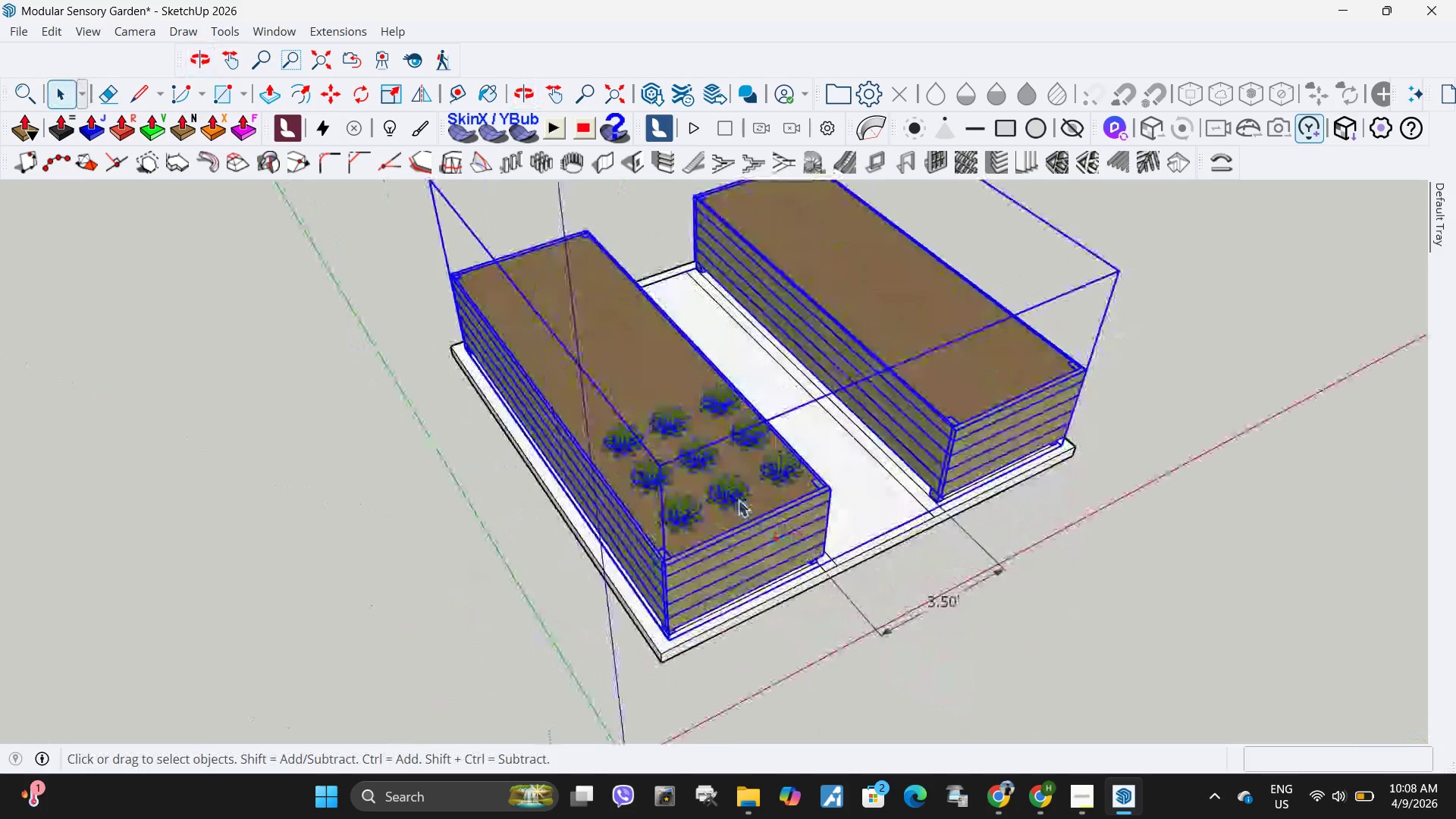 
double_click([738, 500])
 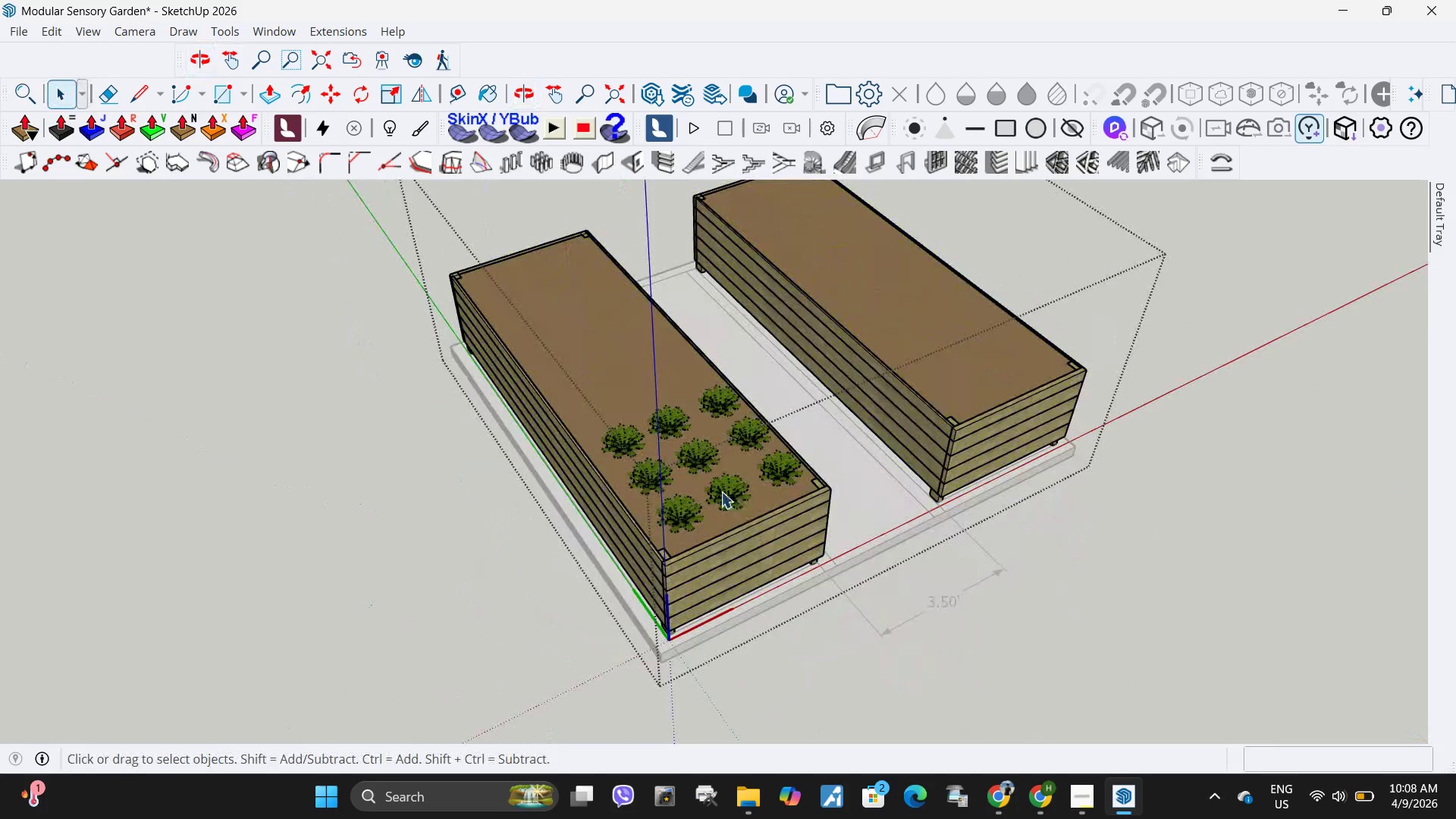 
triple_click([721, 491])
 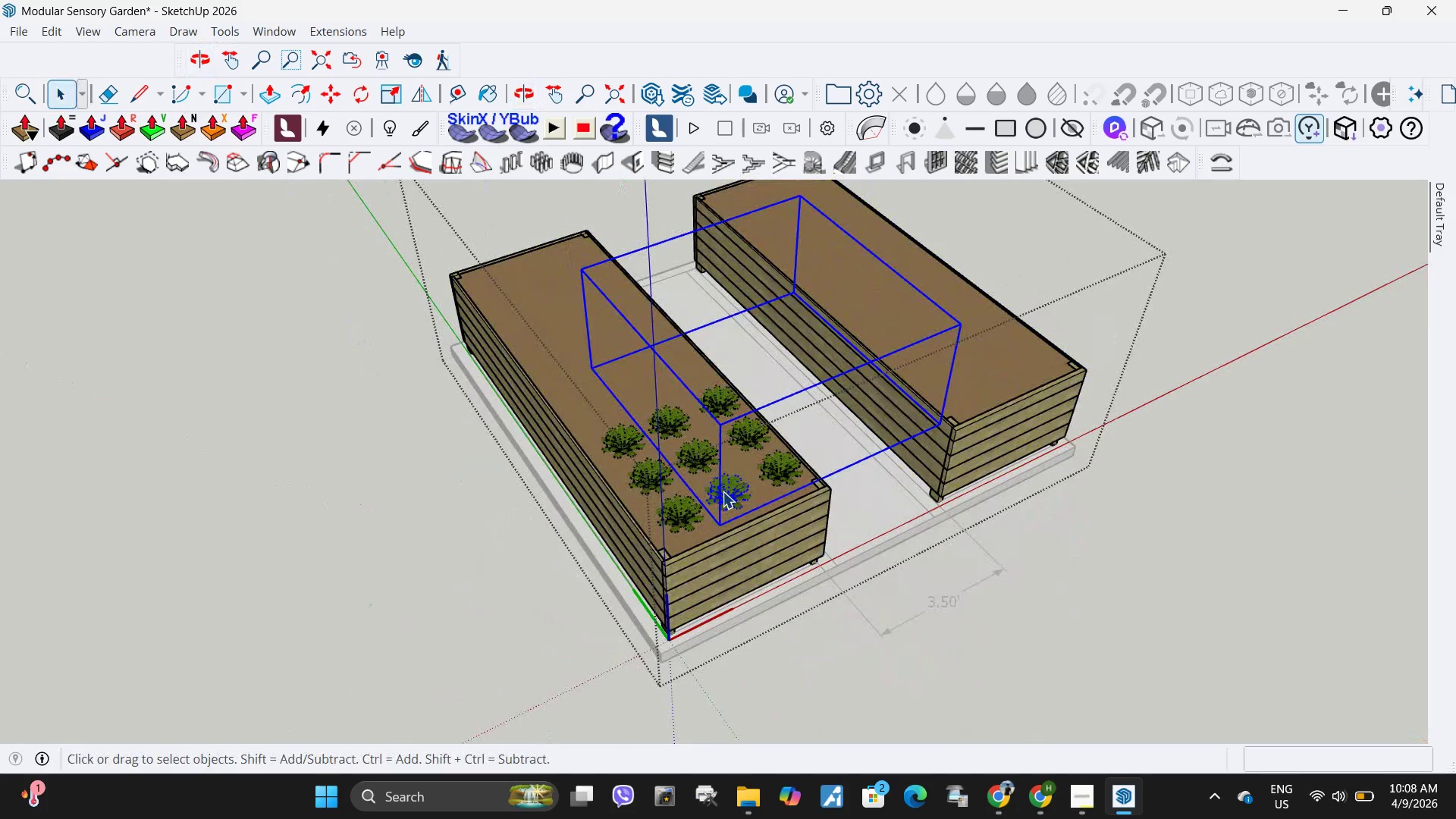 
double_click([723, 491])
 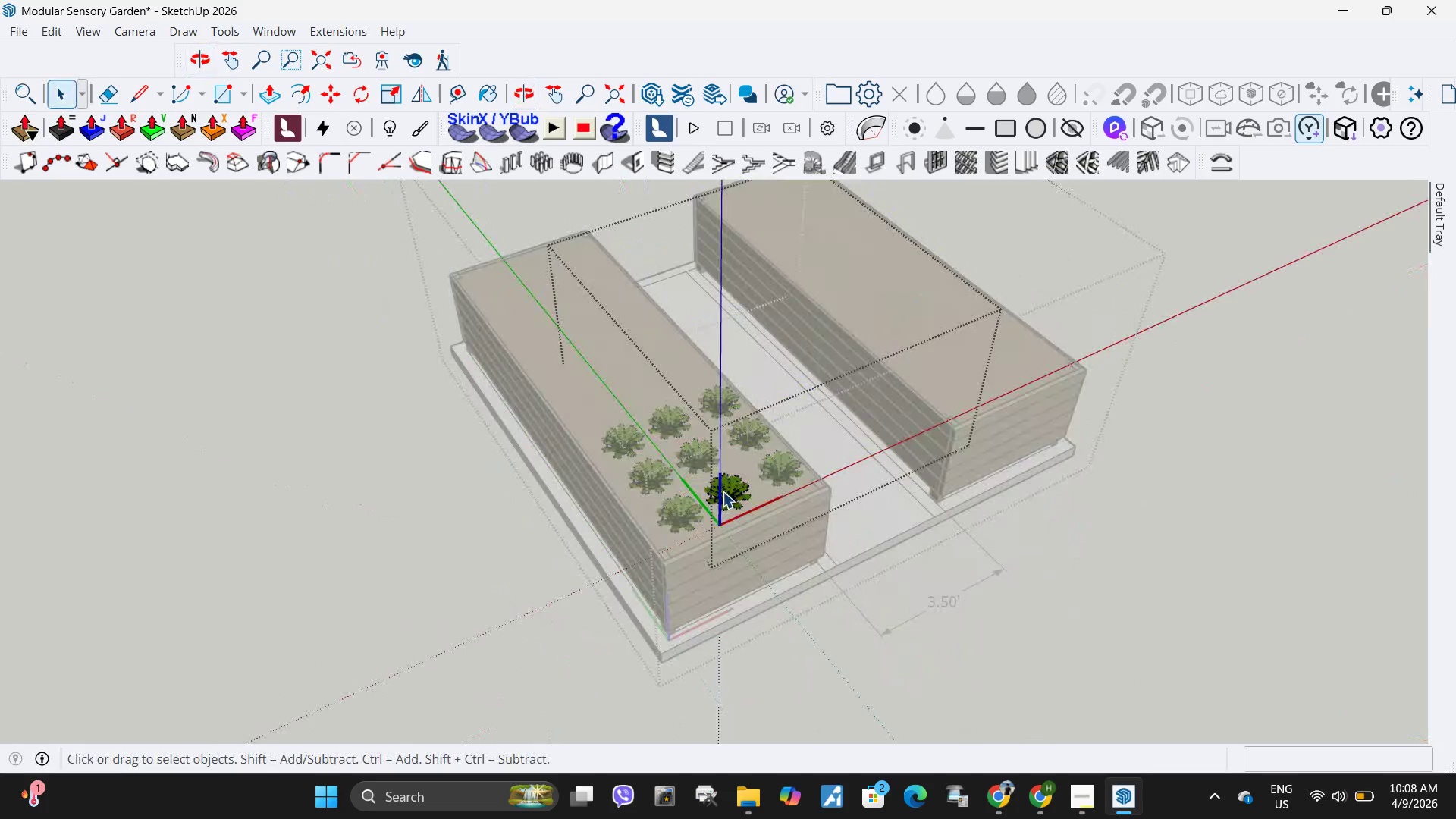 
triple_click([723, 491])
 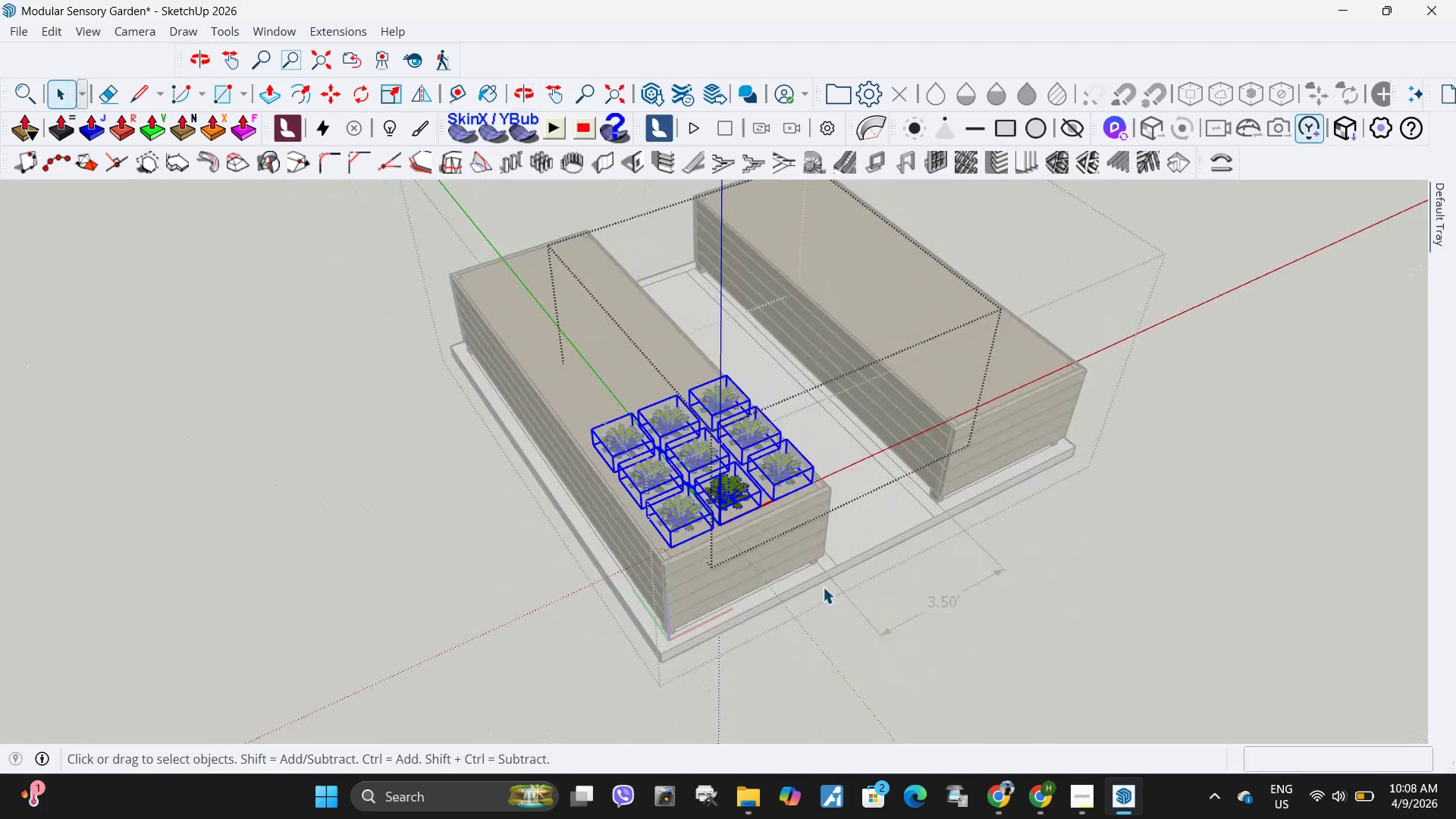 
key(M)
 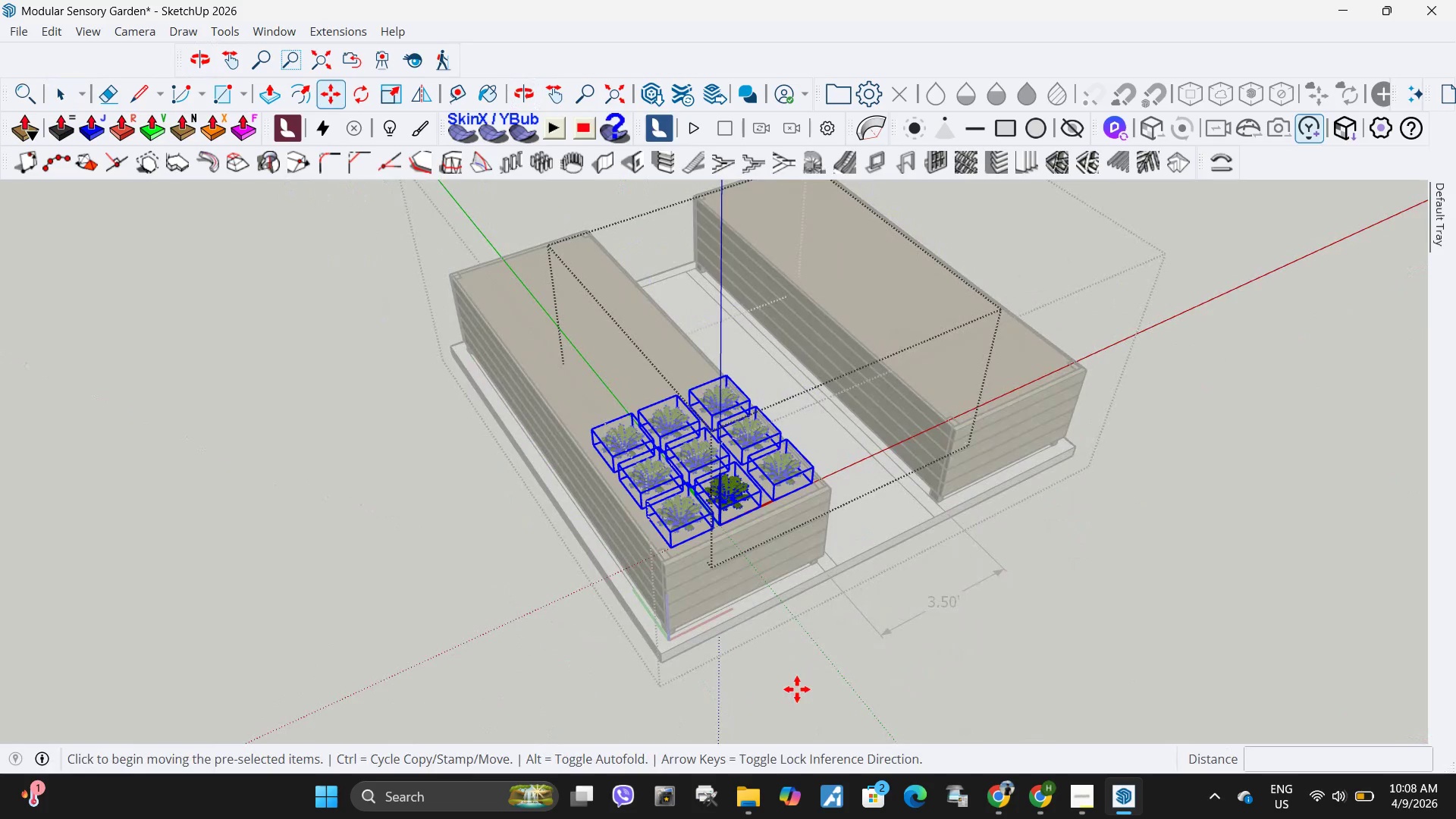 
key(Control+ControlLeft)
 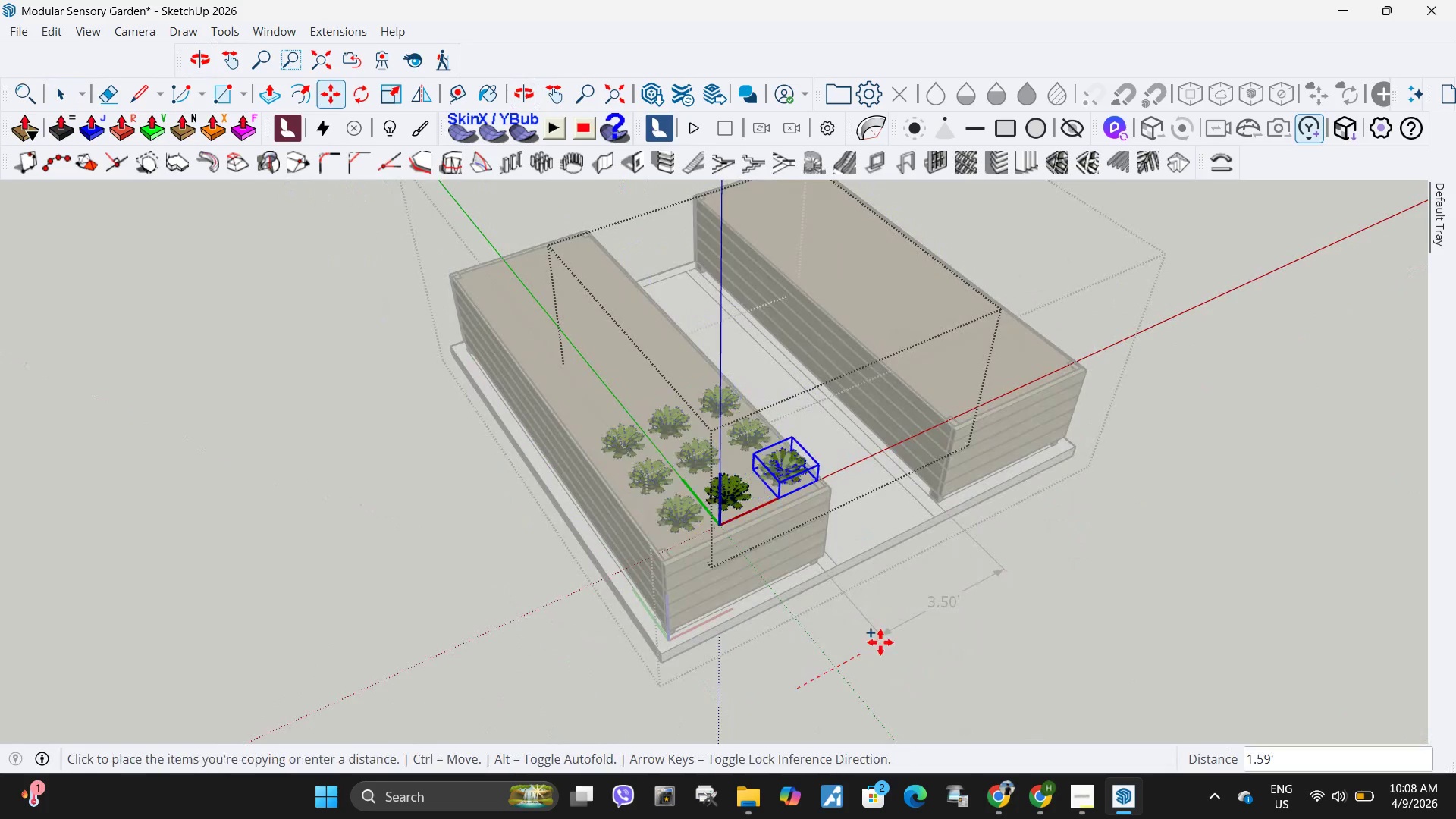 
left_click([797, 689])
 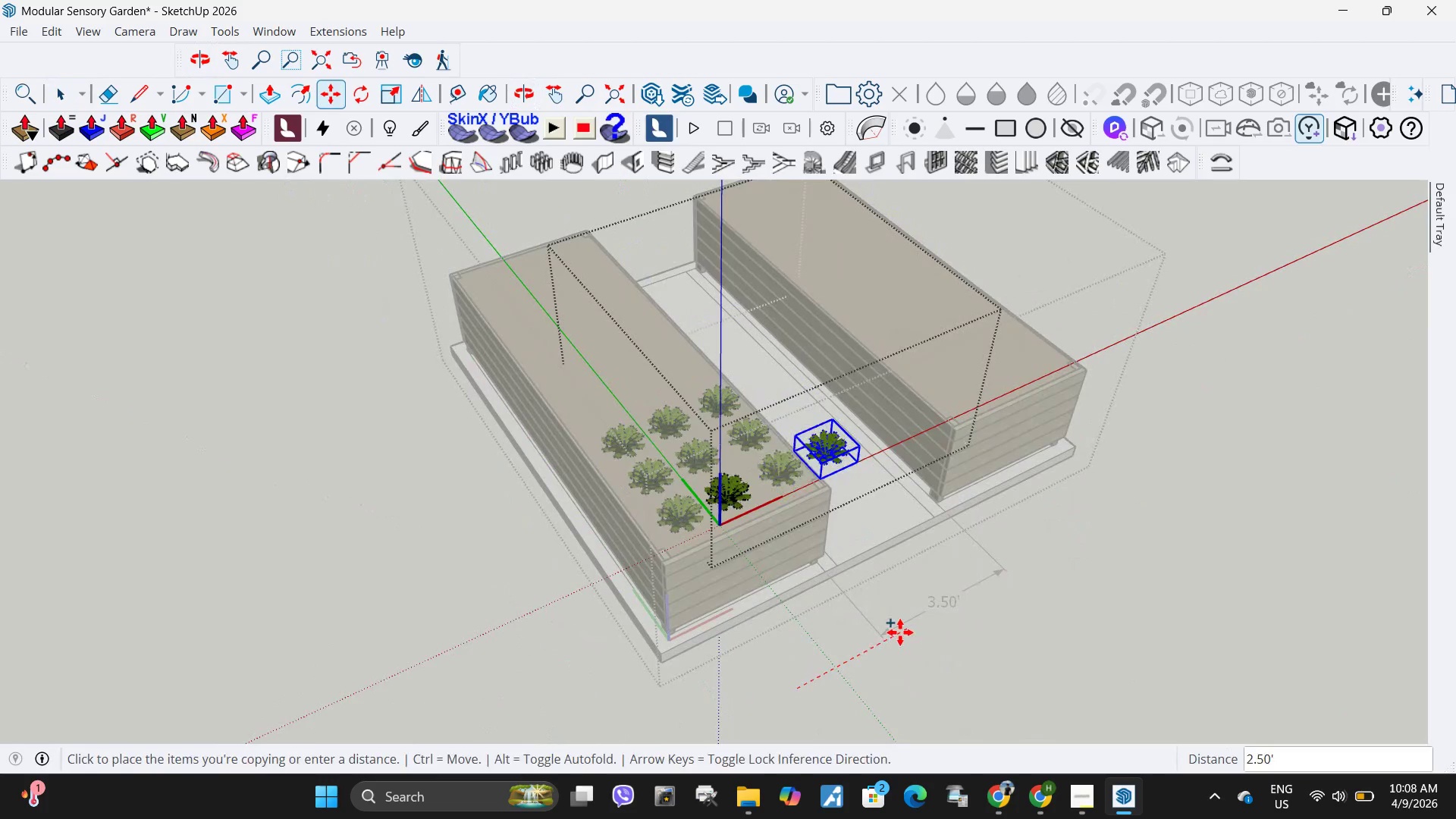 
key(Escape)
 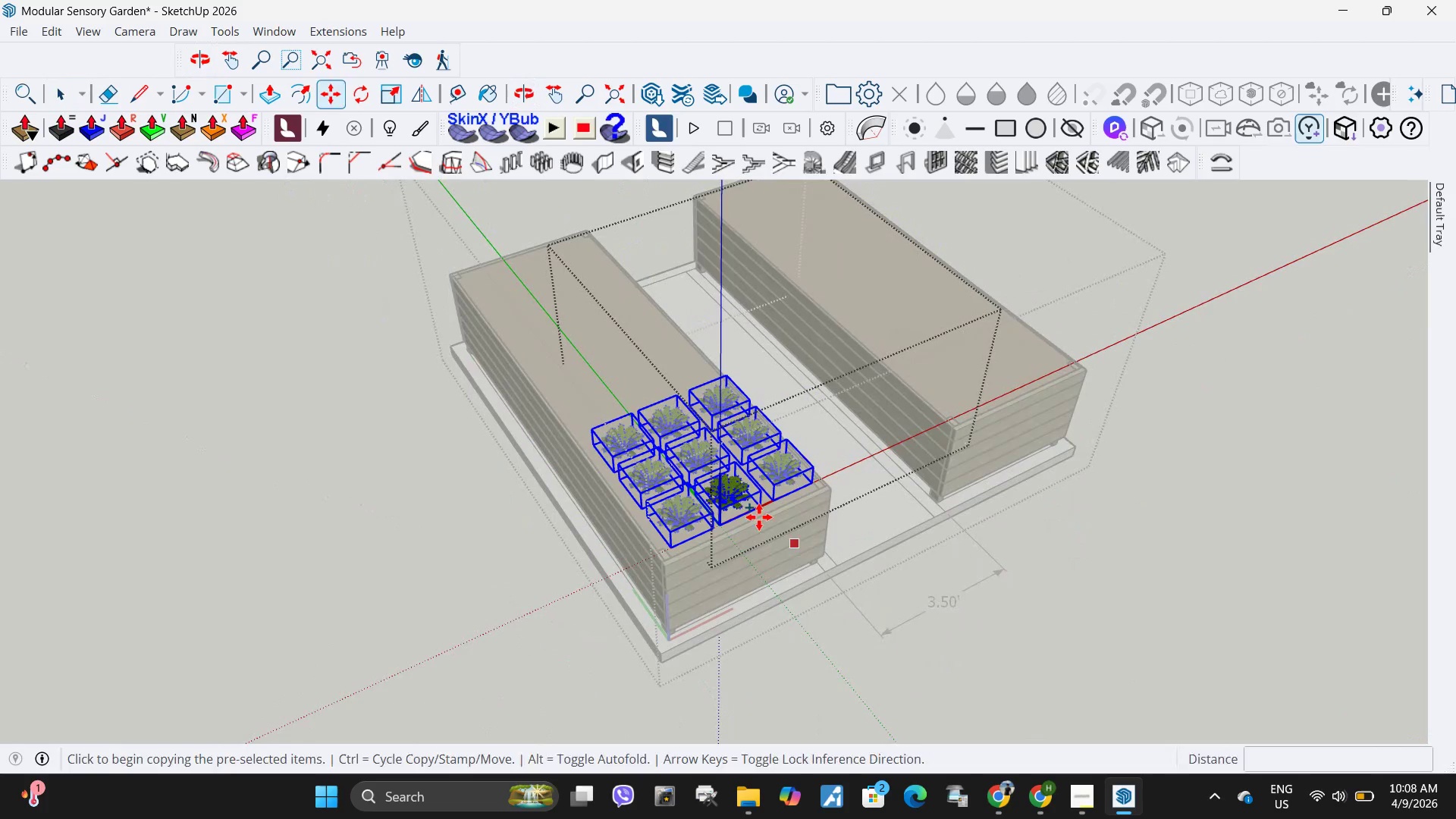 
key(Space)
 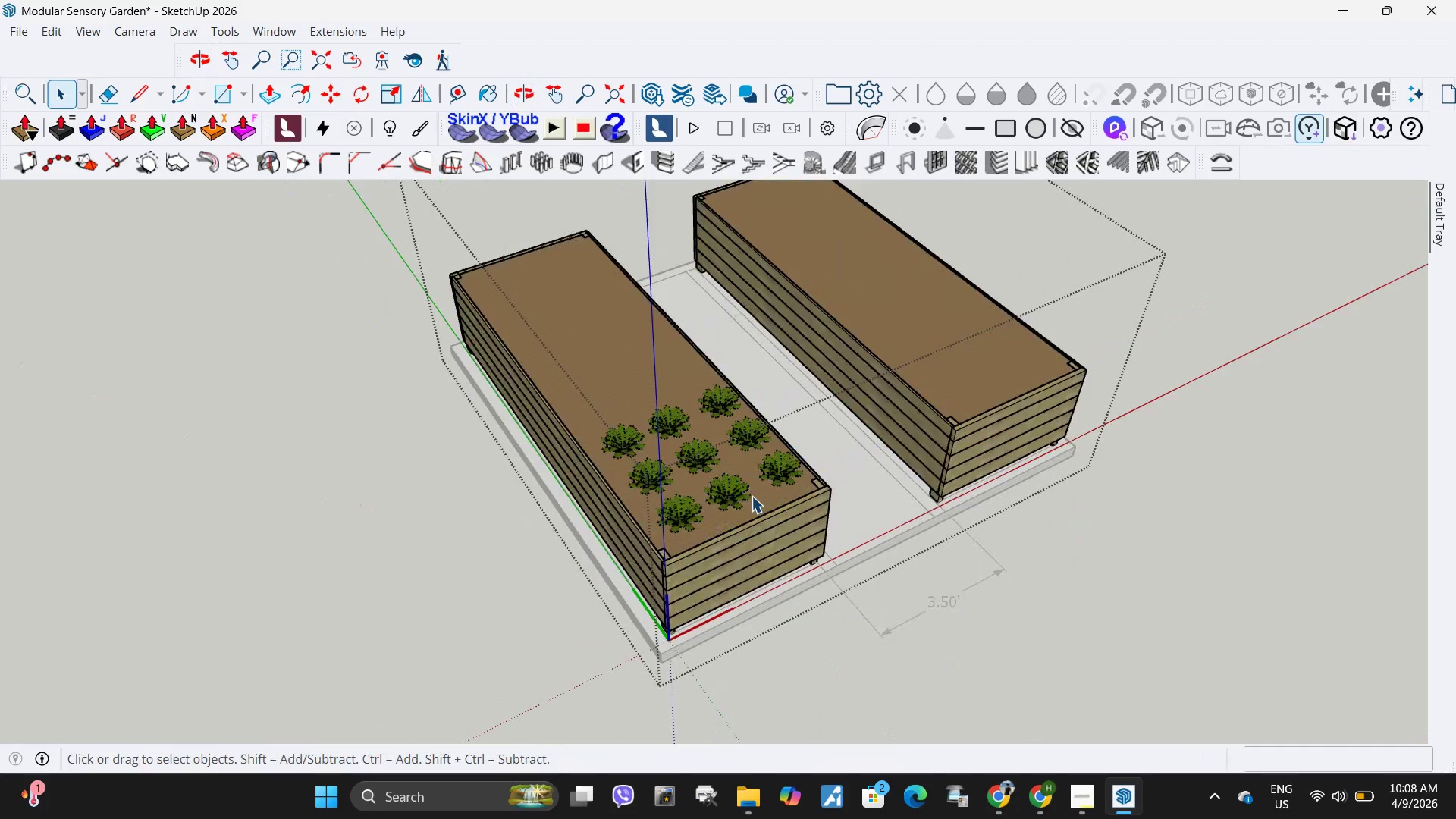 
key(Escape)
 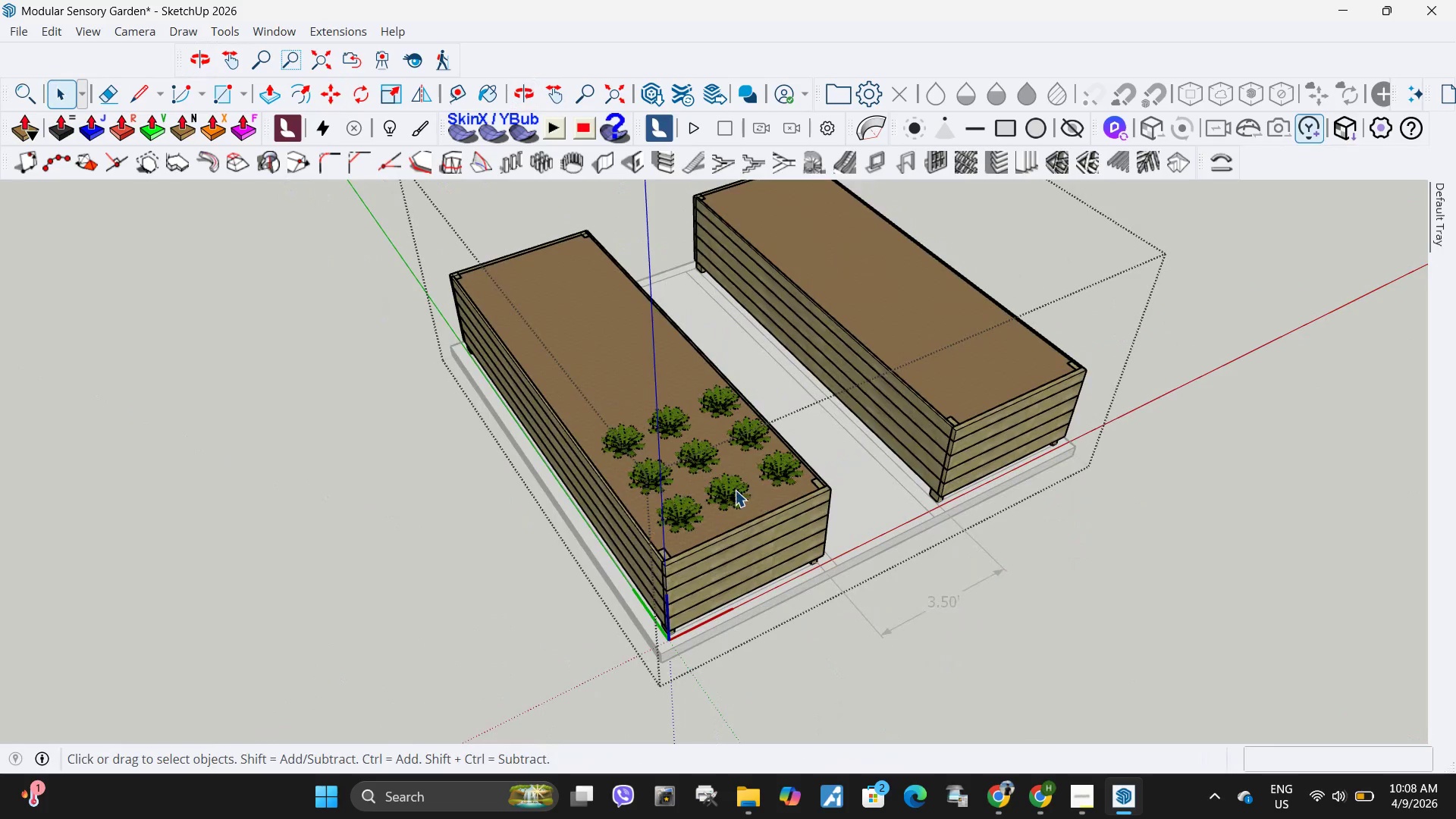 
left_click([735, 490])
 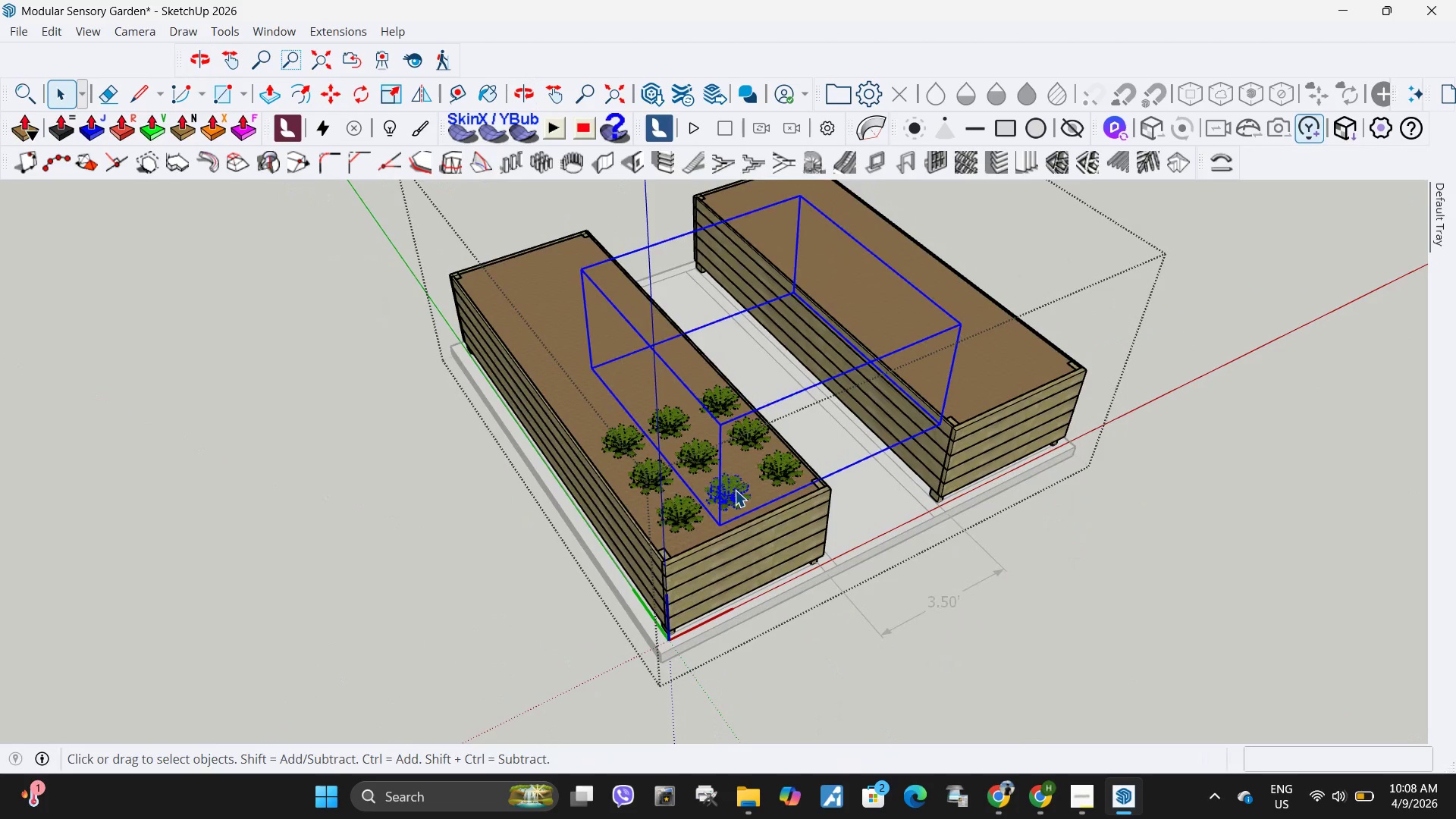 
left_click([735, 490])
 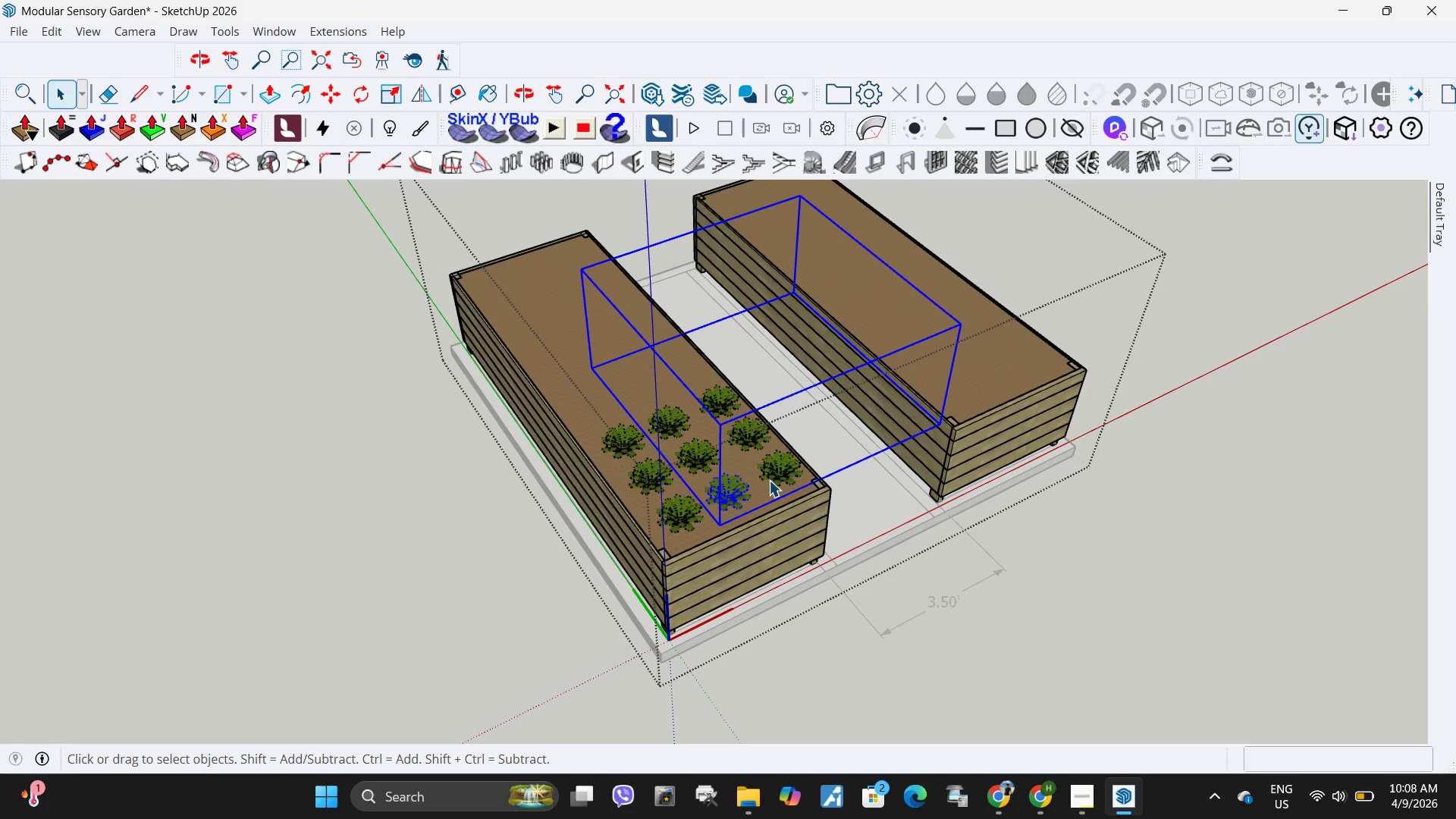 
hold_key(key=ShiftLeft, duration=1.5)
left_click([769, 480])
 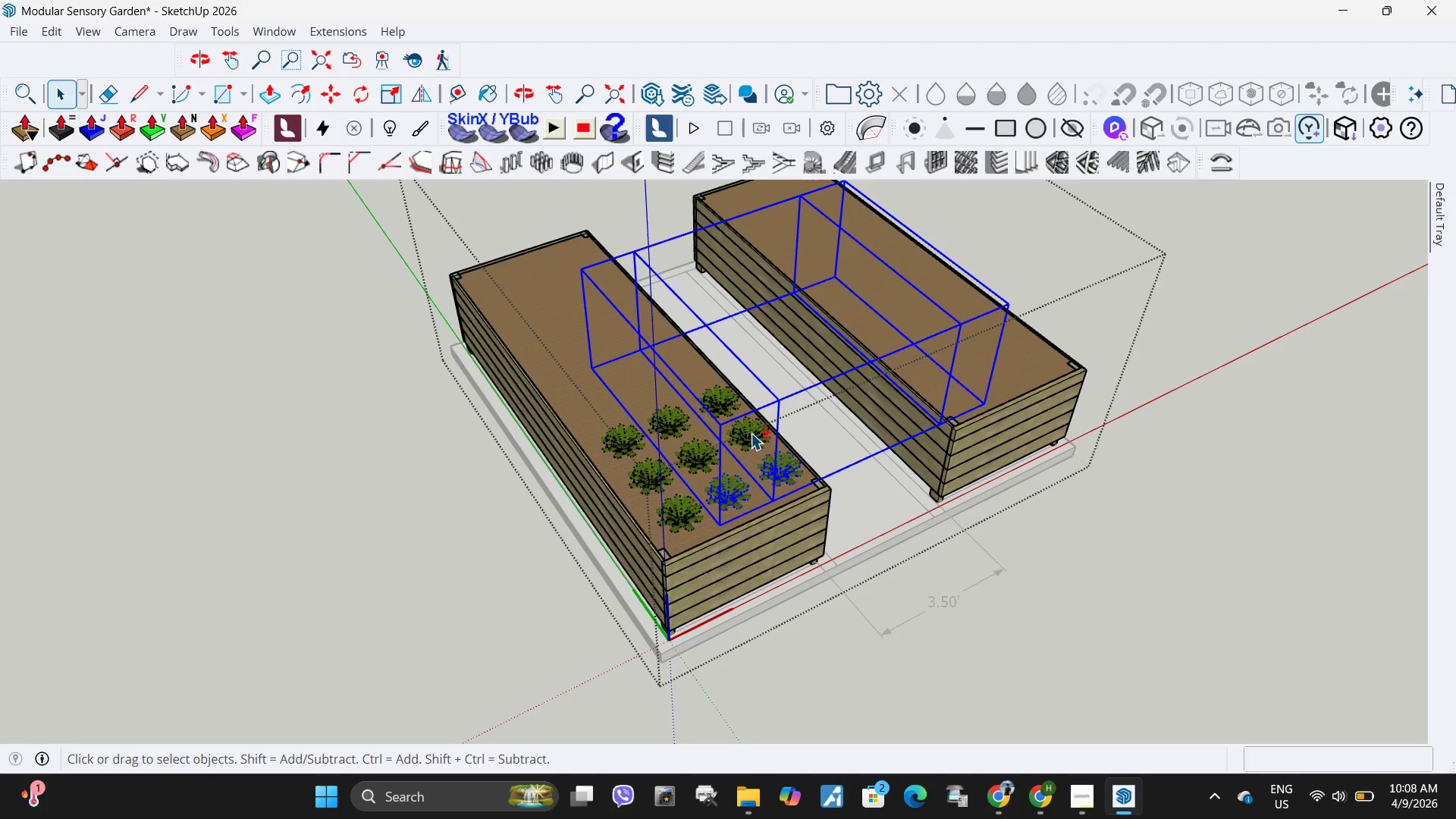 
left_click([751, 433])
 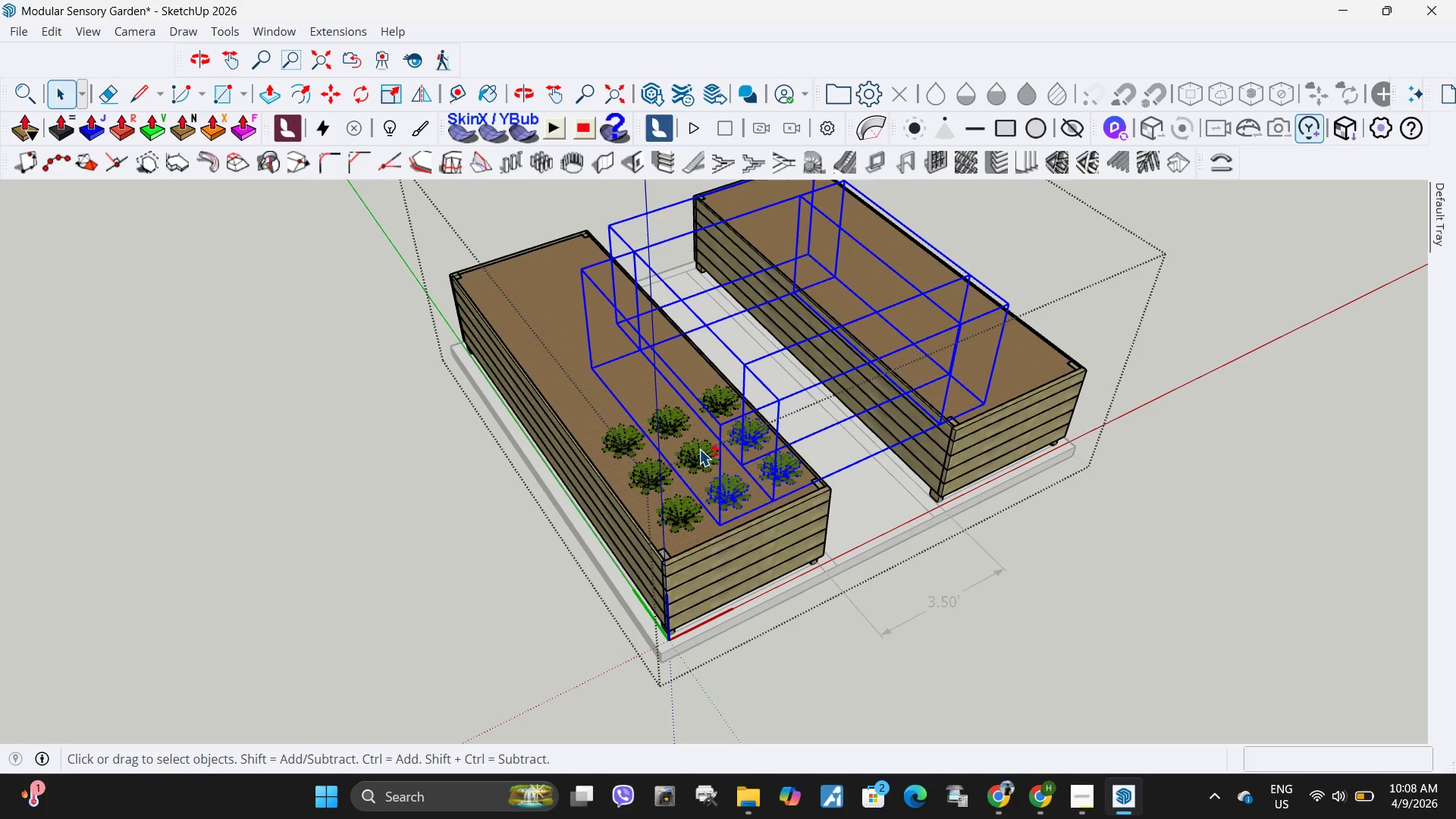 
hold_key(key=ShiftLeft, duration=1.51)
double_click([699, 449])
 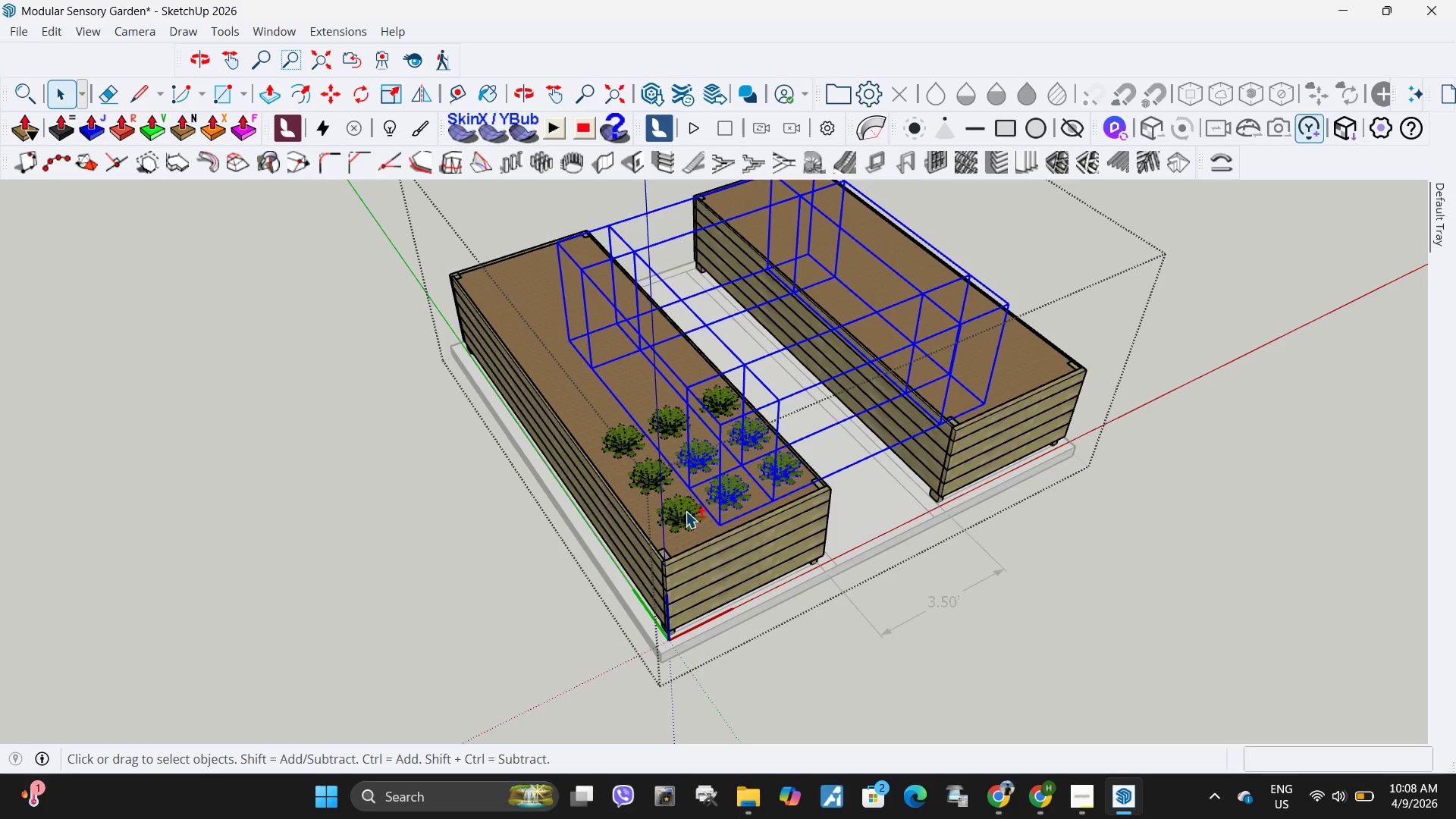 
triple_click([686, 511])
 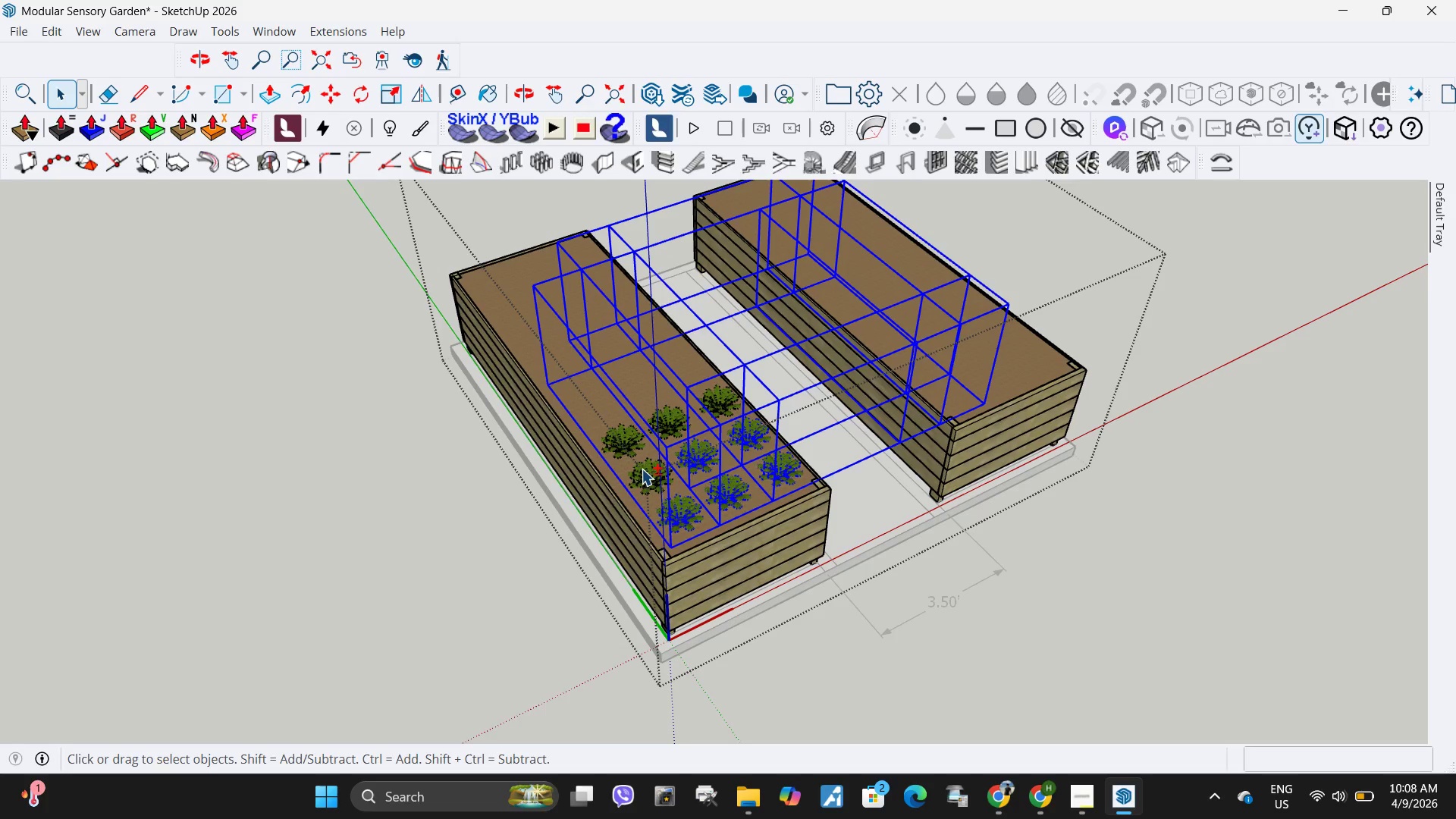 
triple_click([642, 469])
 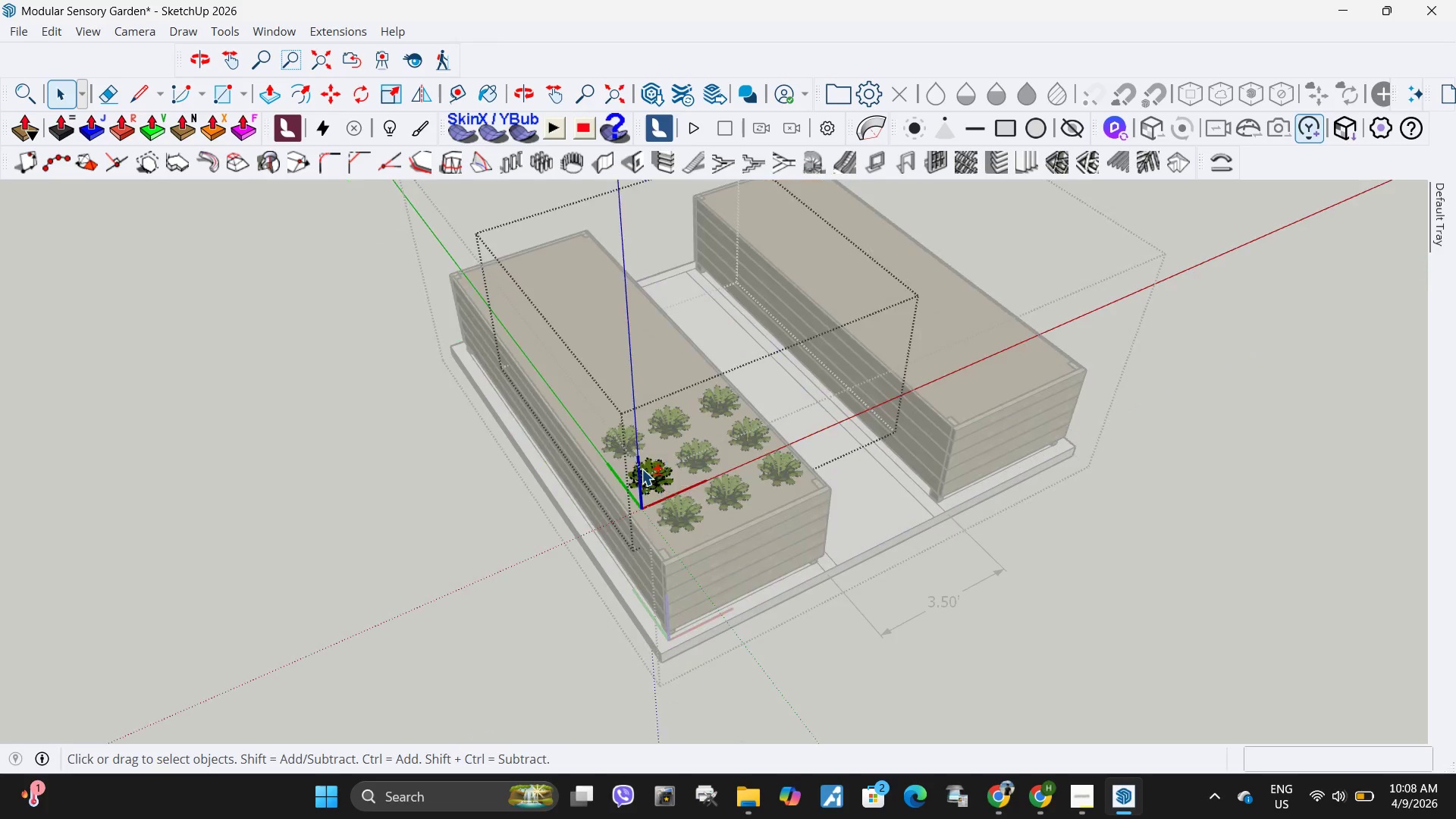 
triple_click([642, 469])
 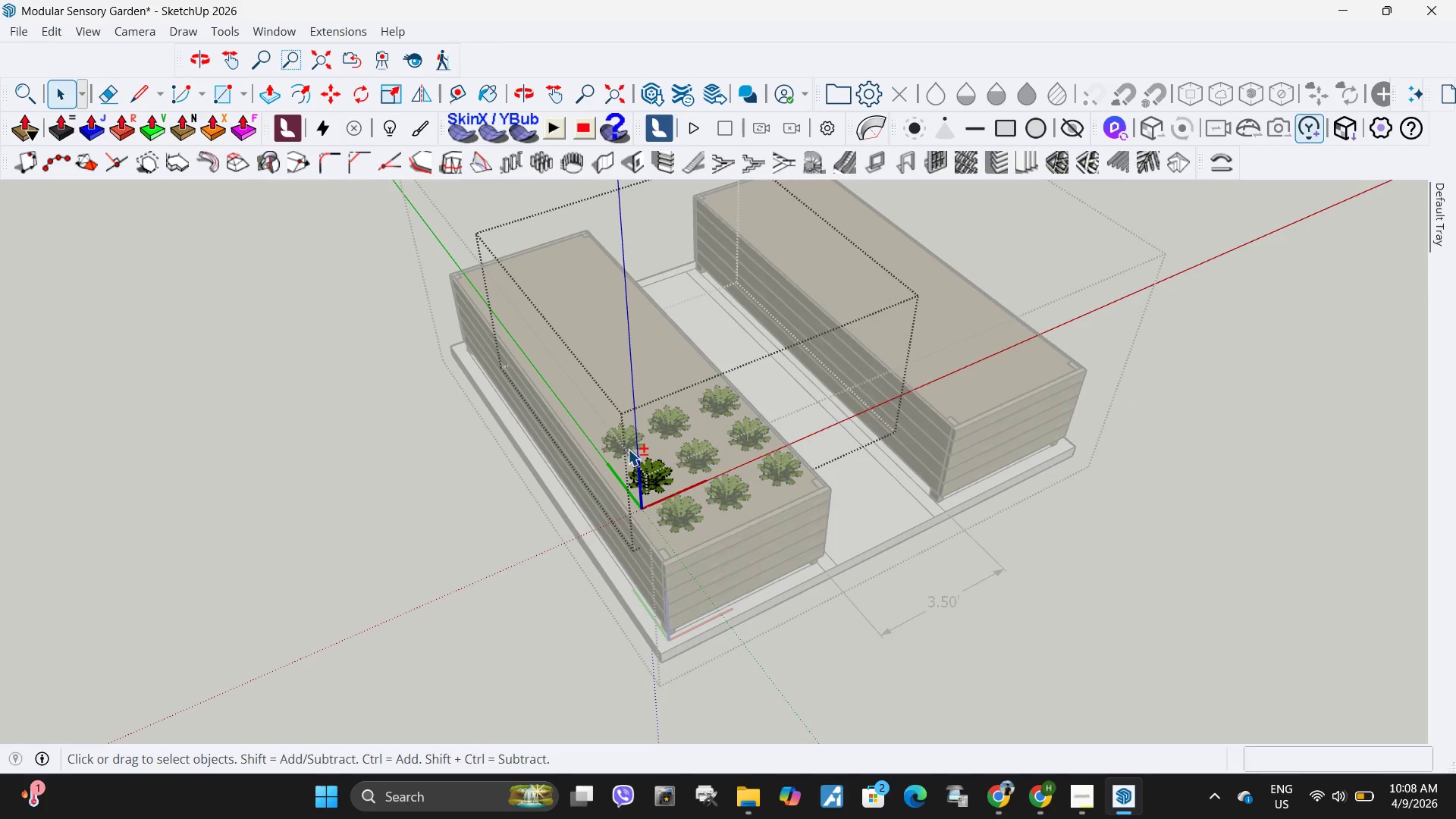 
key(Shift+ShiftLeft)
 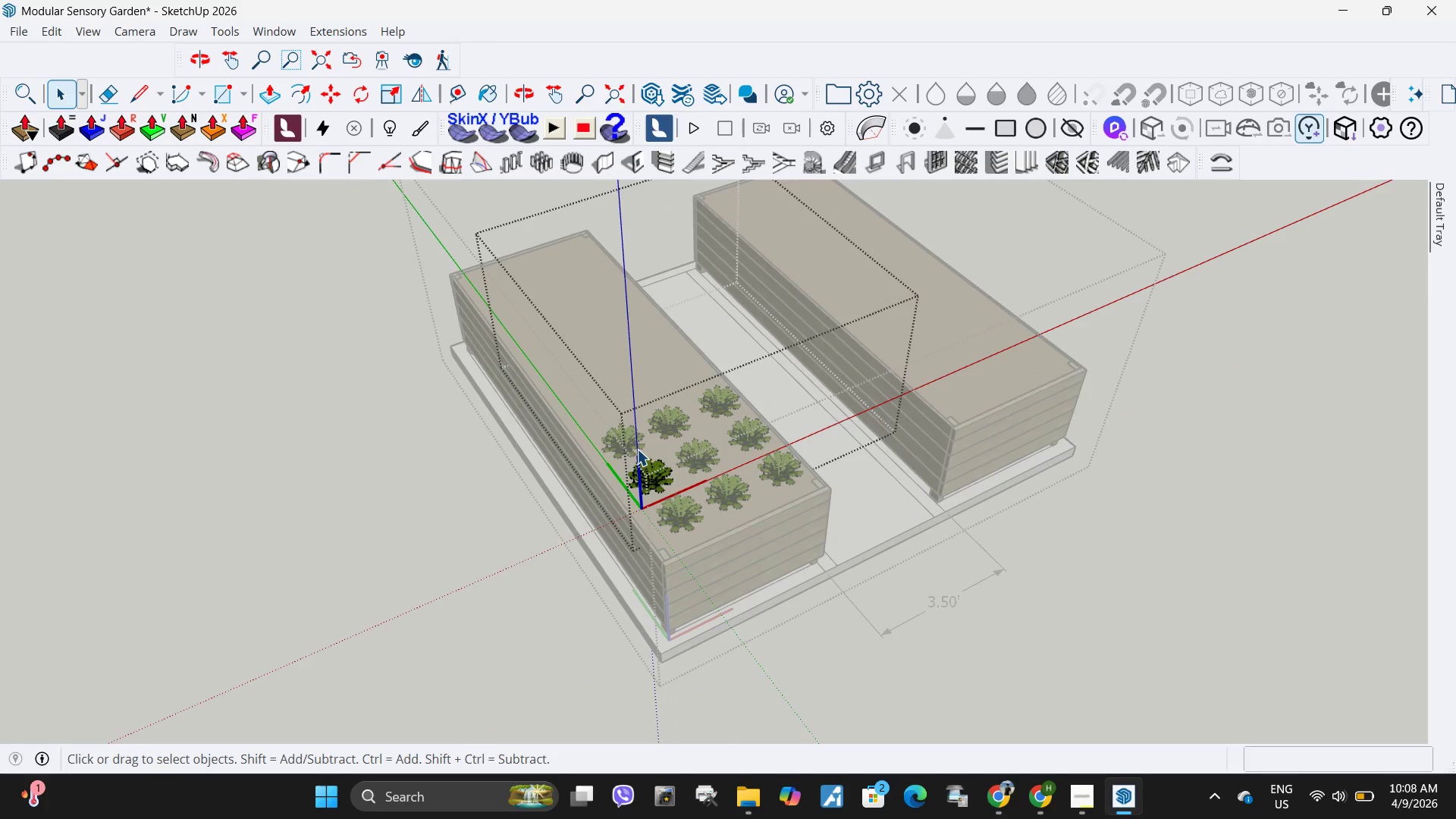 
key(Shift+ShiftLeft)
 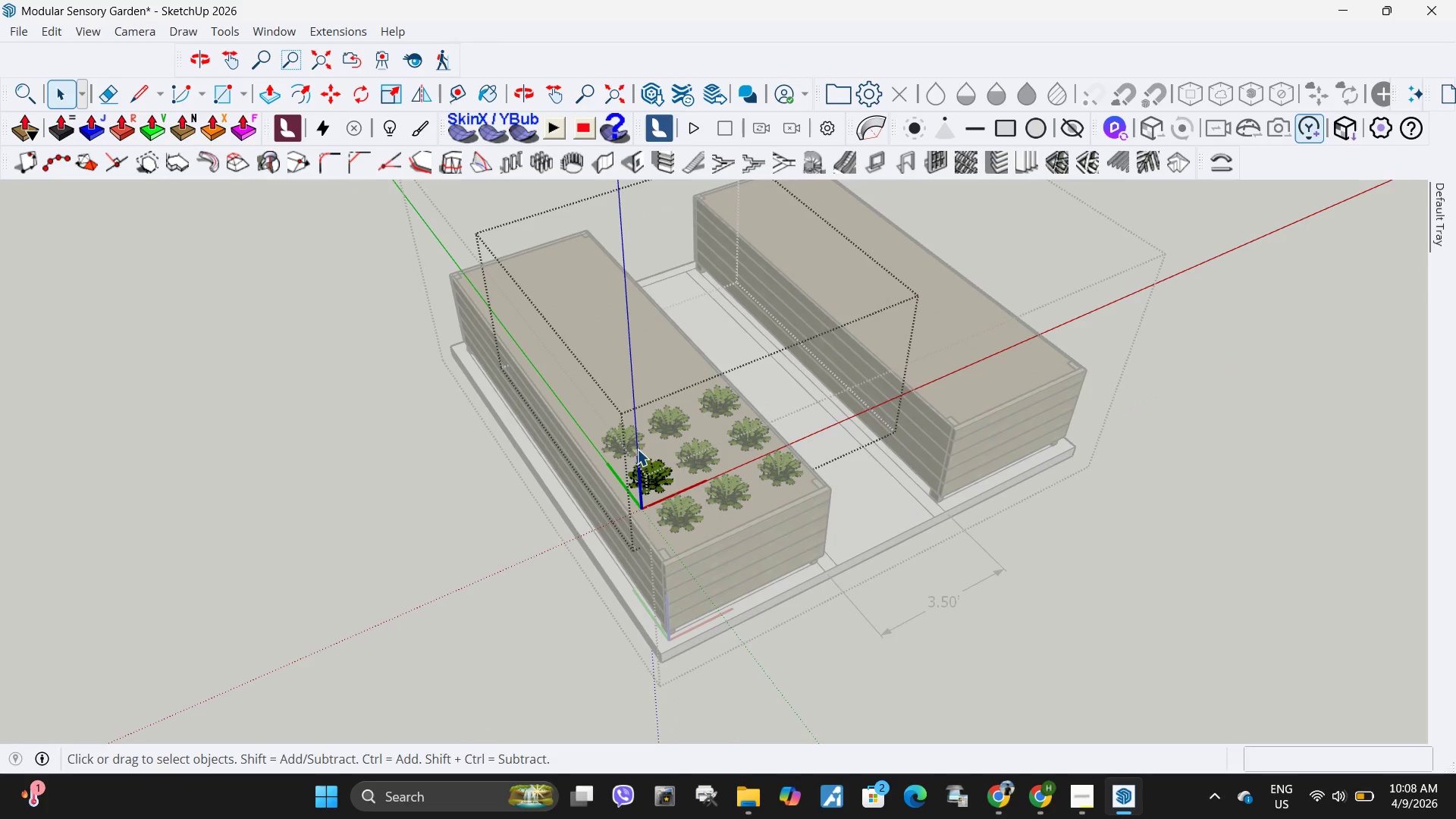 
key(Shift+ShiftLeft)
 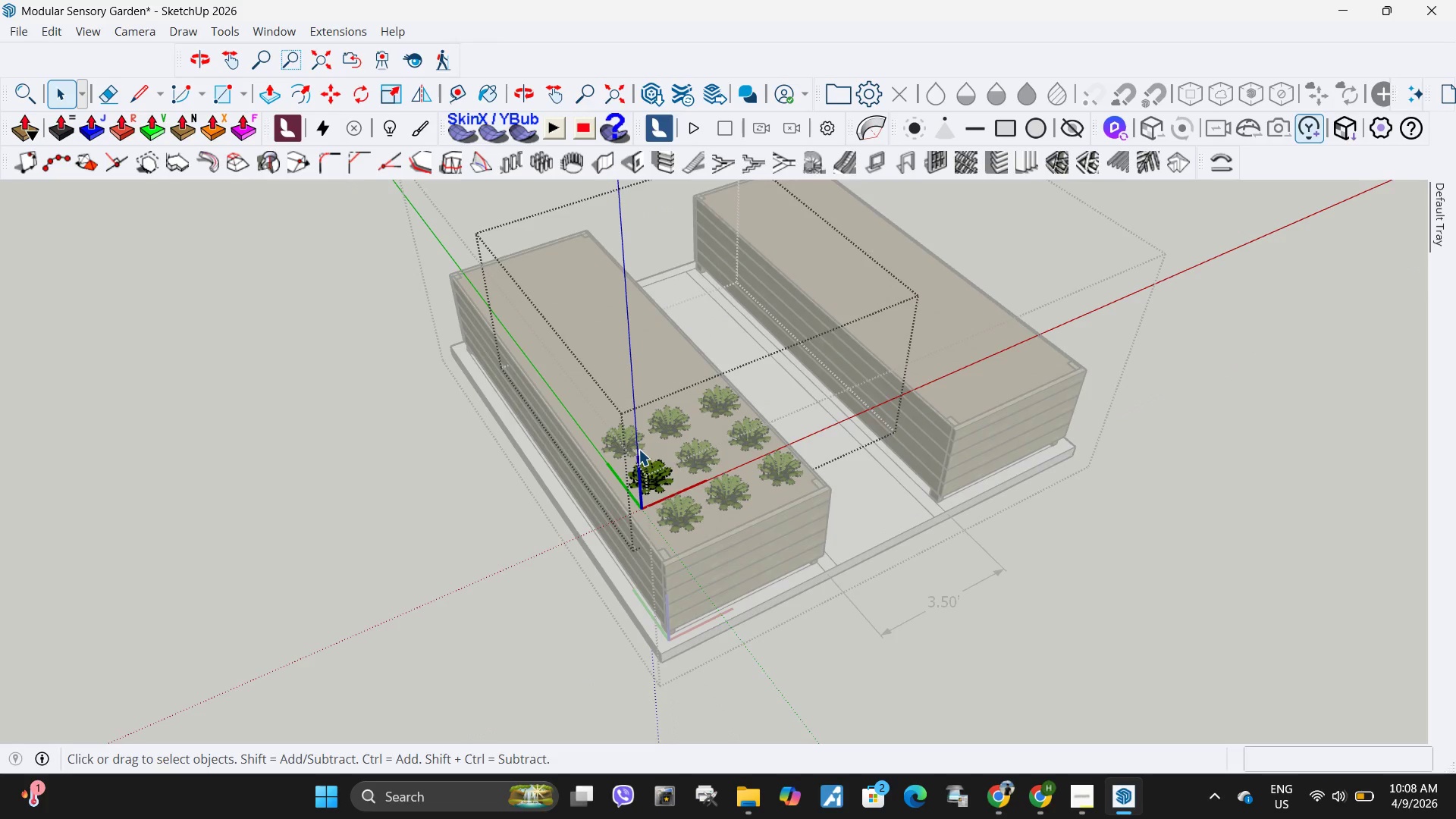 
key(Shift+ShiftLeft)
 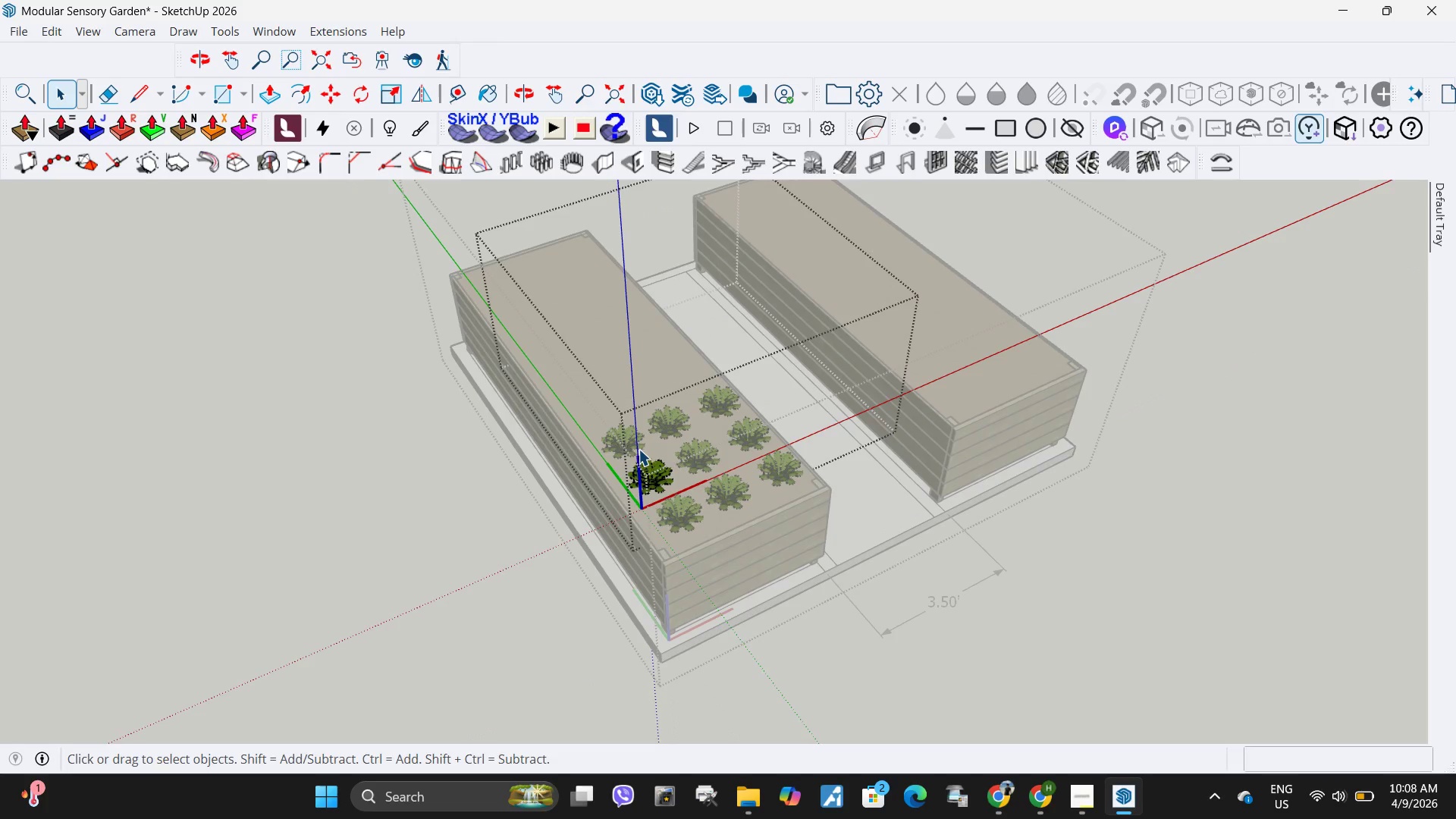 
hold_key(key=ShiftLeft, duration=1.52)
 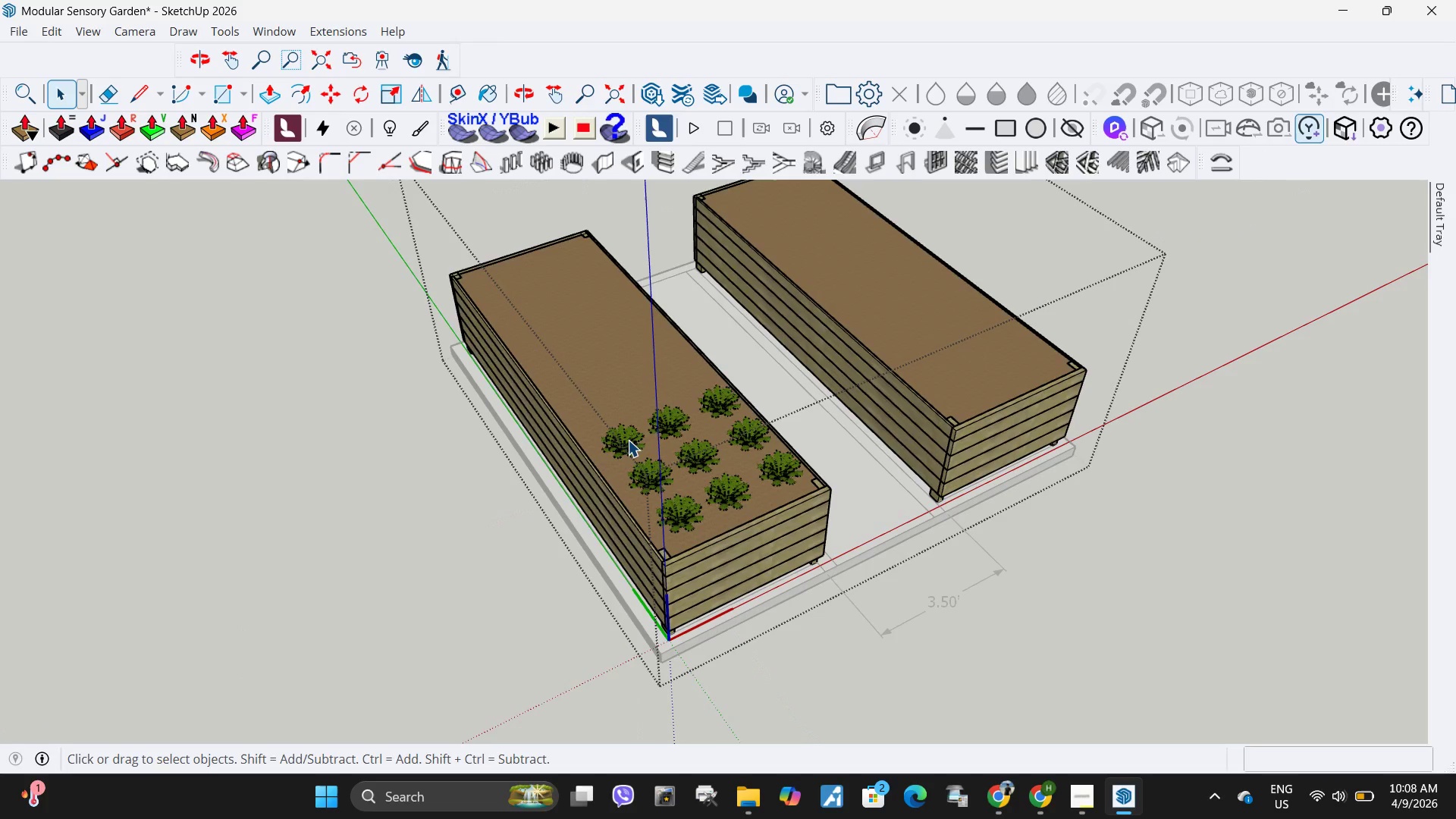 
key(Escape)
 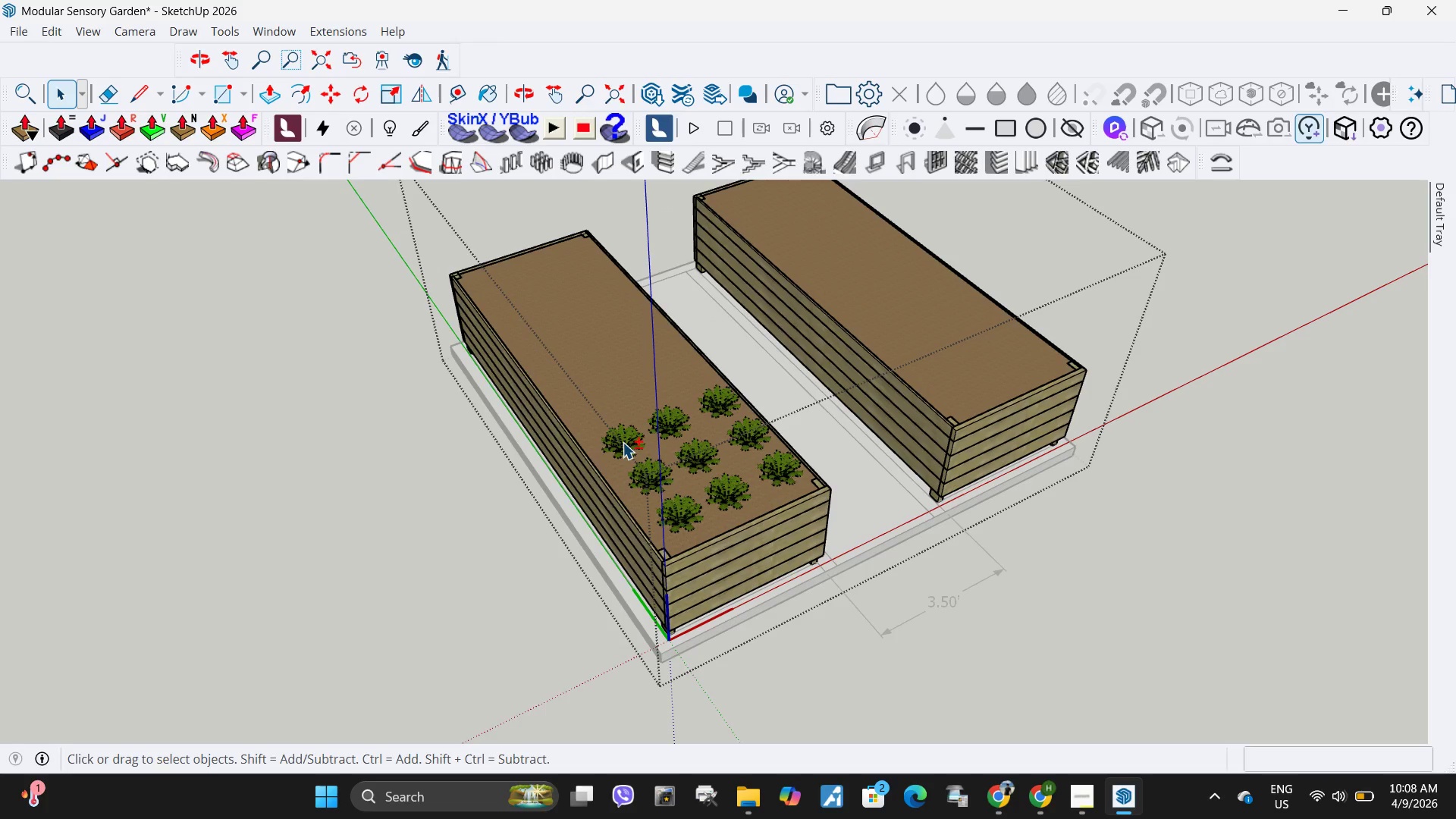 
double_click([623, 442])
 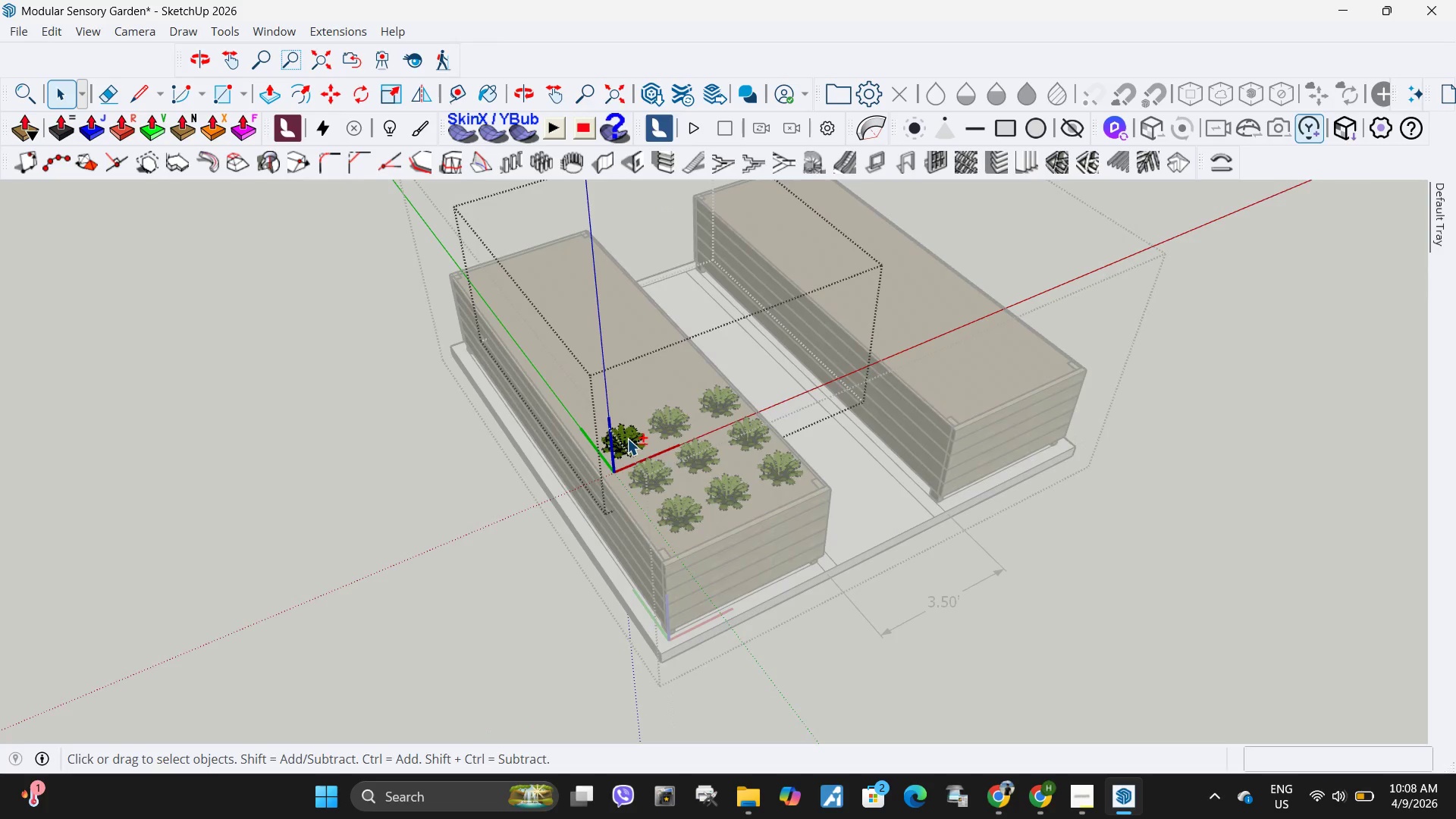 
left_click([627, 438])
 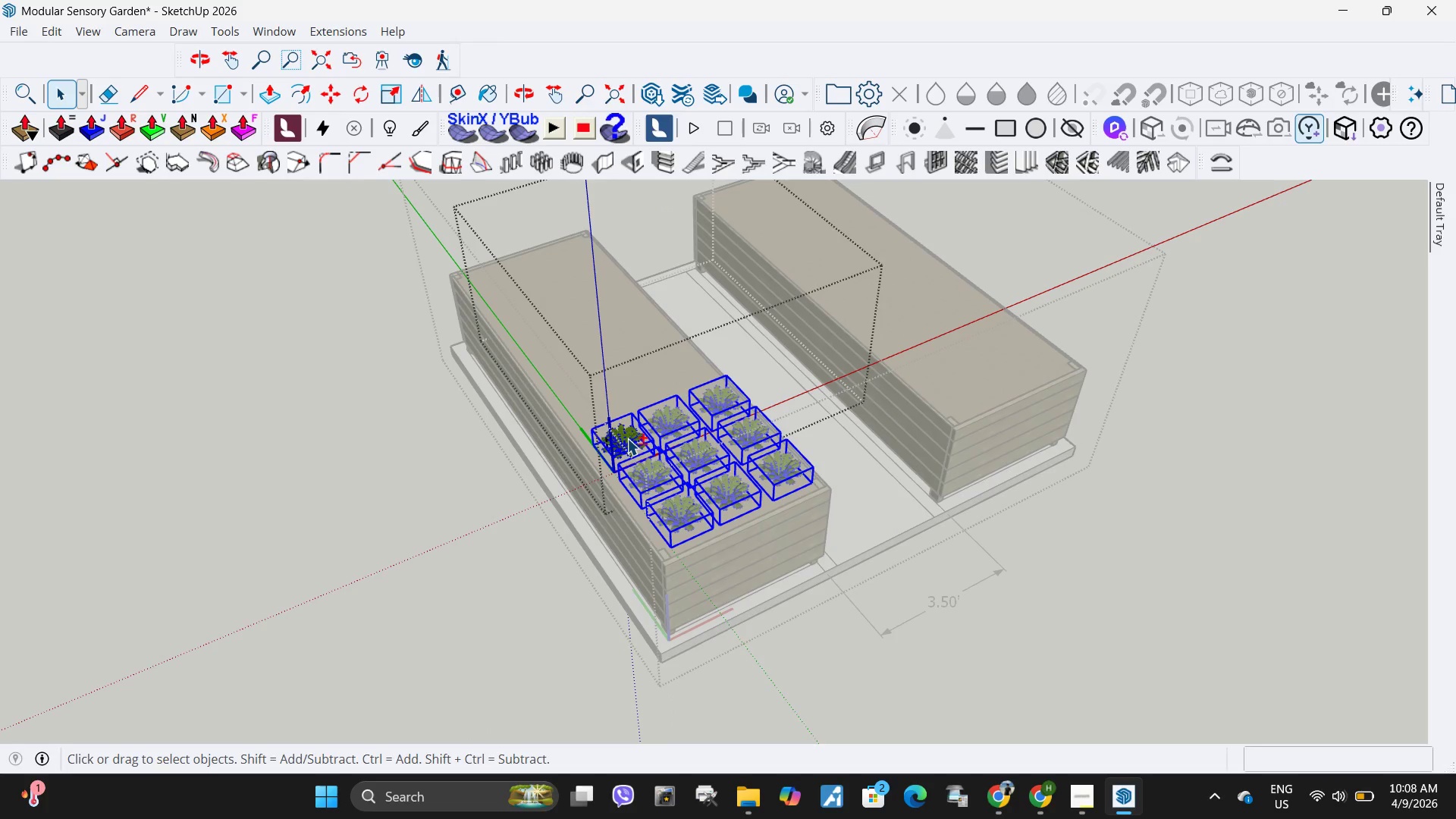 
key(Shift+ShiftLeft)
 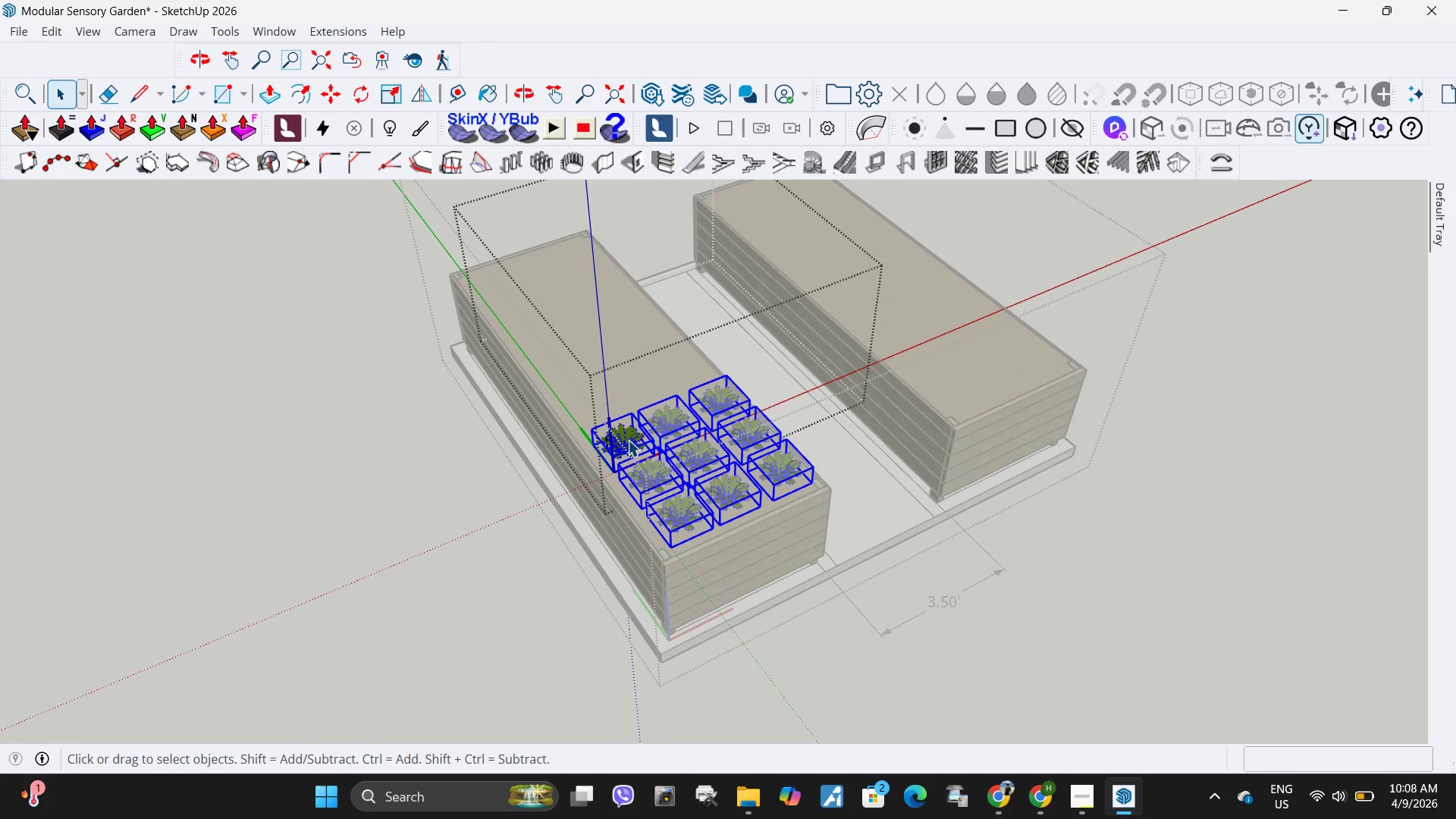 
key(Shift+ShiftLeft)
 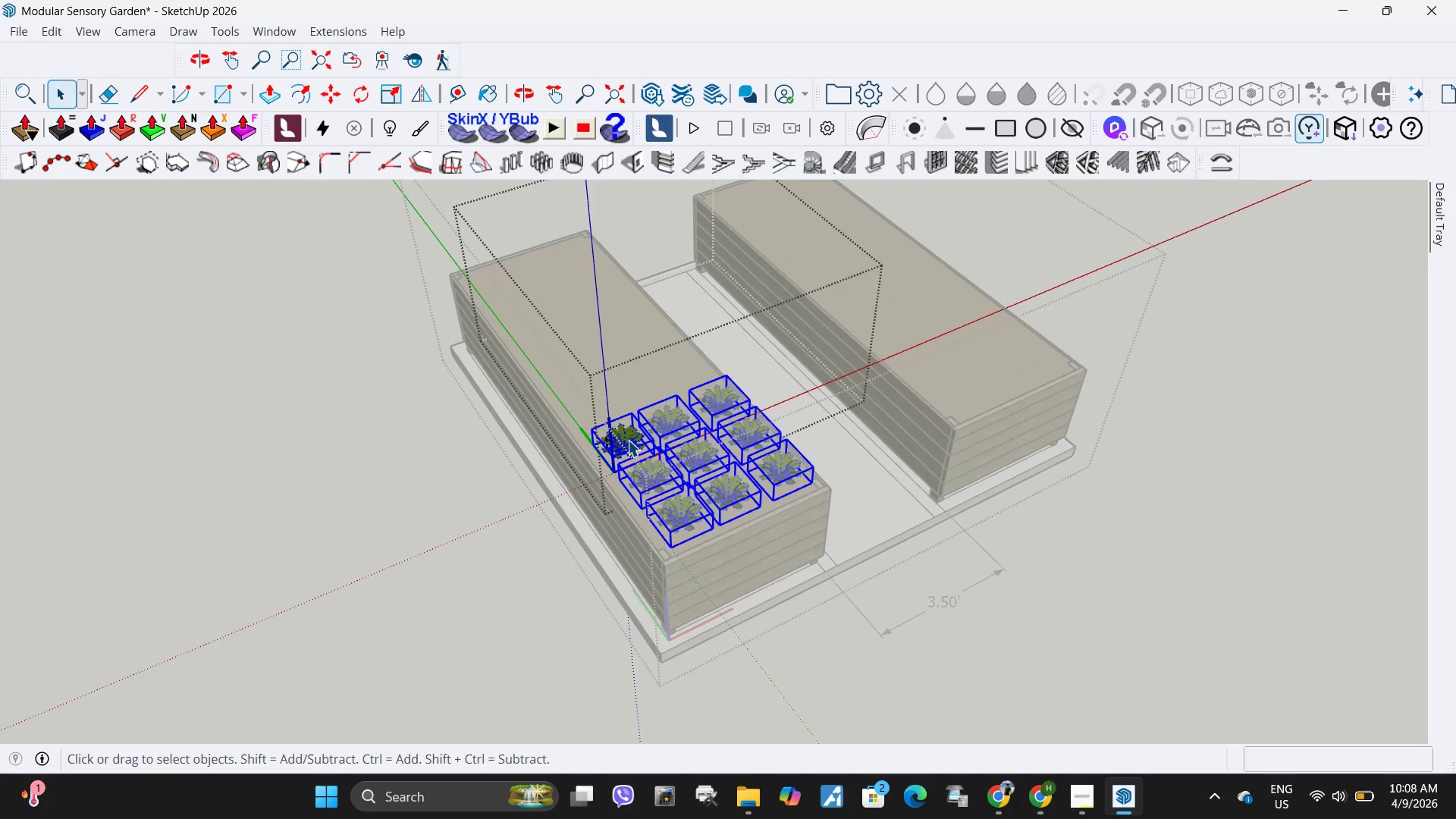 
key(Shift+ShiftLeft)
 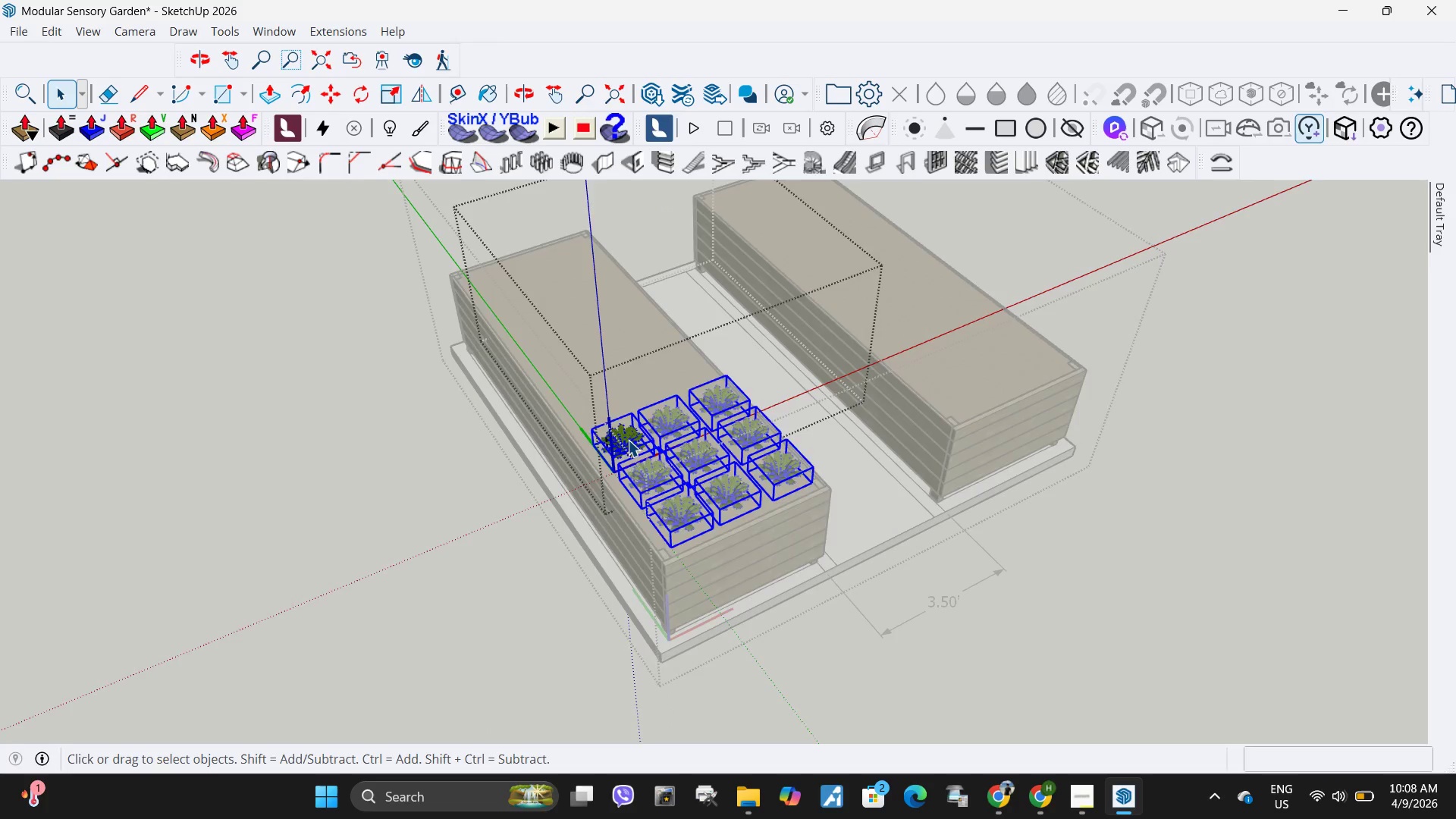 
hold_key(key=ShiftLeft, duration=1.55)
 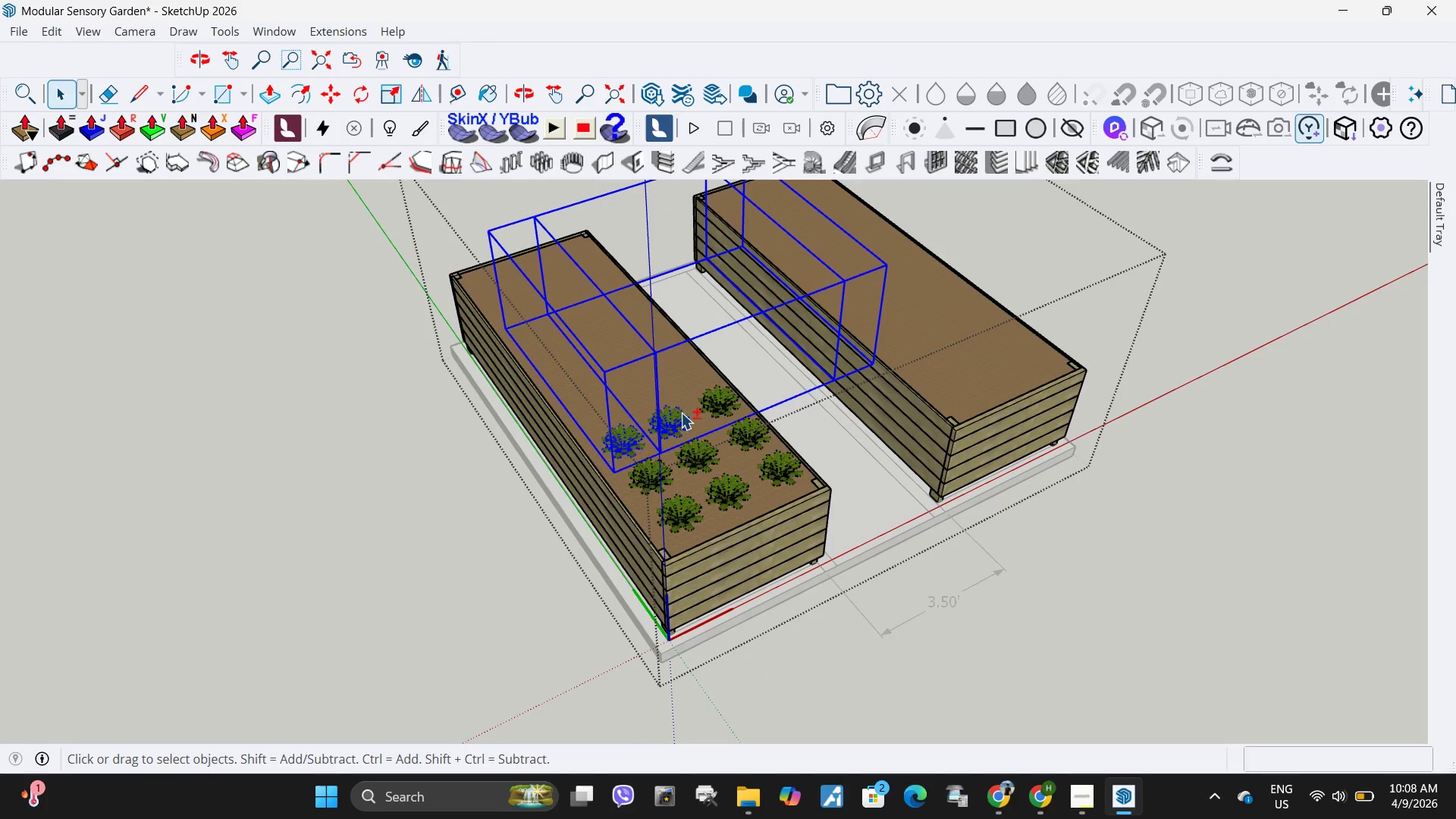 
key(Escape)
 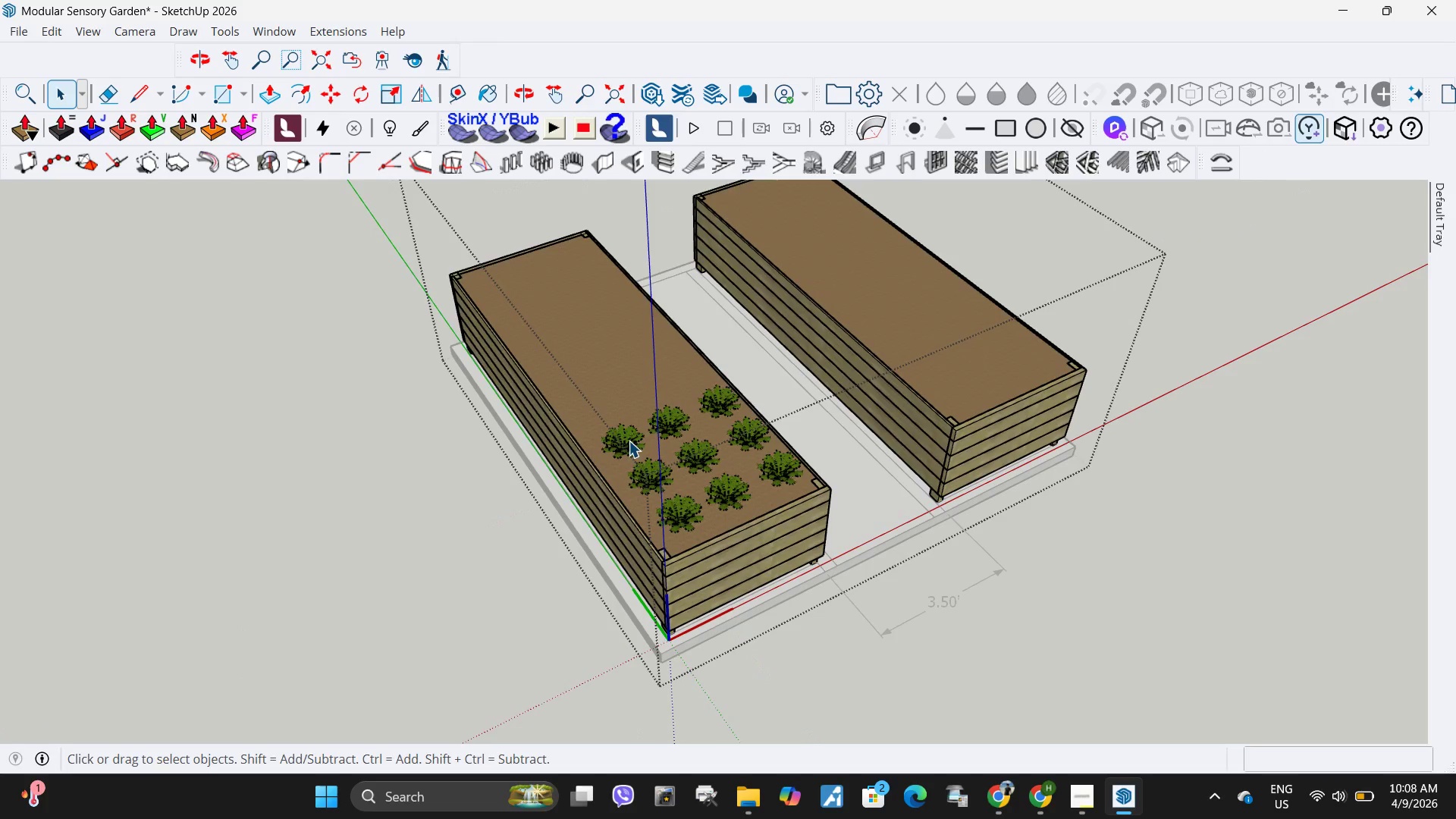 
left_click([629, 441])
 